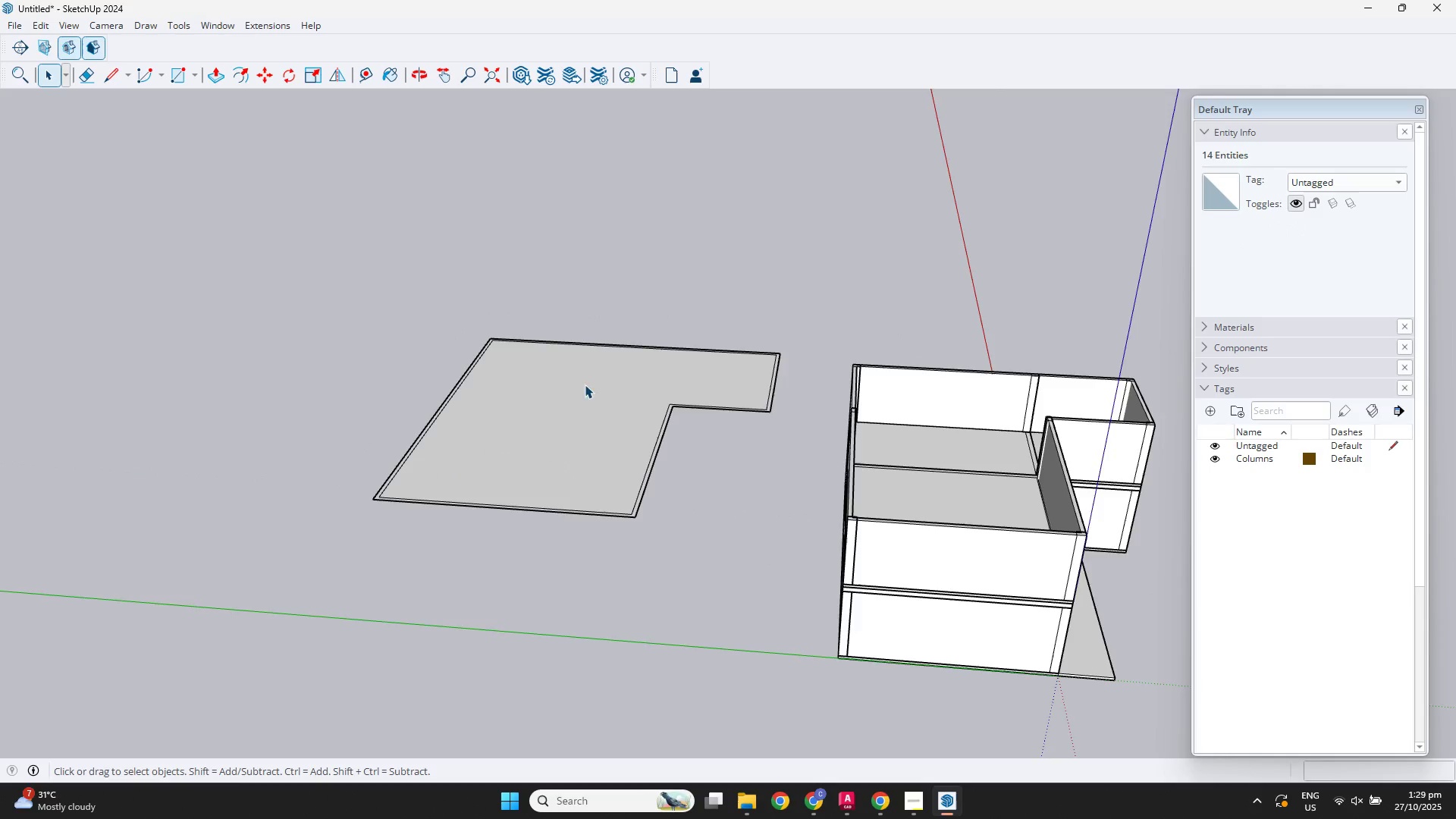 
scroll: coordinate [578, 390], scroll_direction: up, amount: 2.0
 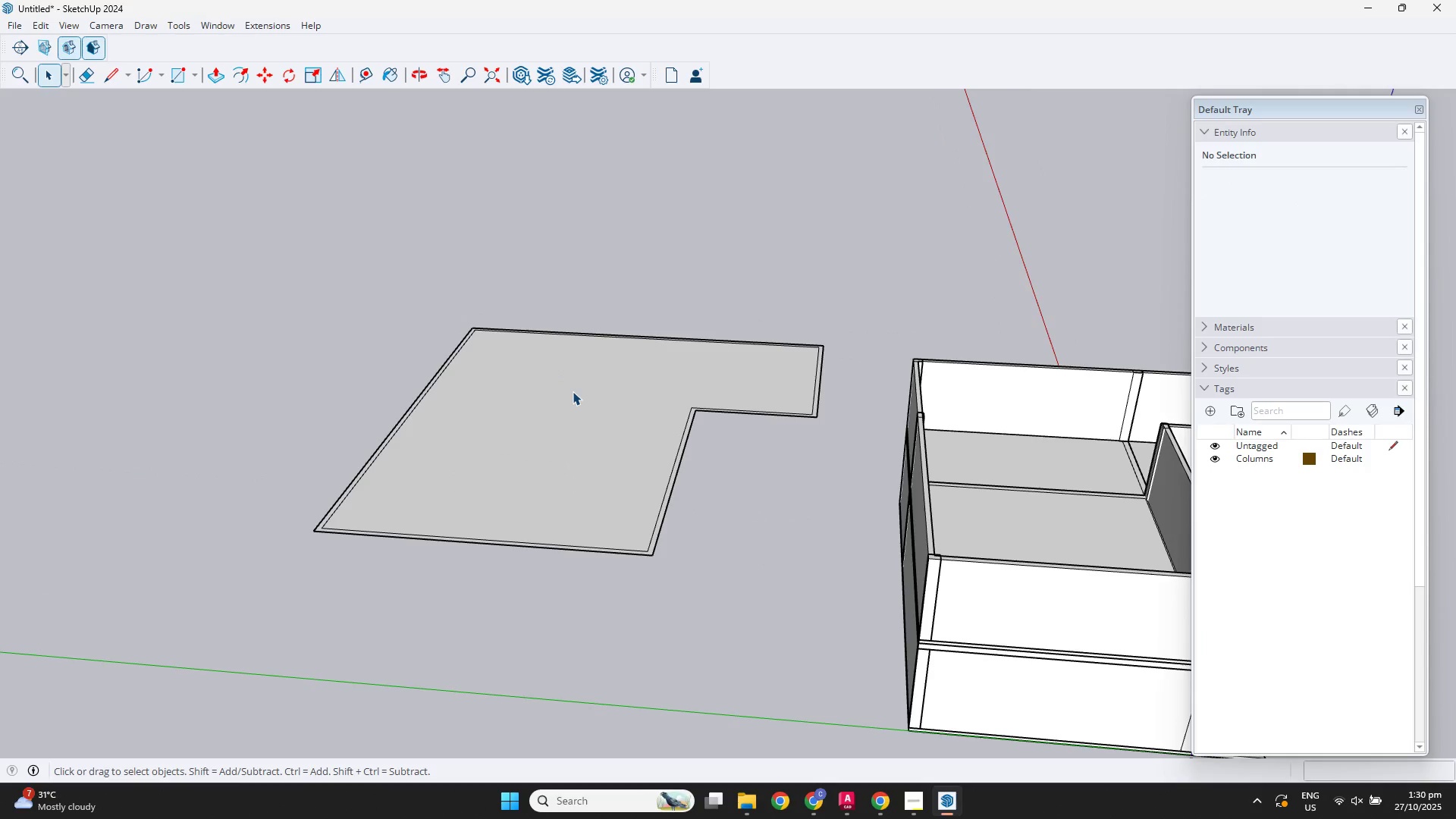 
left_click([573, 391])
 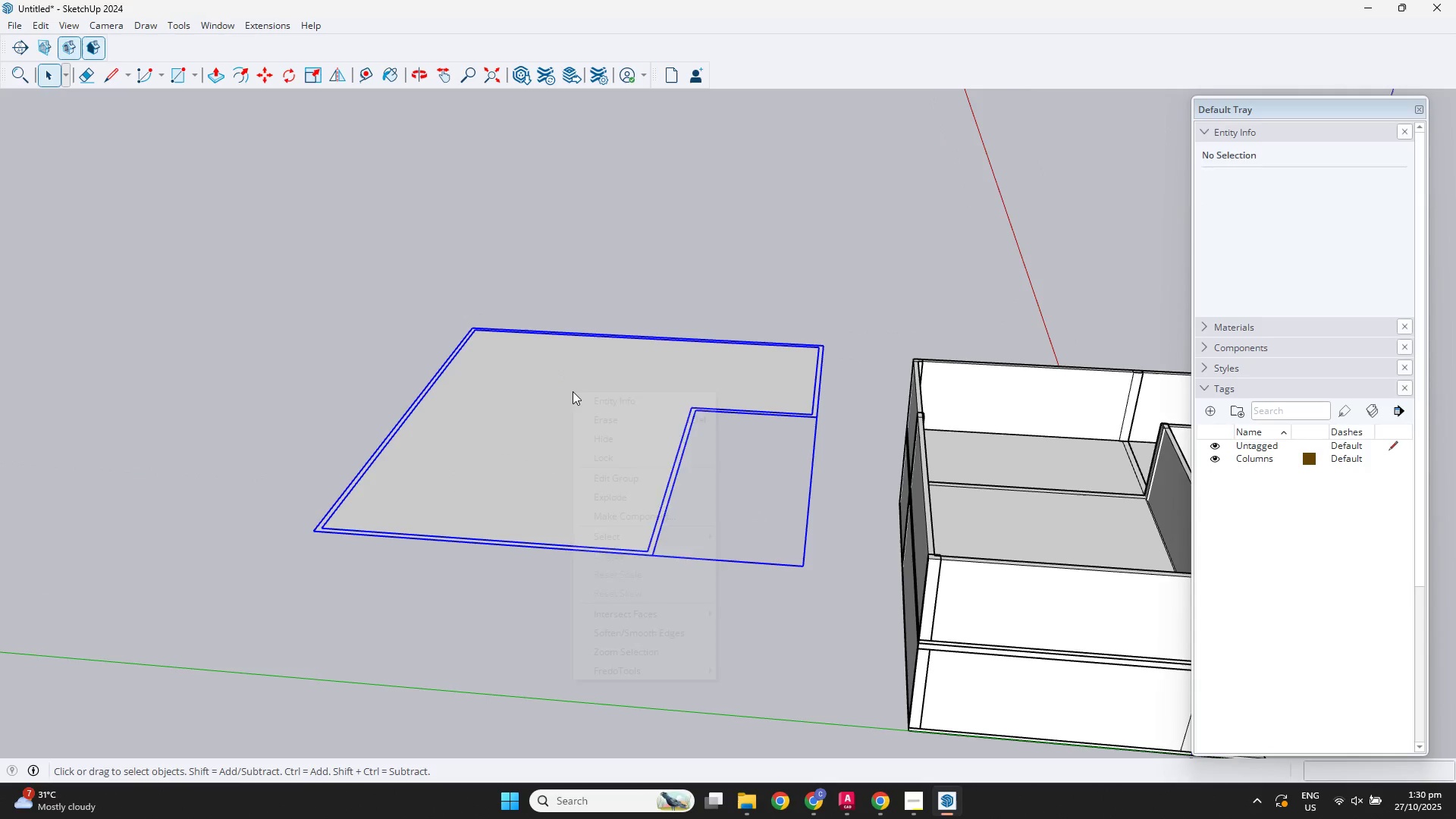 
right_click([573, 391])
 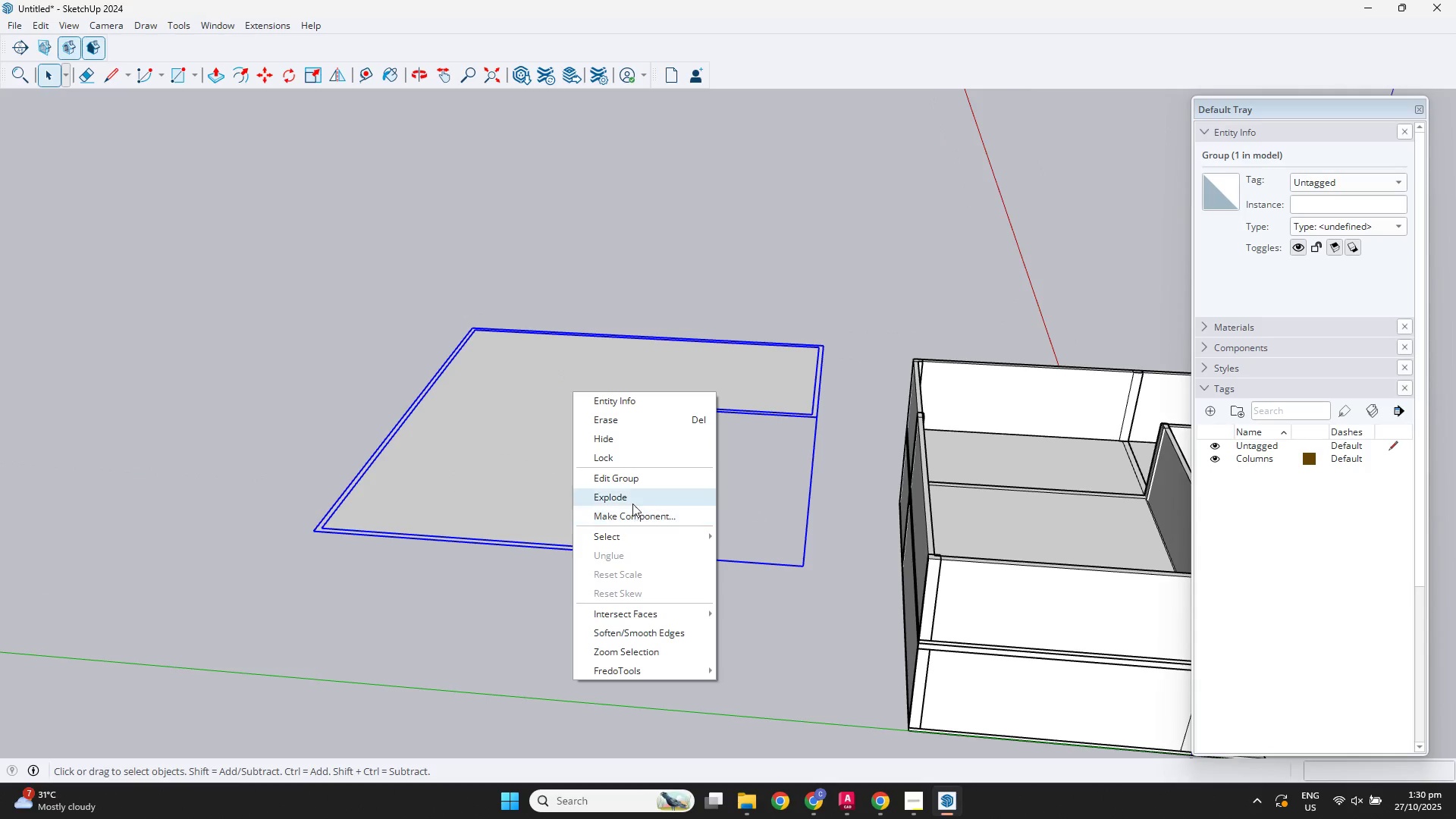 
left_click([620, 497])
 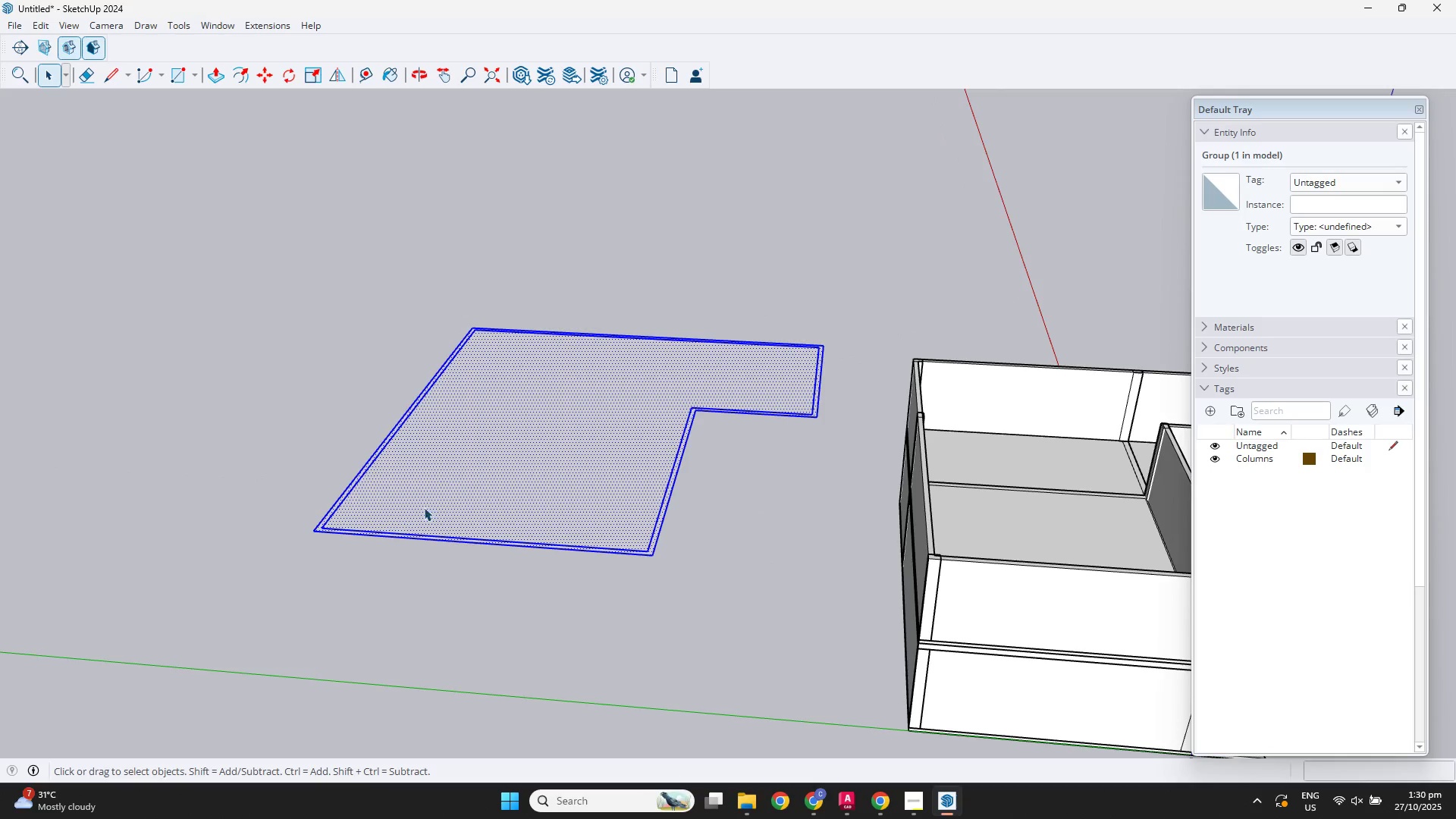 
scroll: coordinate [347, 527], scroll_direction: up, amount: 4.0
 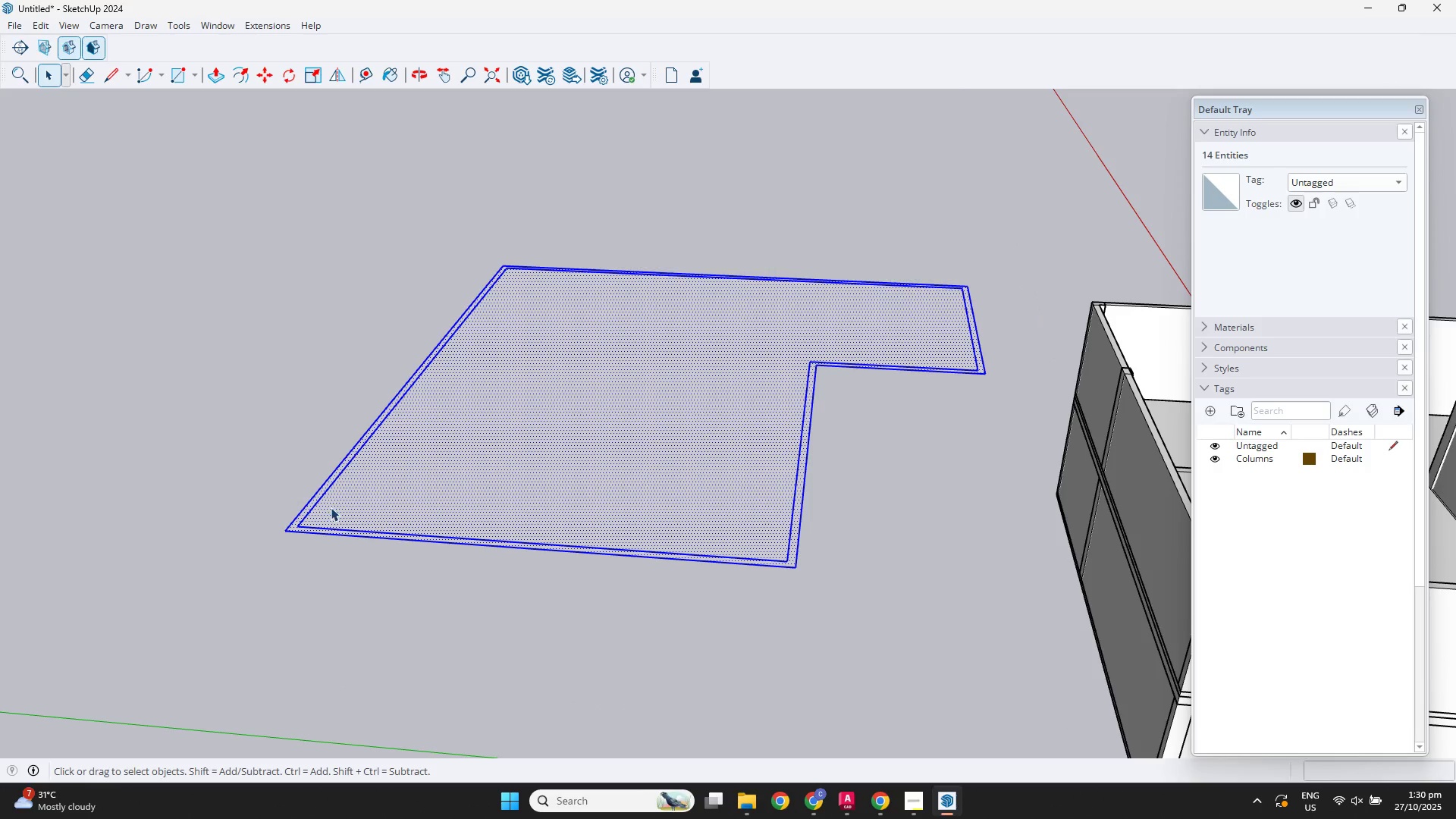 
key(R)
 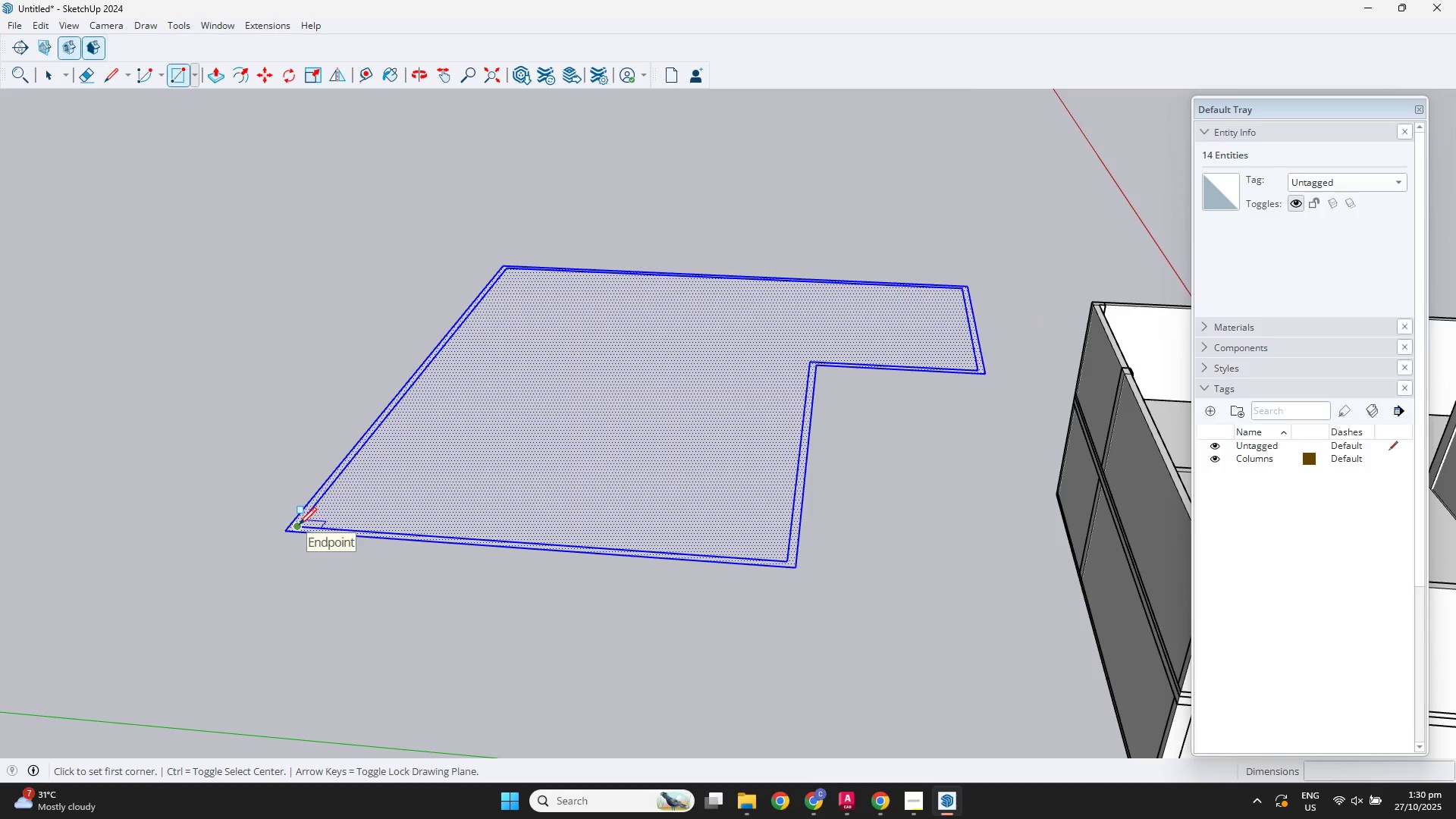 
left_click([299, 525])
 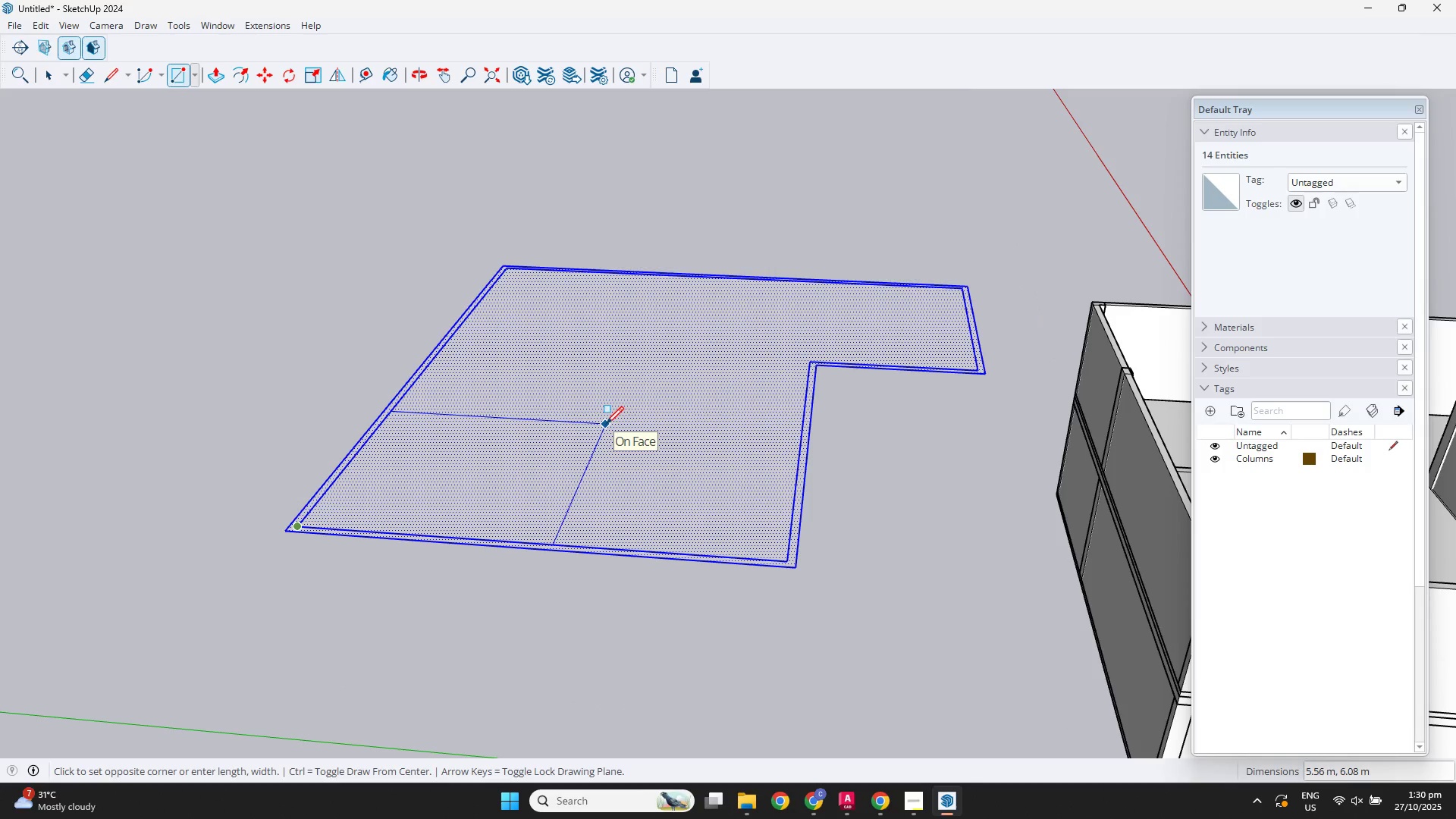 
key(L)
 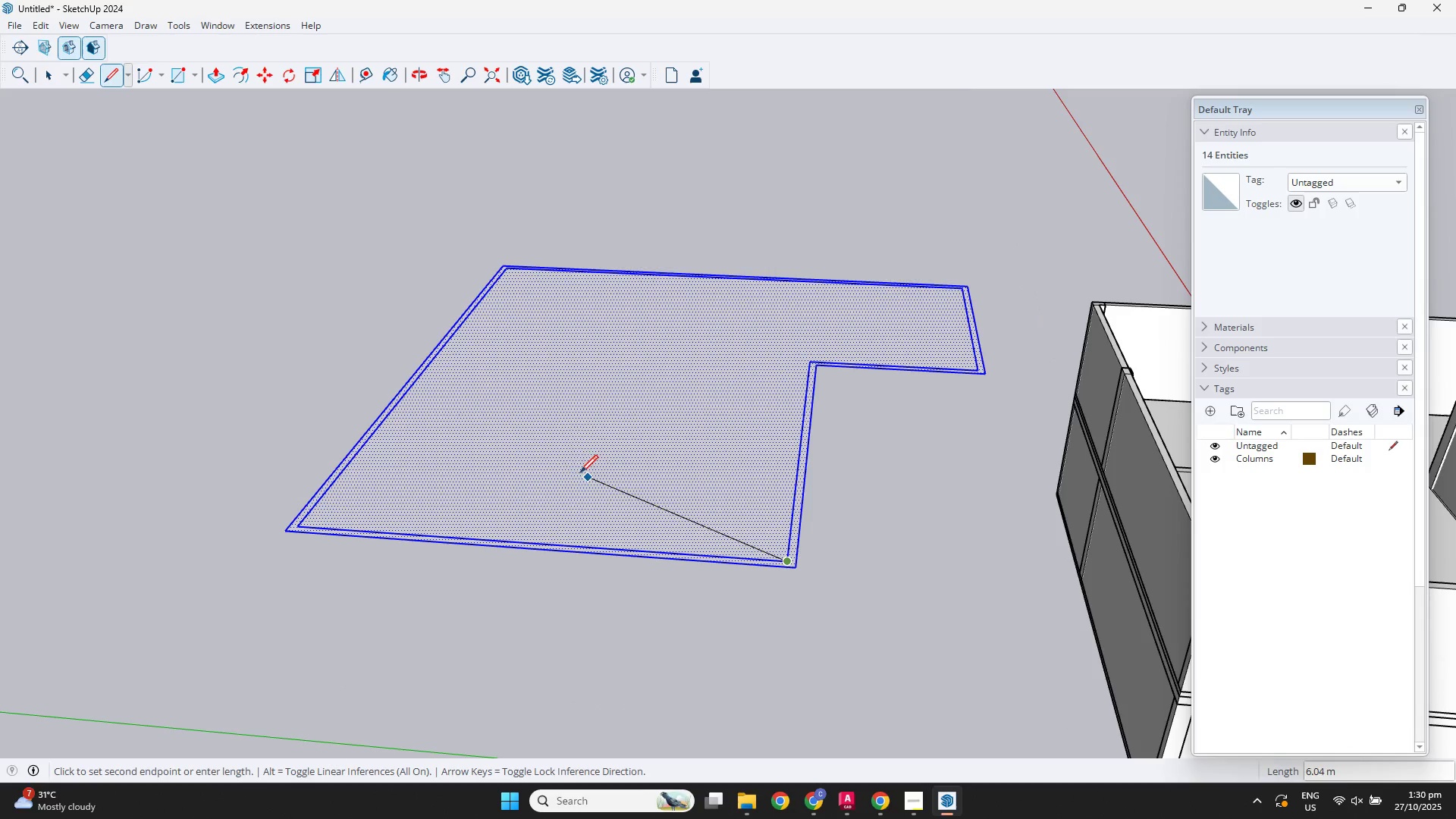 
scroll: coordinate [521, 413], scroll_direction: down, amount: 1.0
 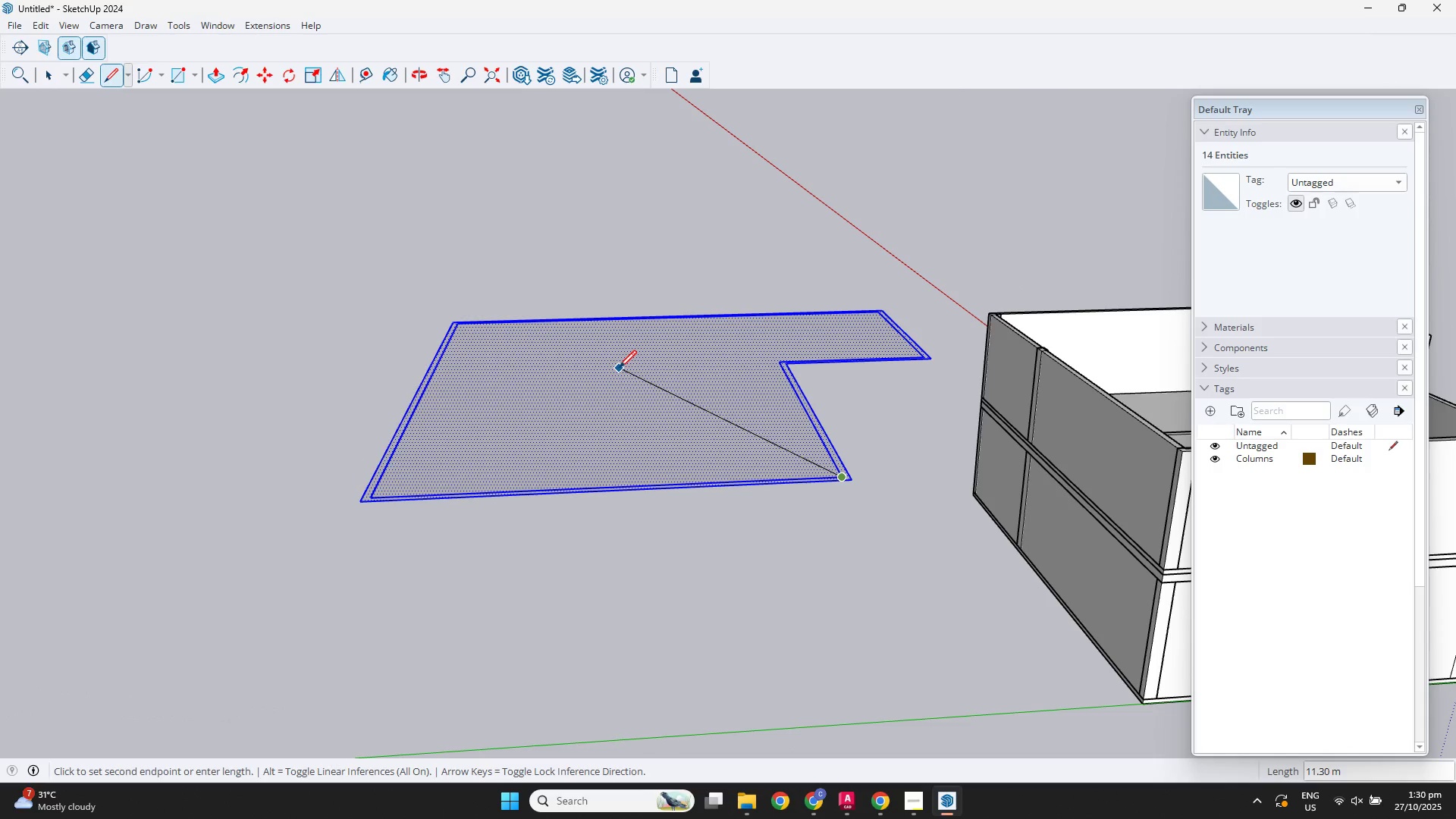 
key(L)
 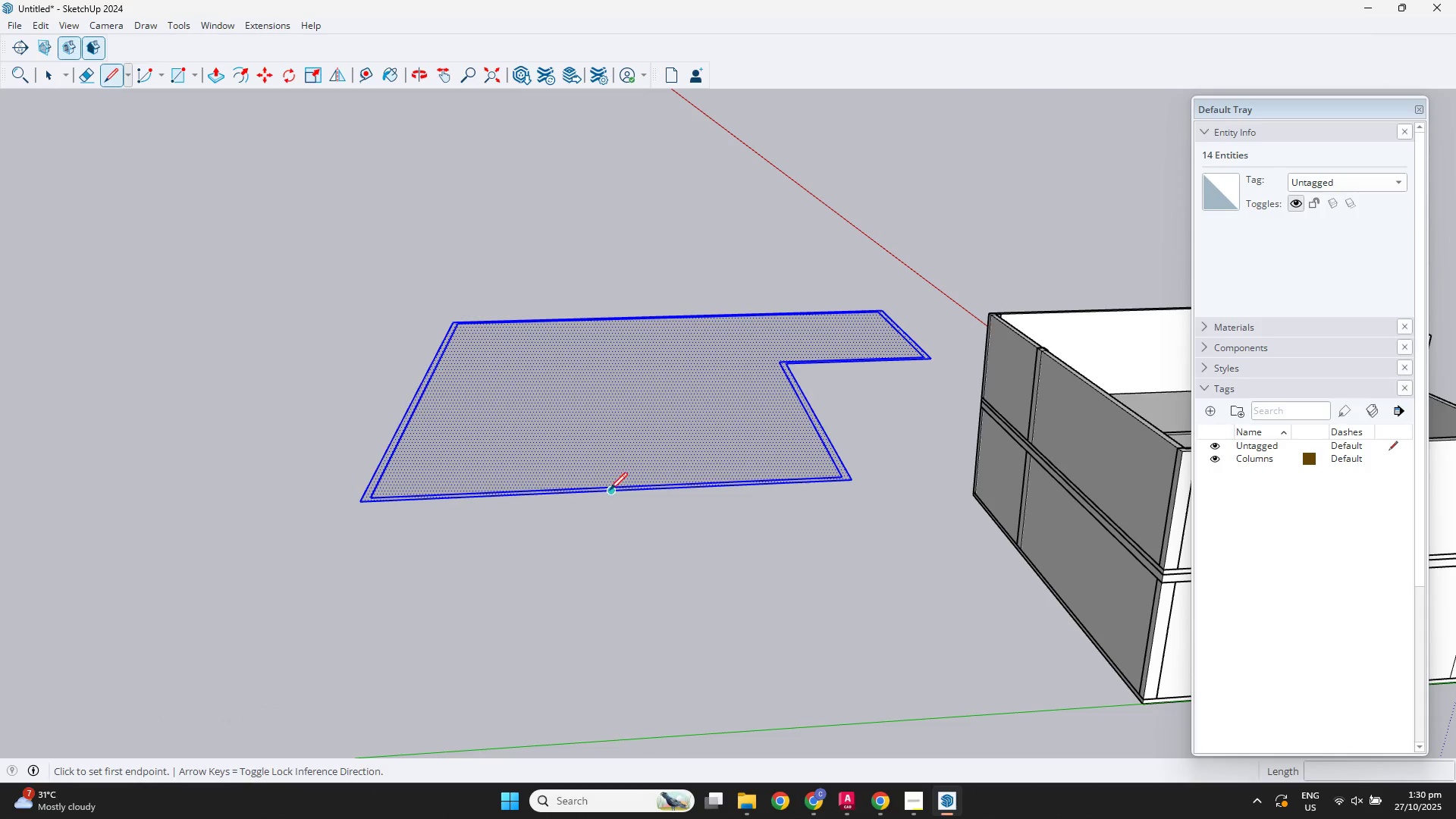 
scroll: coordinate [623, 485], scroll_direction: up, amount: 4.0
 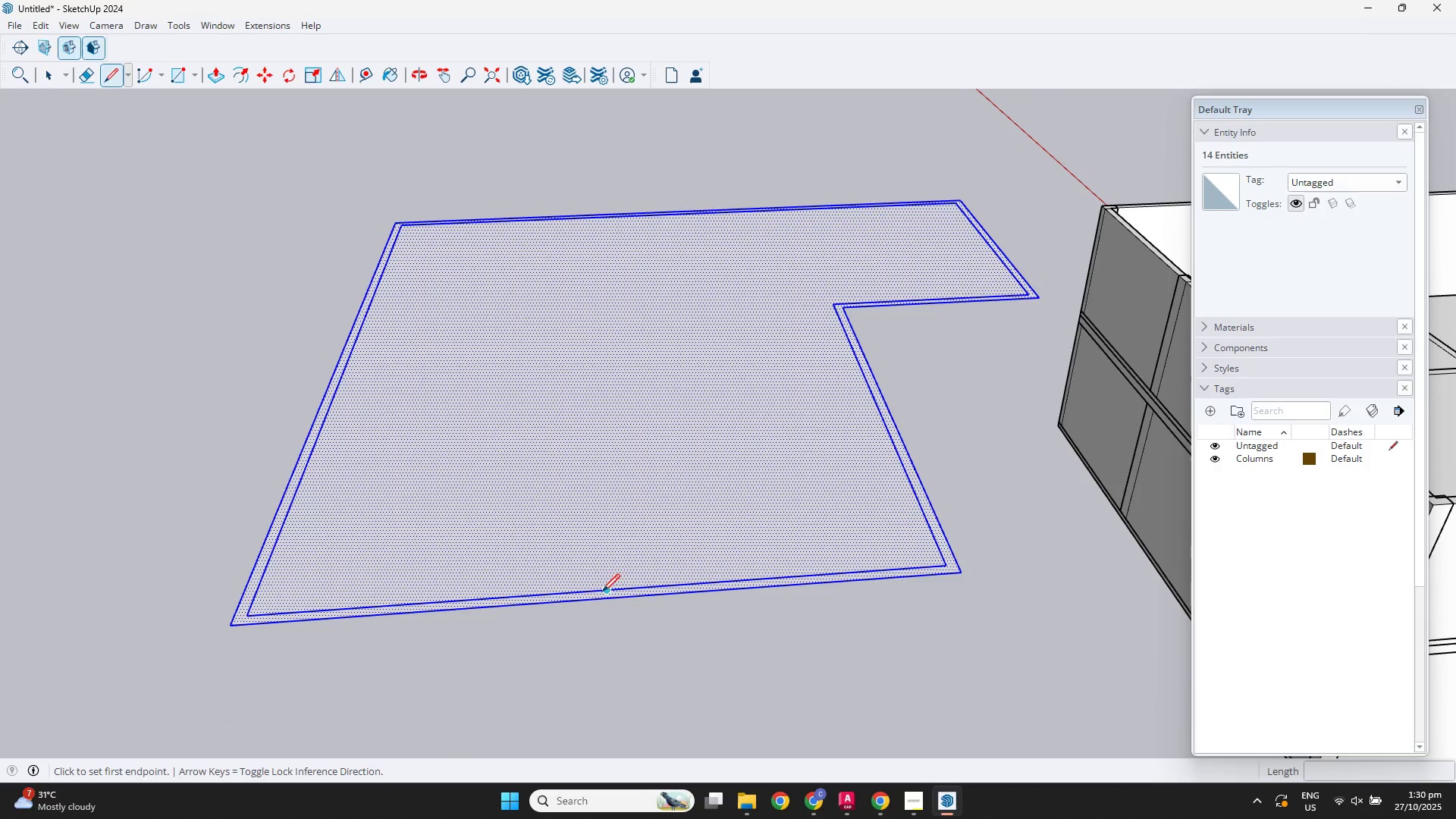 
left_click([607, 591])
 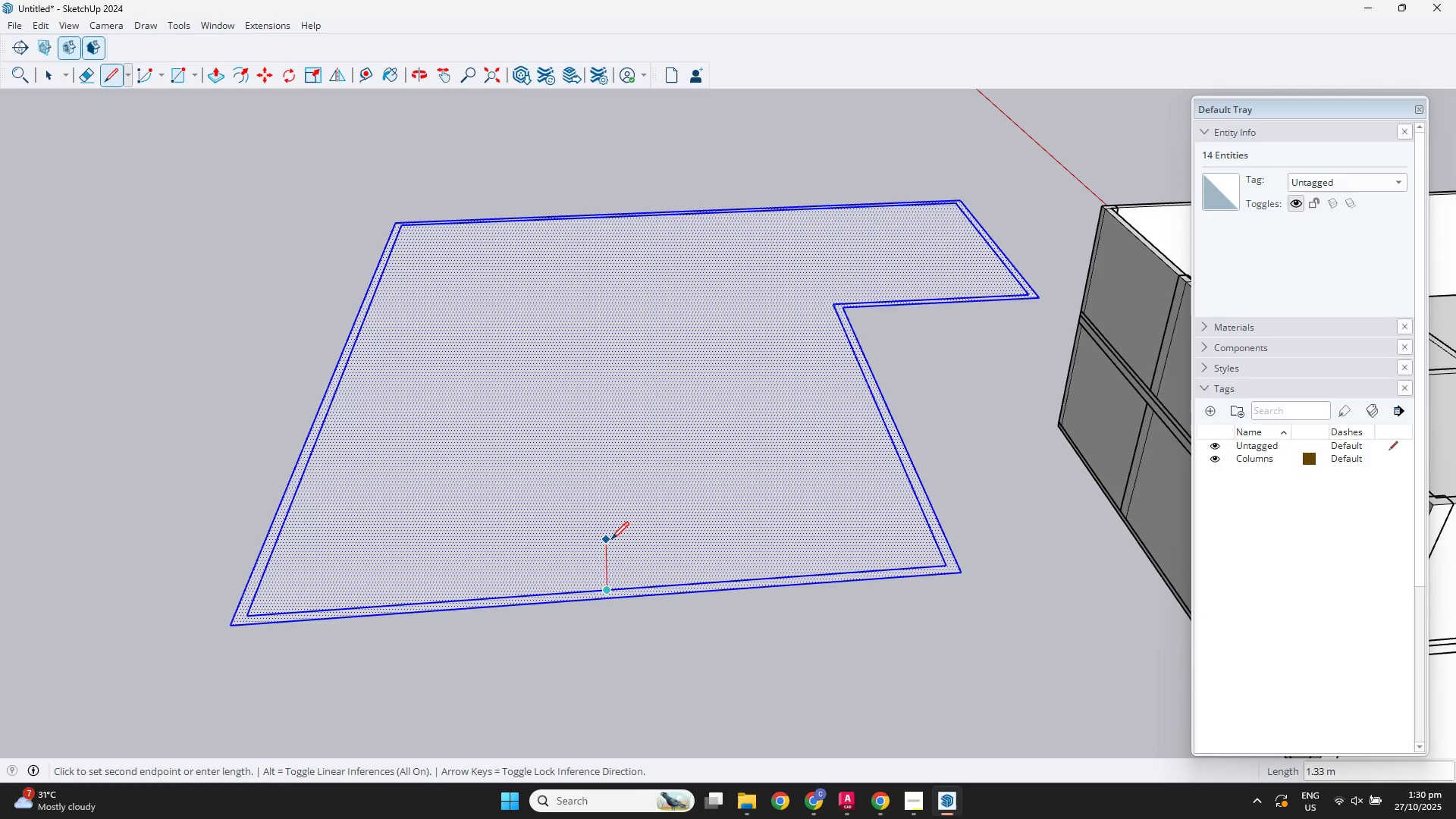 
key(ArrowUp)
 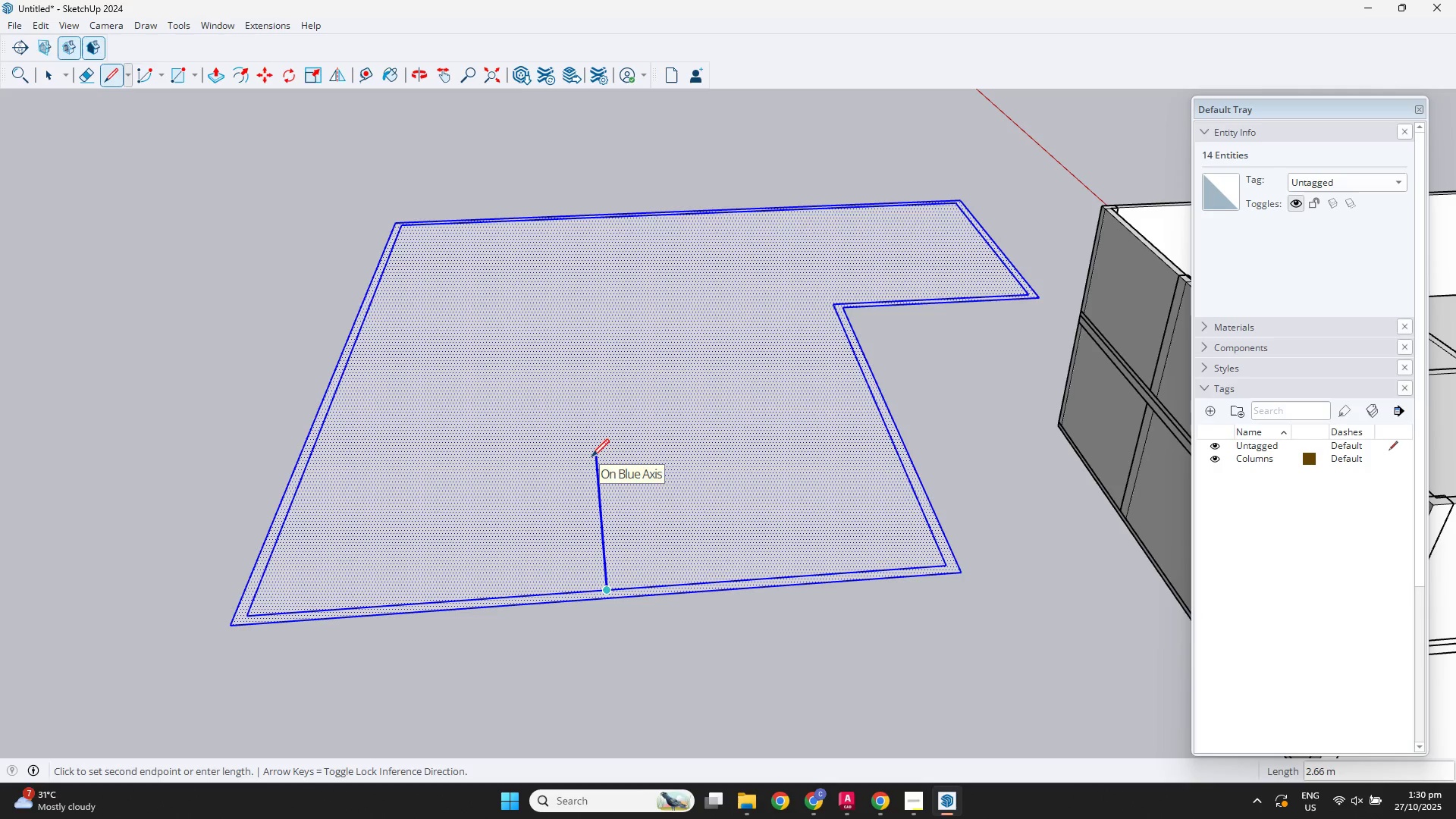 
key(Numpad2)
 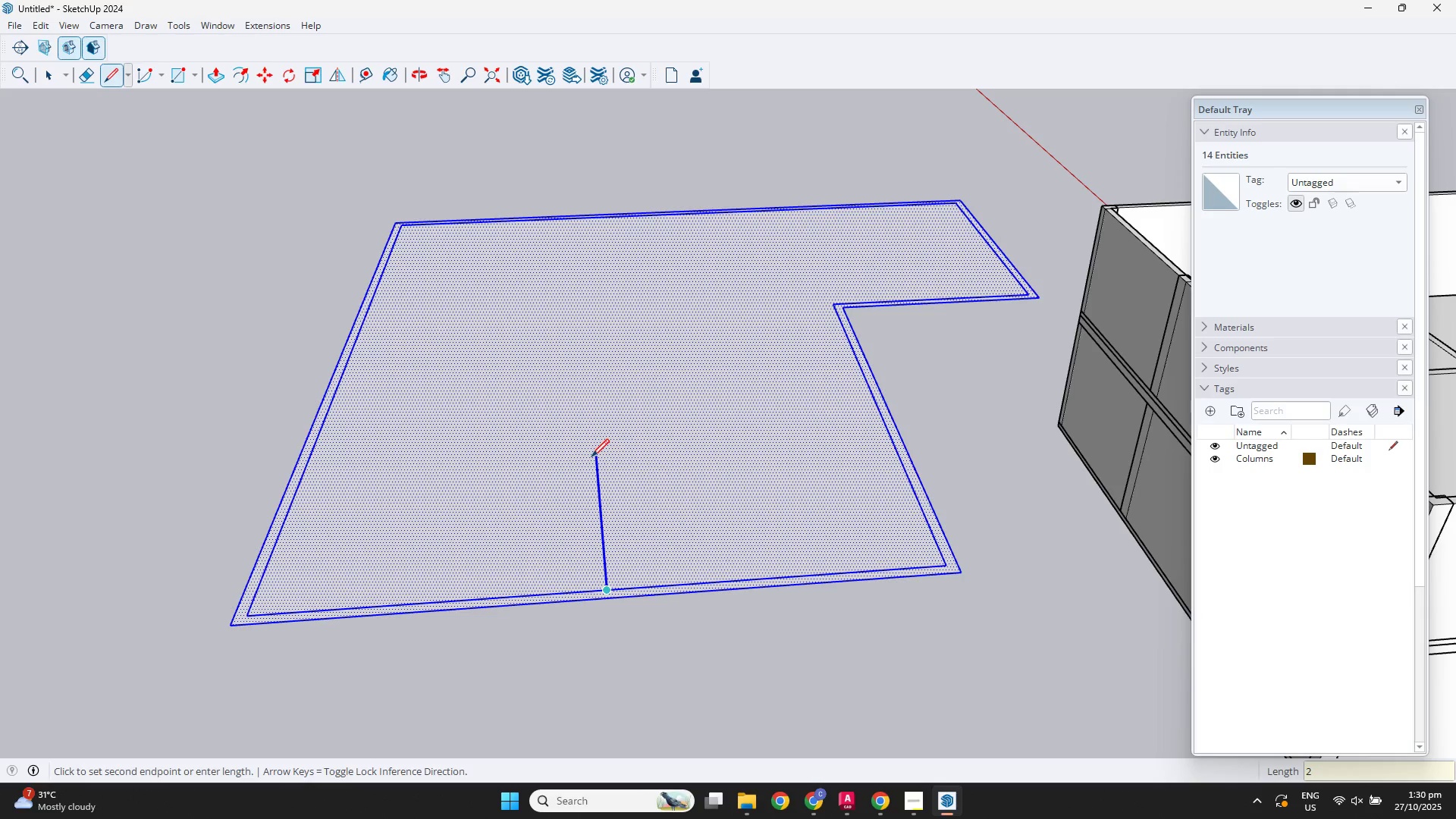 
key(NumpadDecimal)
 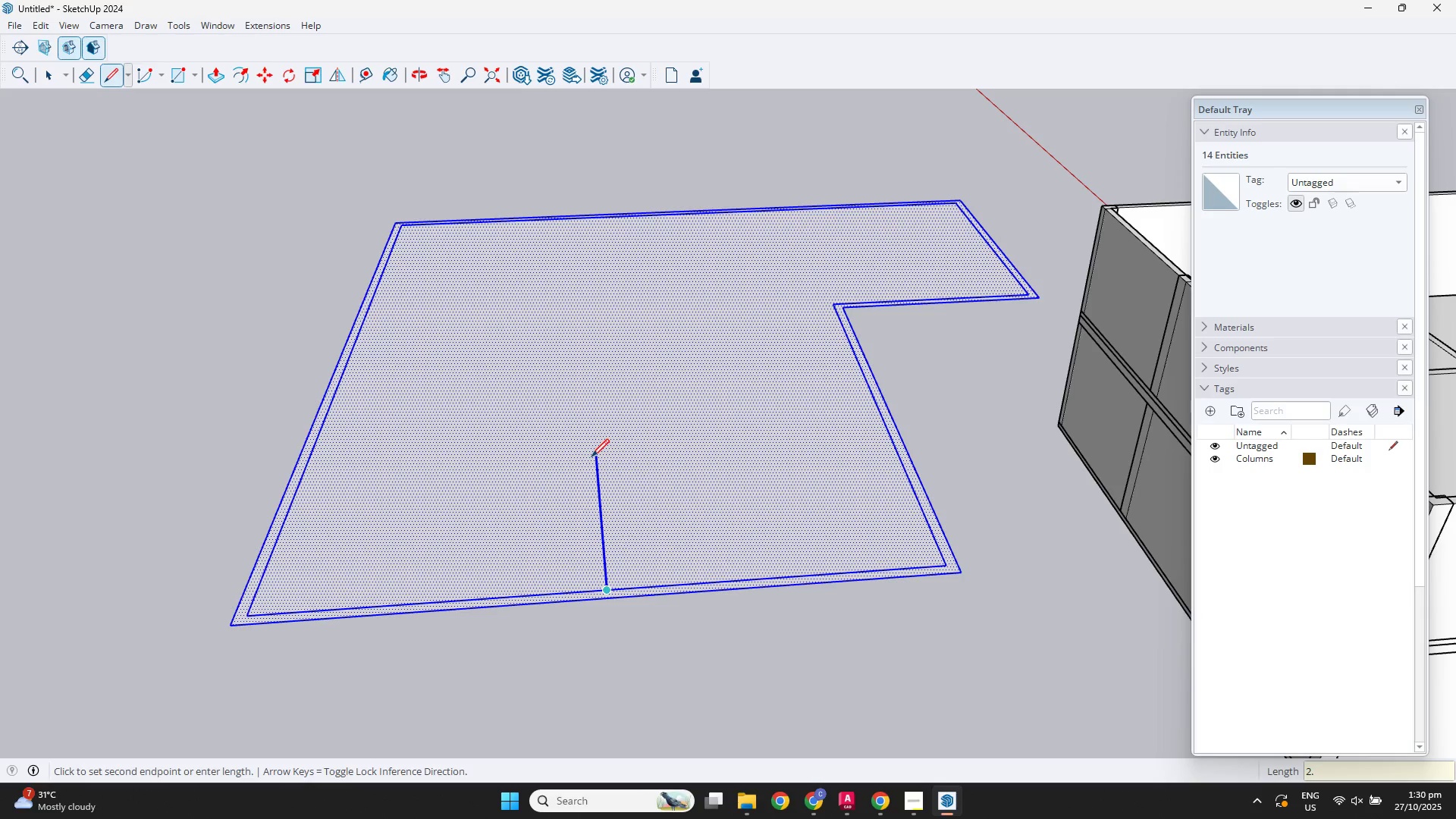 
key(Numpad5)
 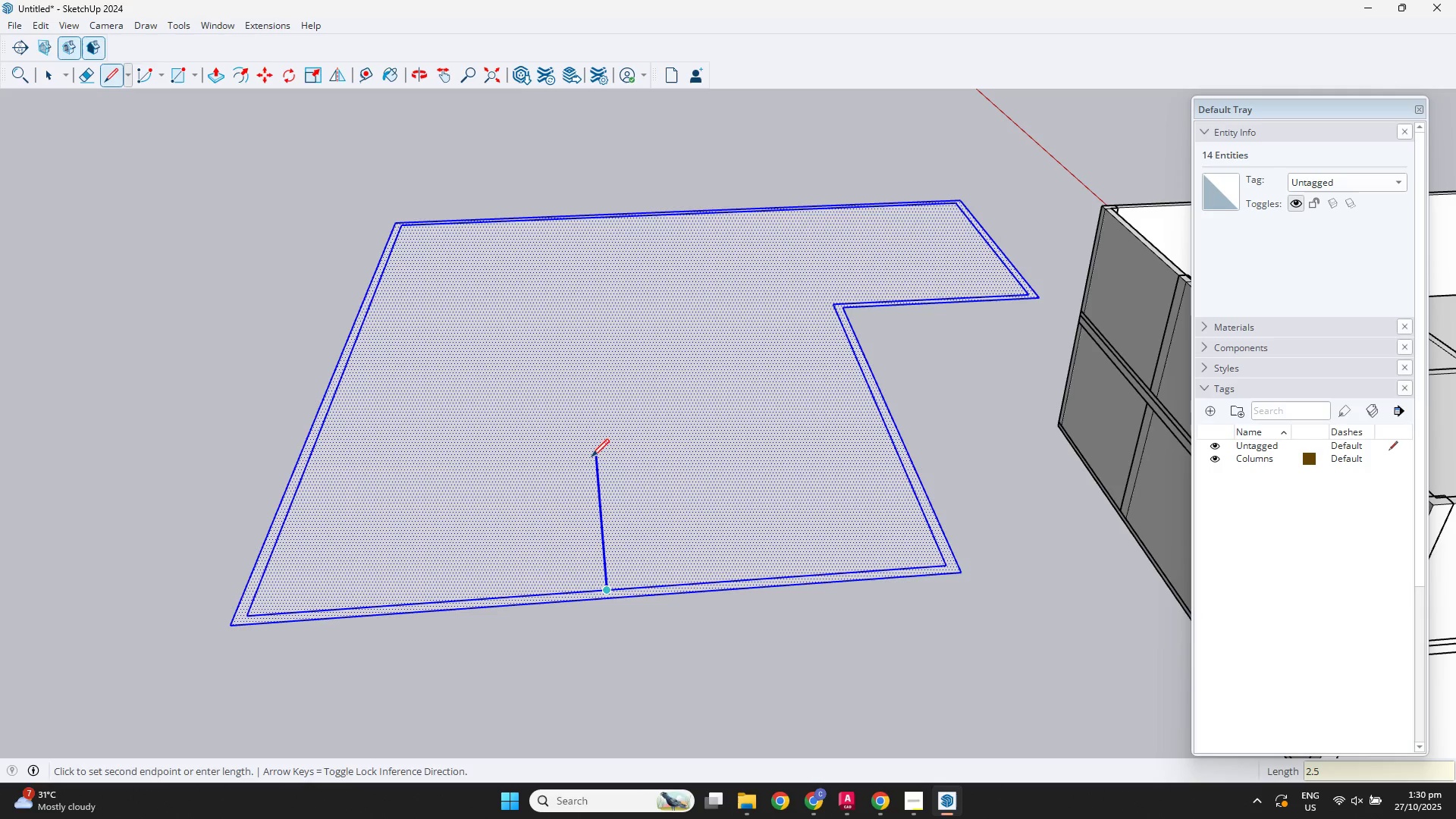 
key(NumpadEnter)
 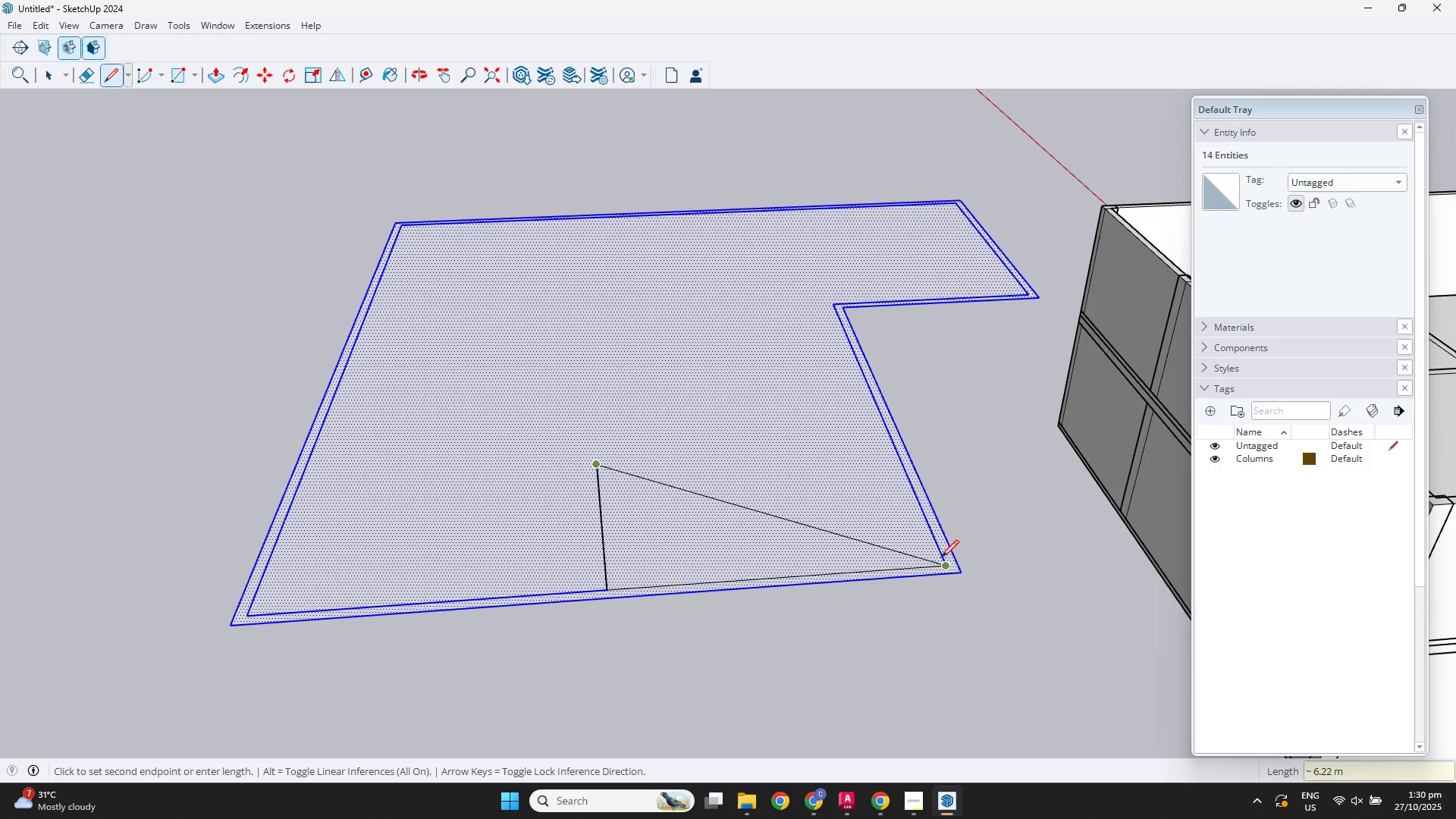 
left_click([943, 558])
 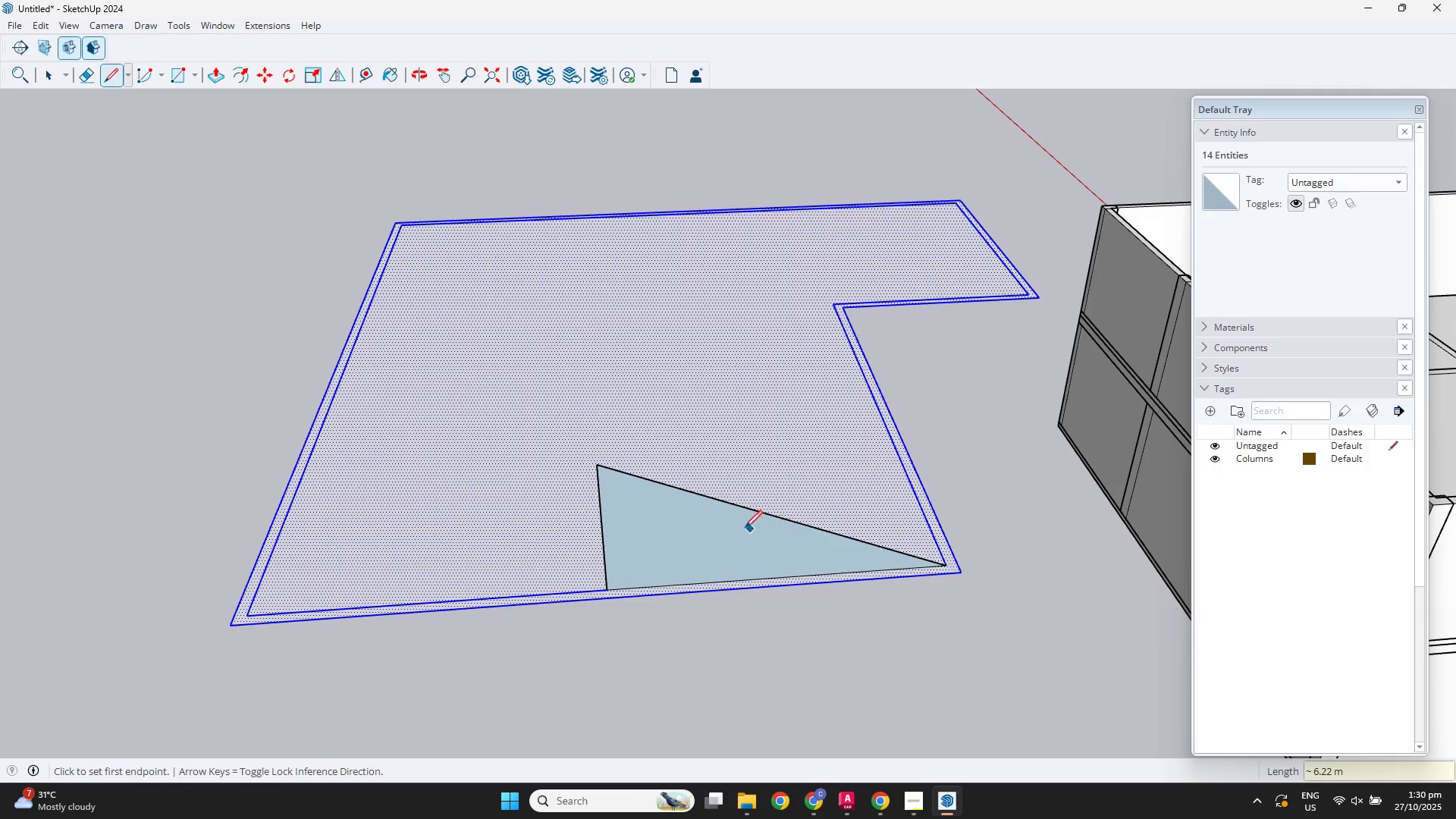 
key(Space)
 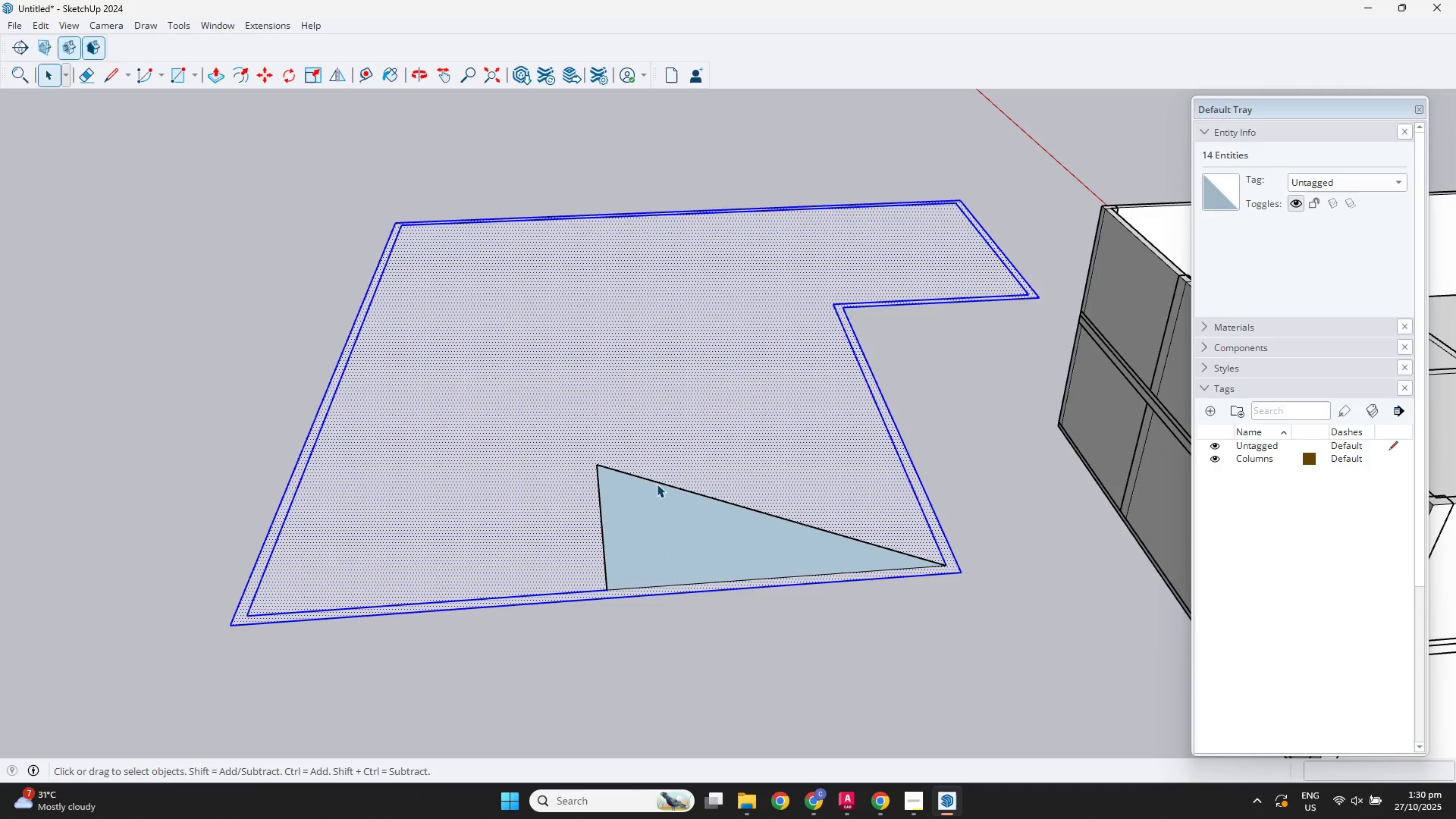 
key(L)
 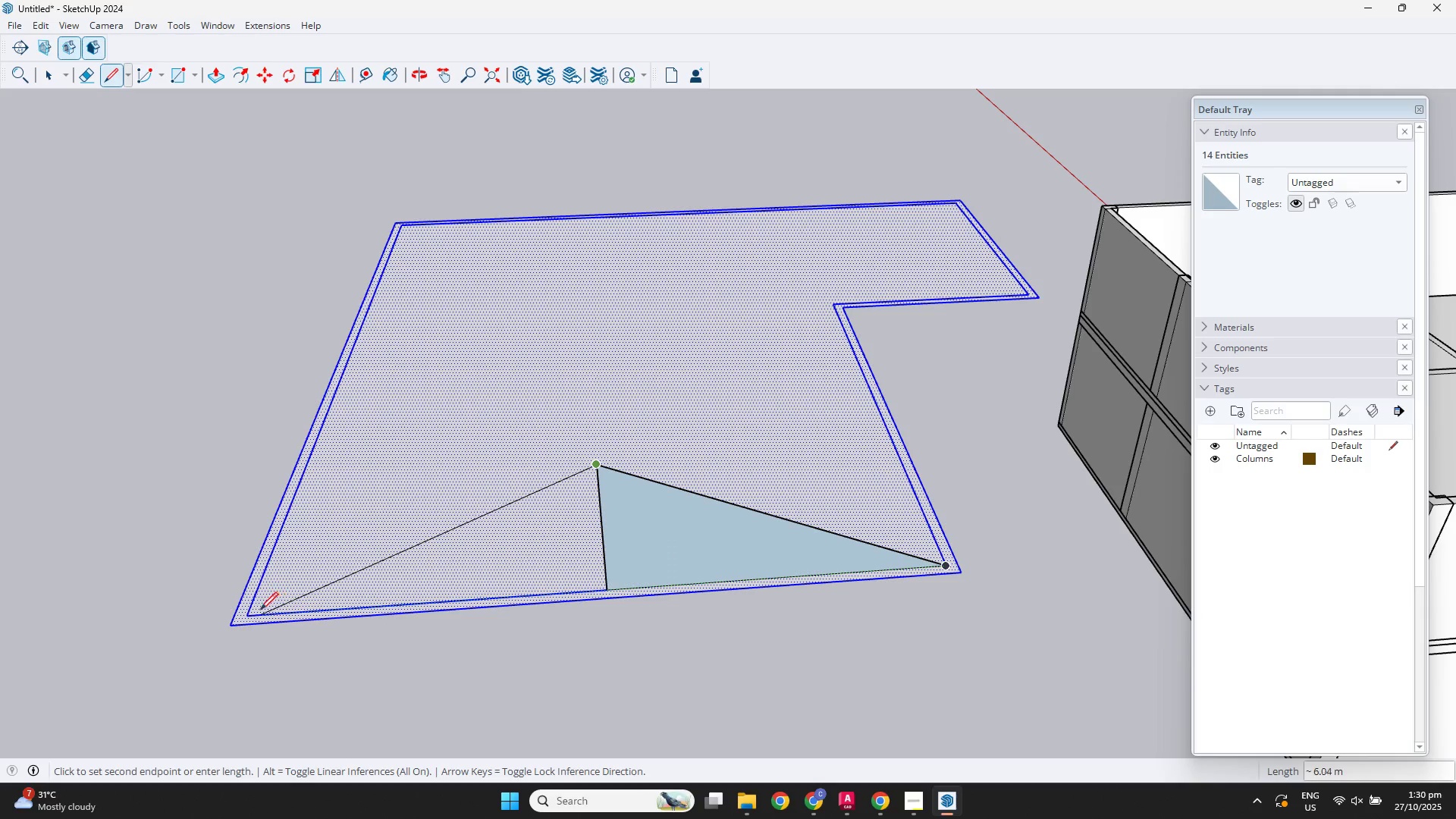 
left_click([251, 612])
 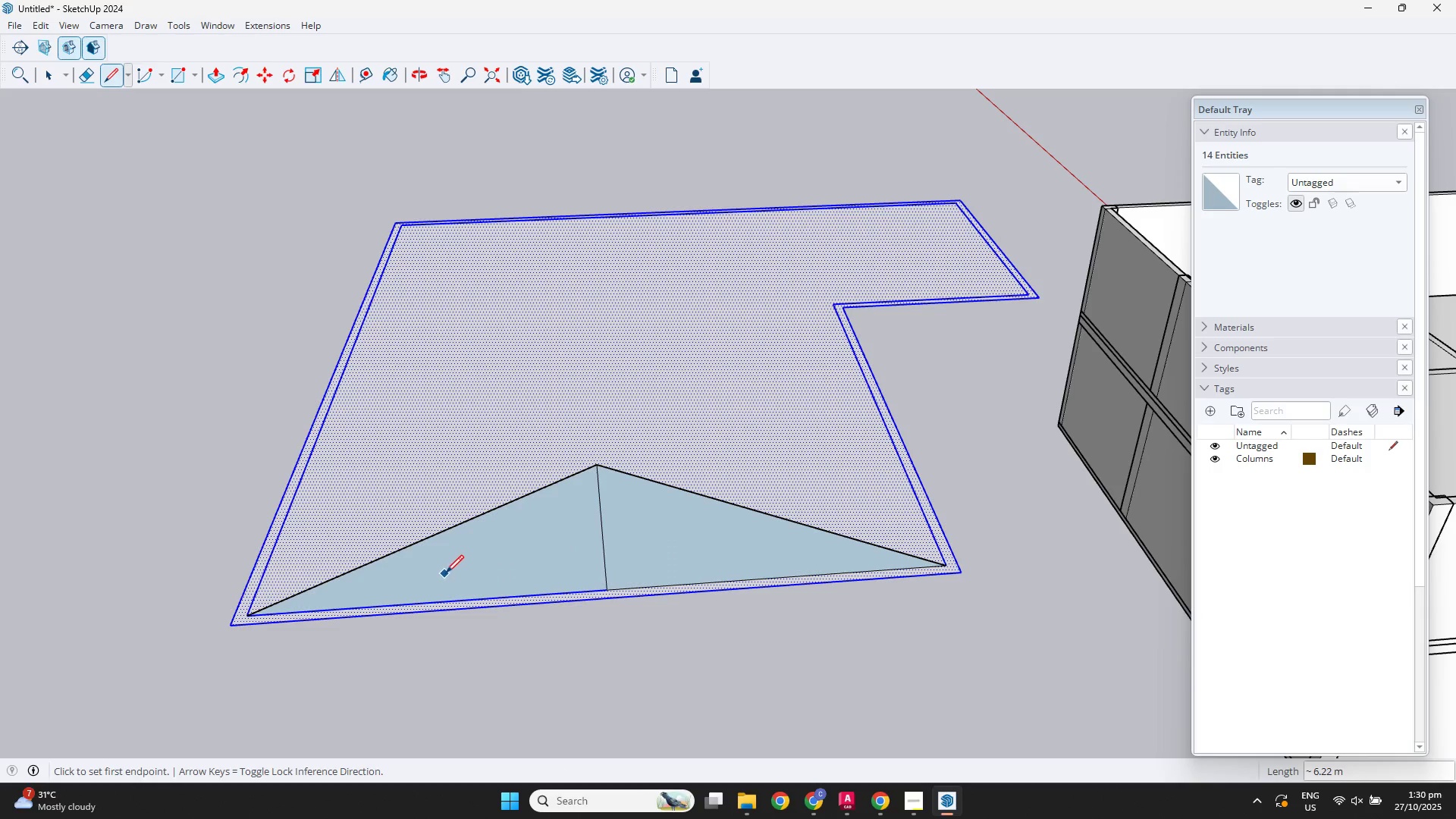 
key(E)
 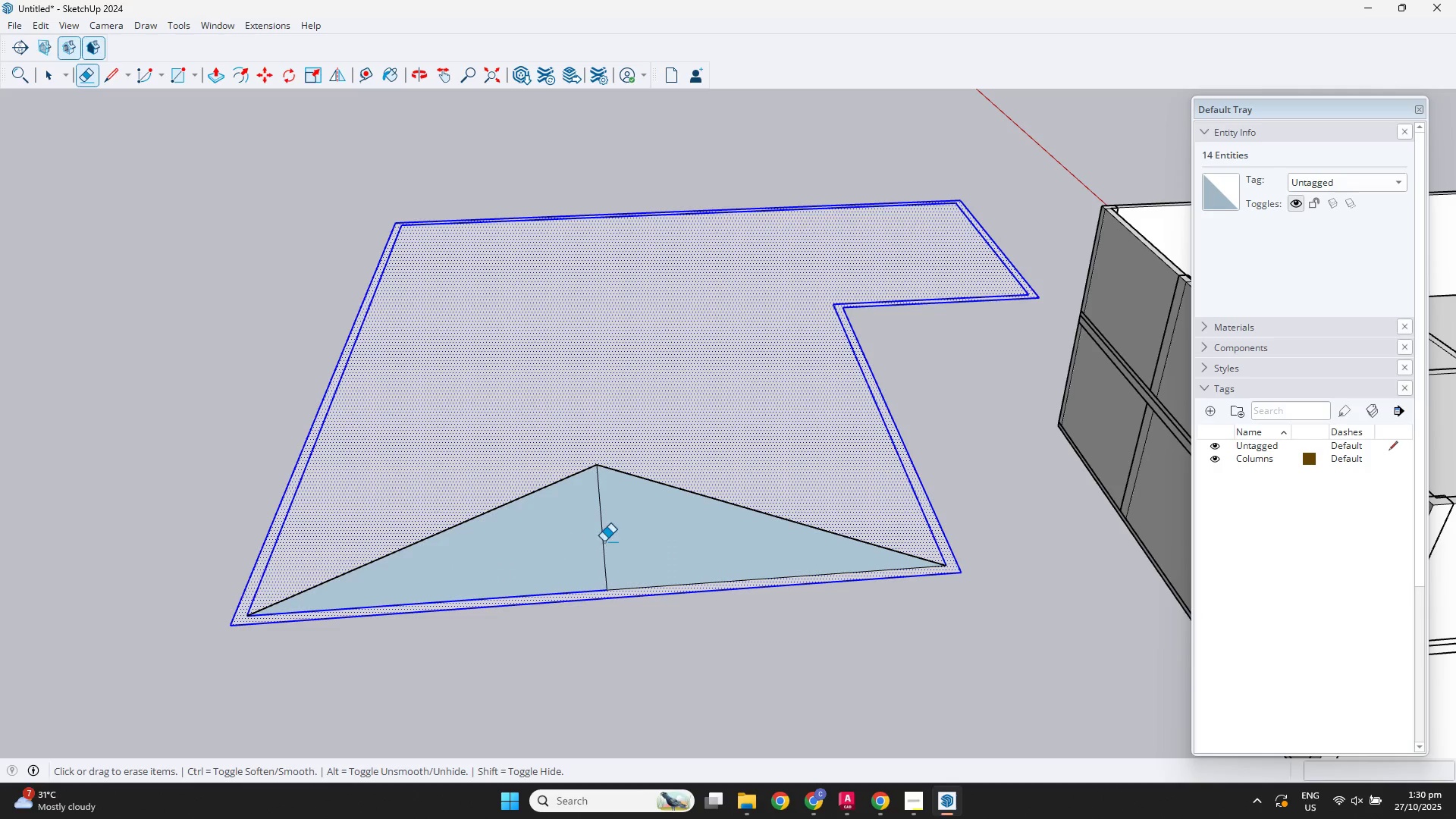 
left_click_drag(start_coordinate=[610, 535], to_coordinate=[589, 533])
 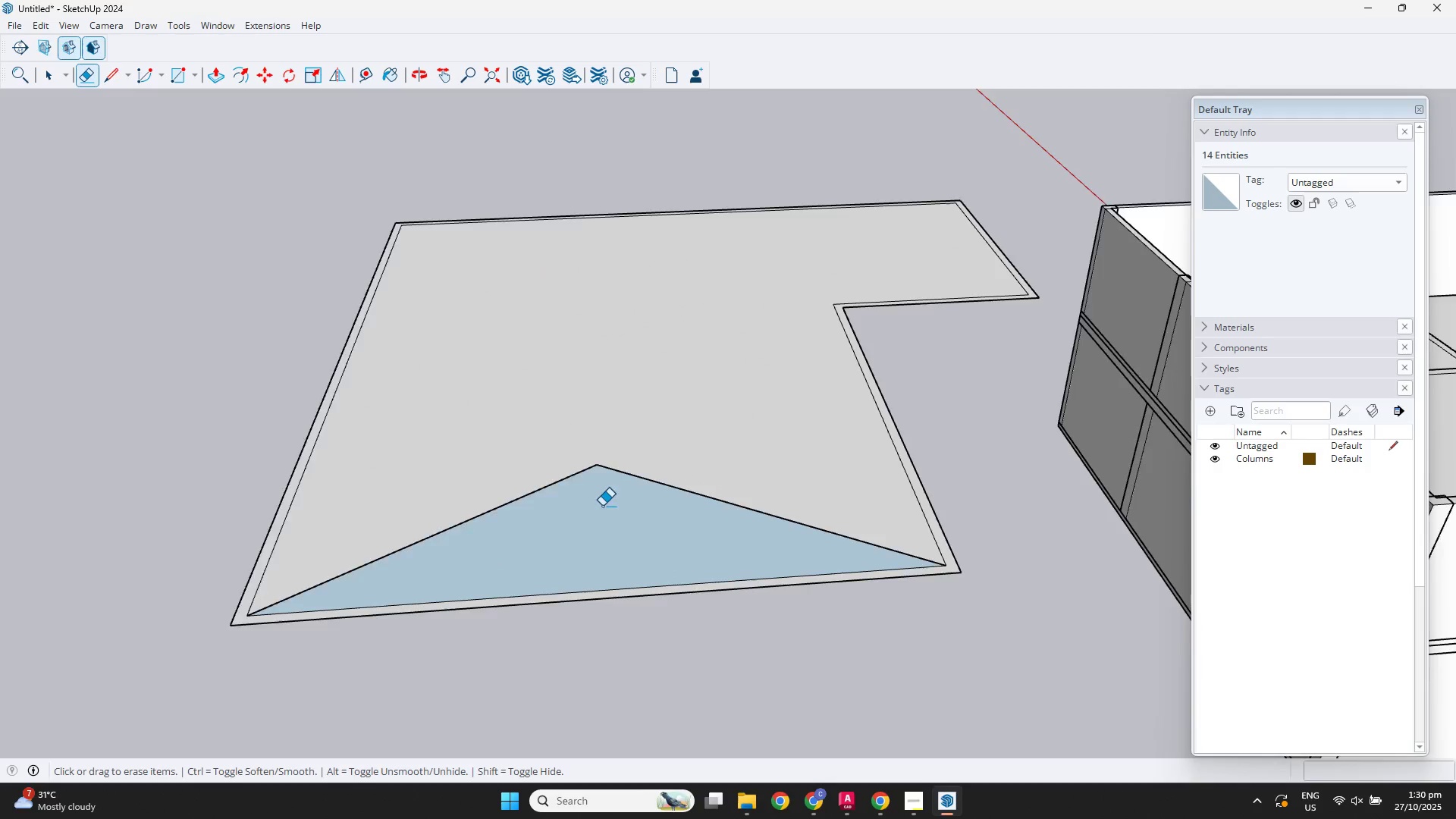 
scroll: coordinate [640, 488], scroll_direction: down, amount: 3.0
 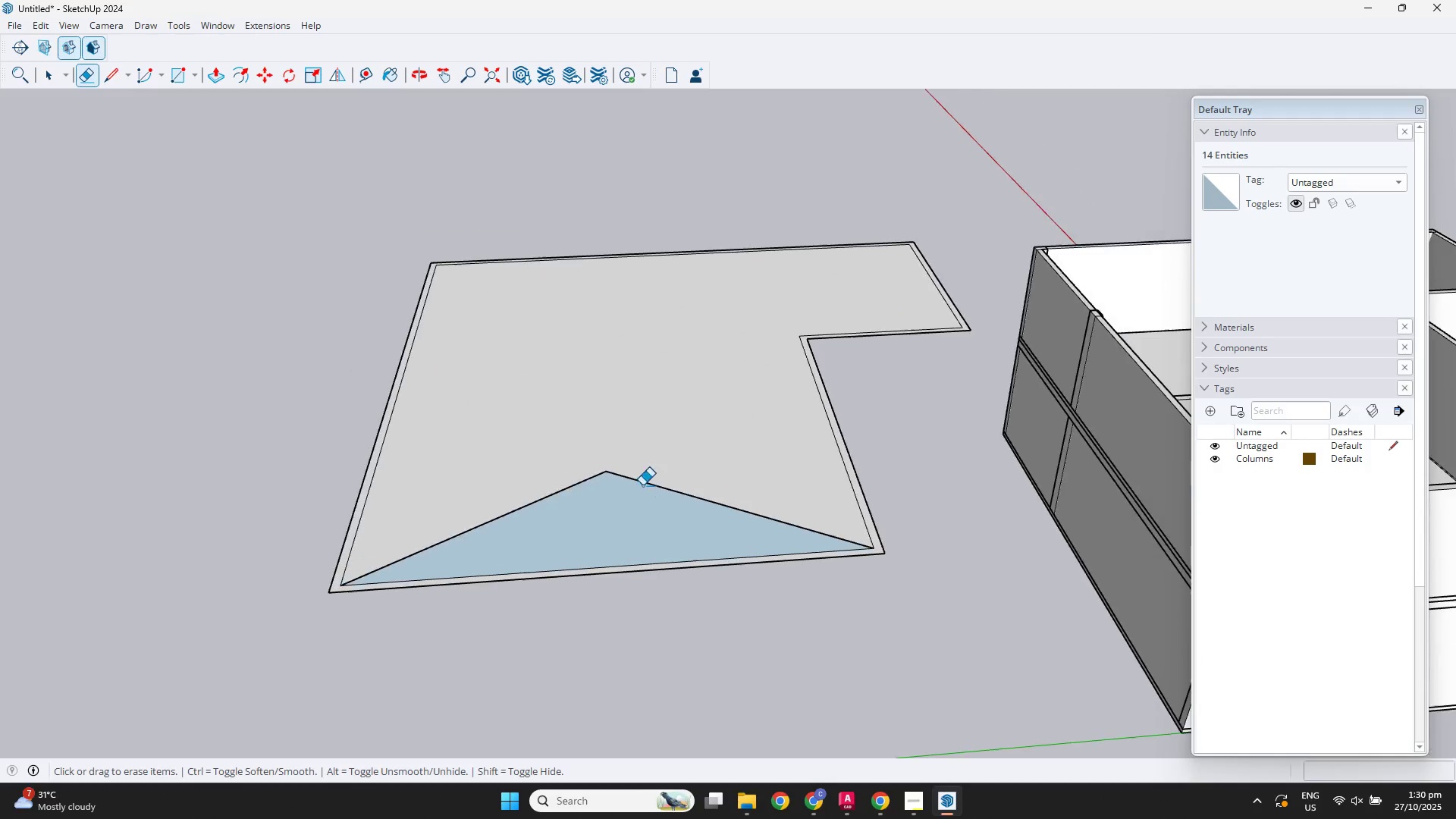 
key(Space)
 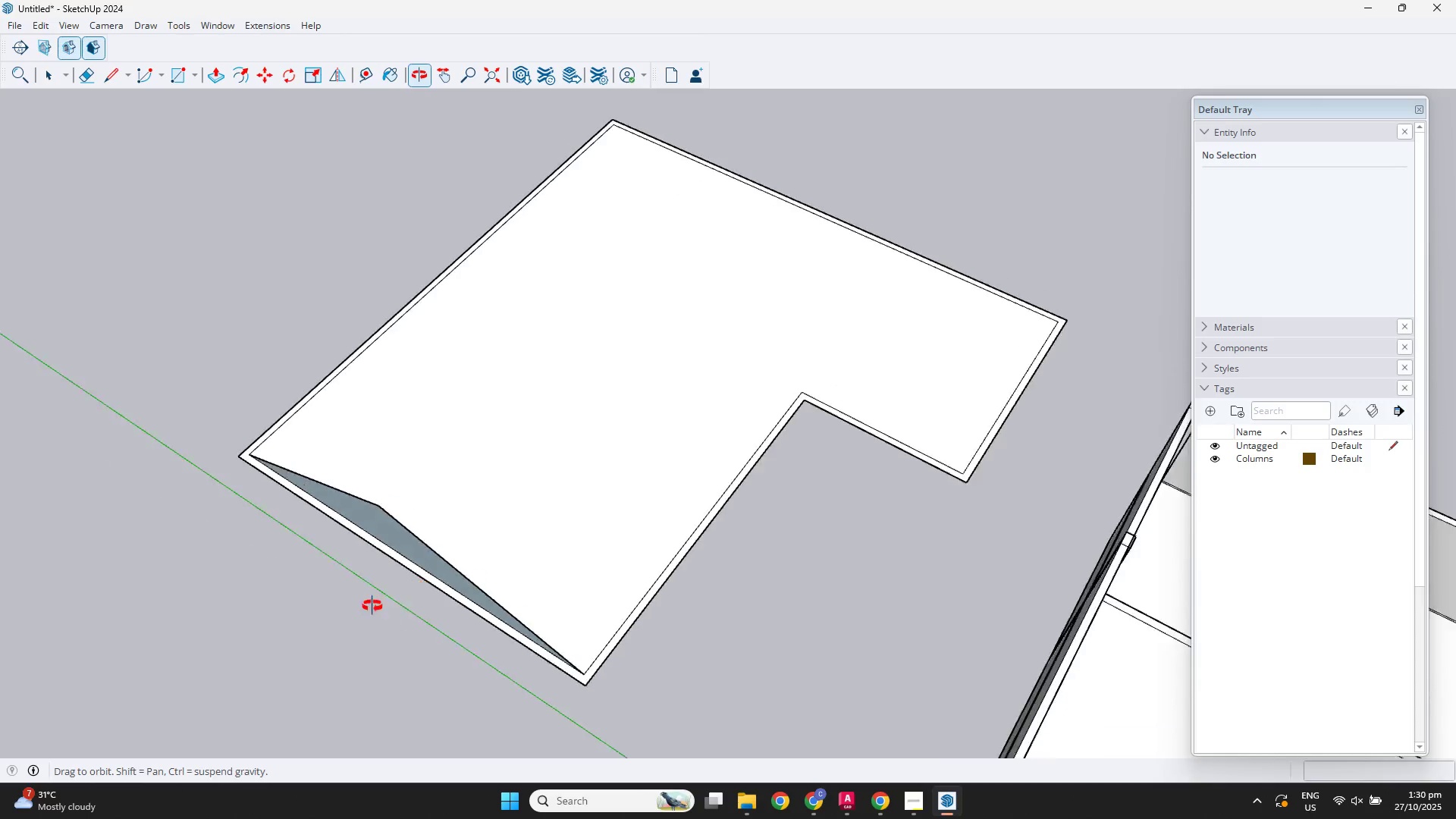 
scroll: coordinate [372, 511], scroll_direction: up, amount: 2.0
 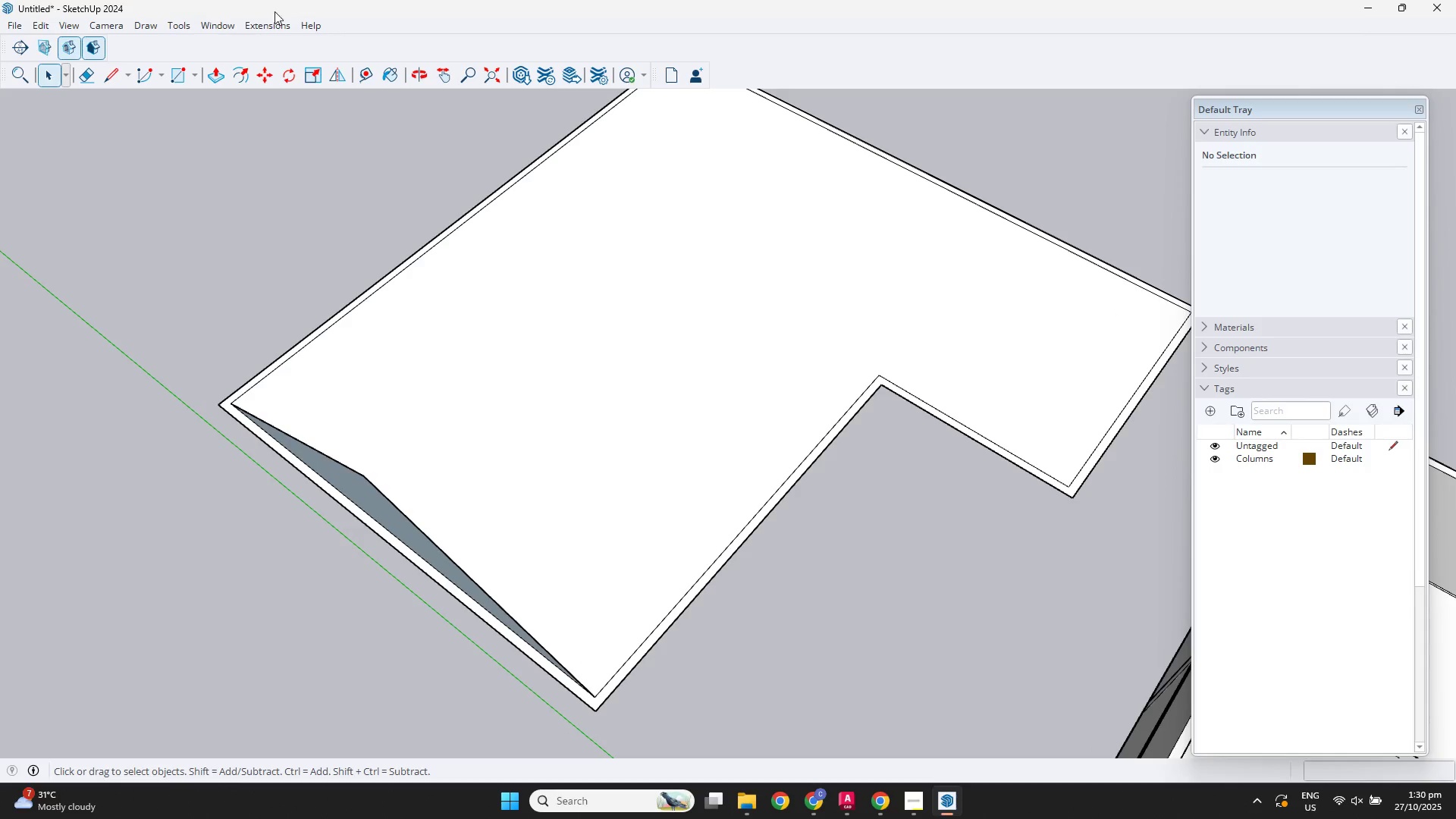 
left_click([219, 19])
 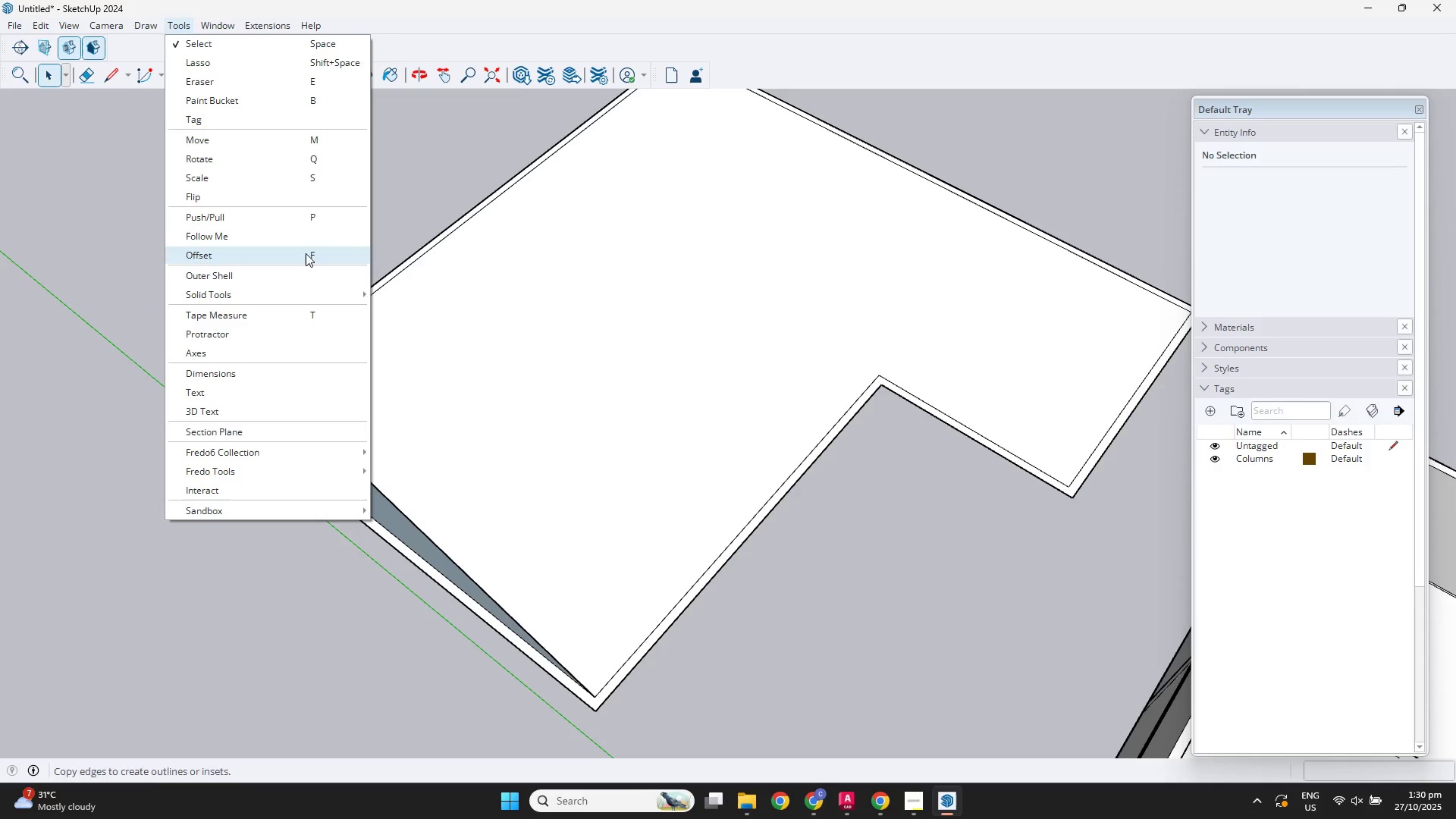 
wait(5.3)
 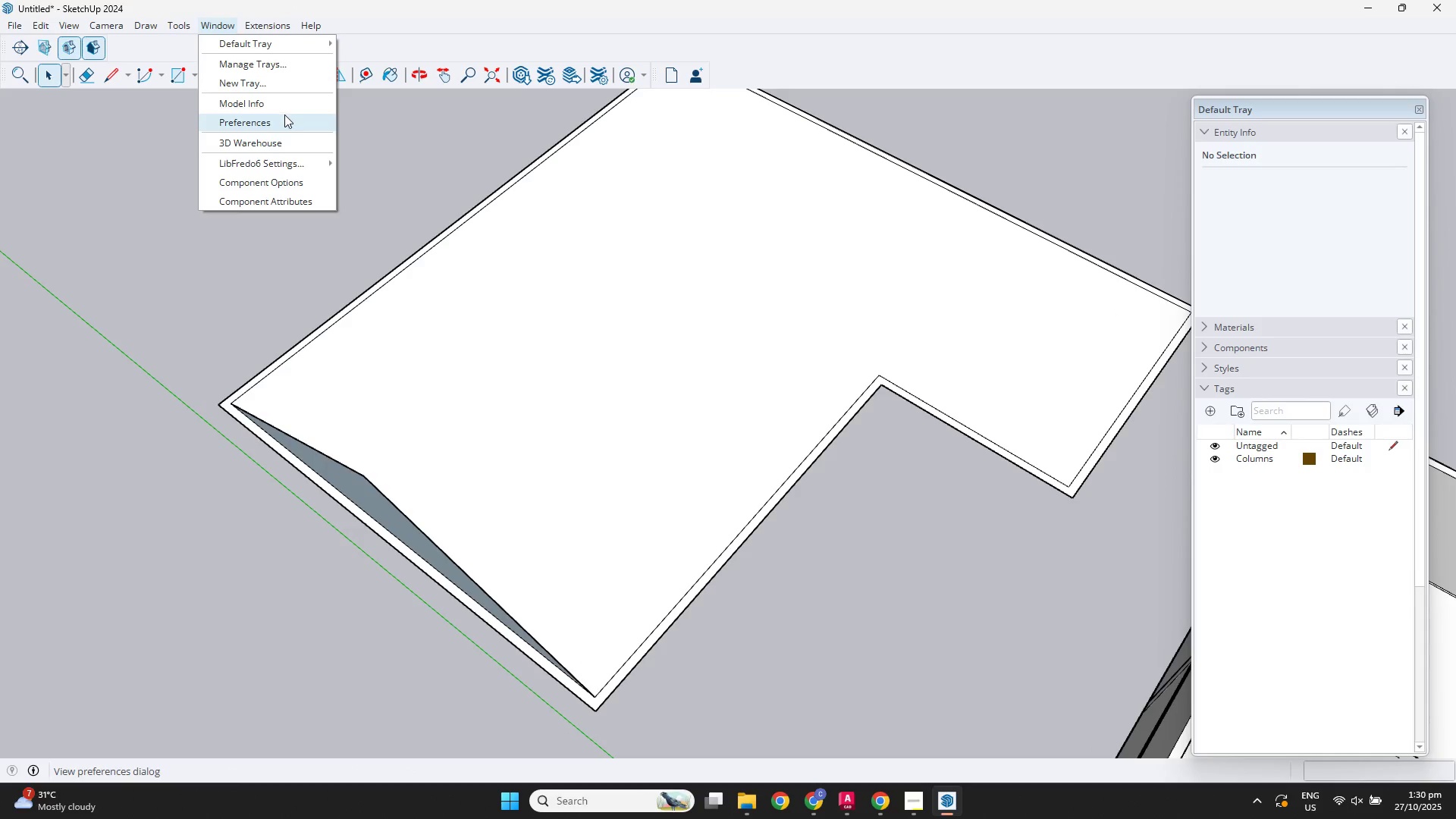 
left_click([265, 236])
 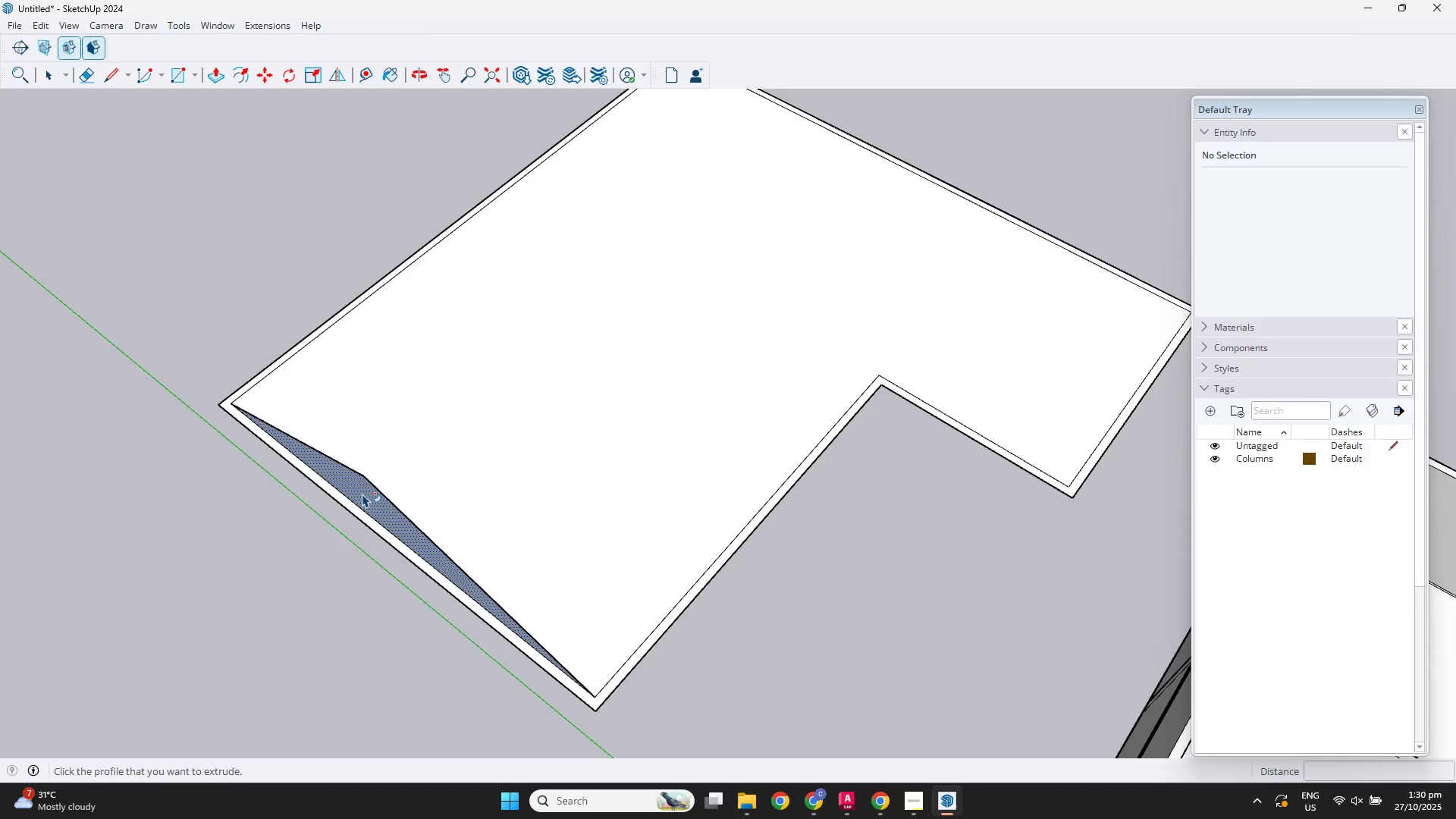 
left_click([362, 494])
 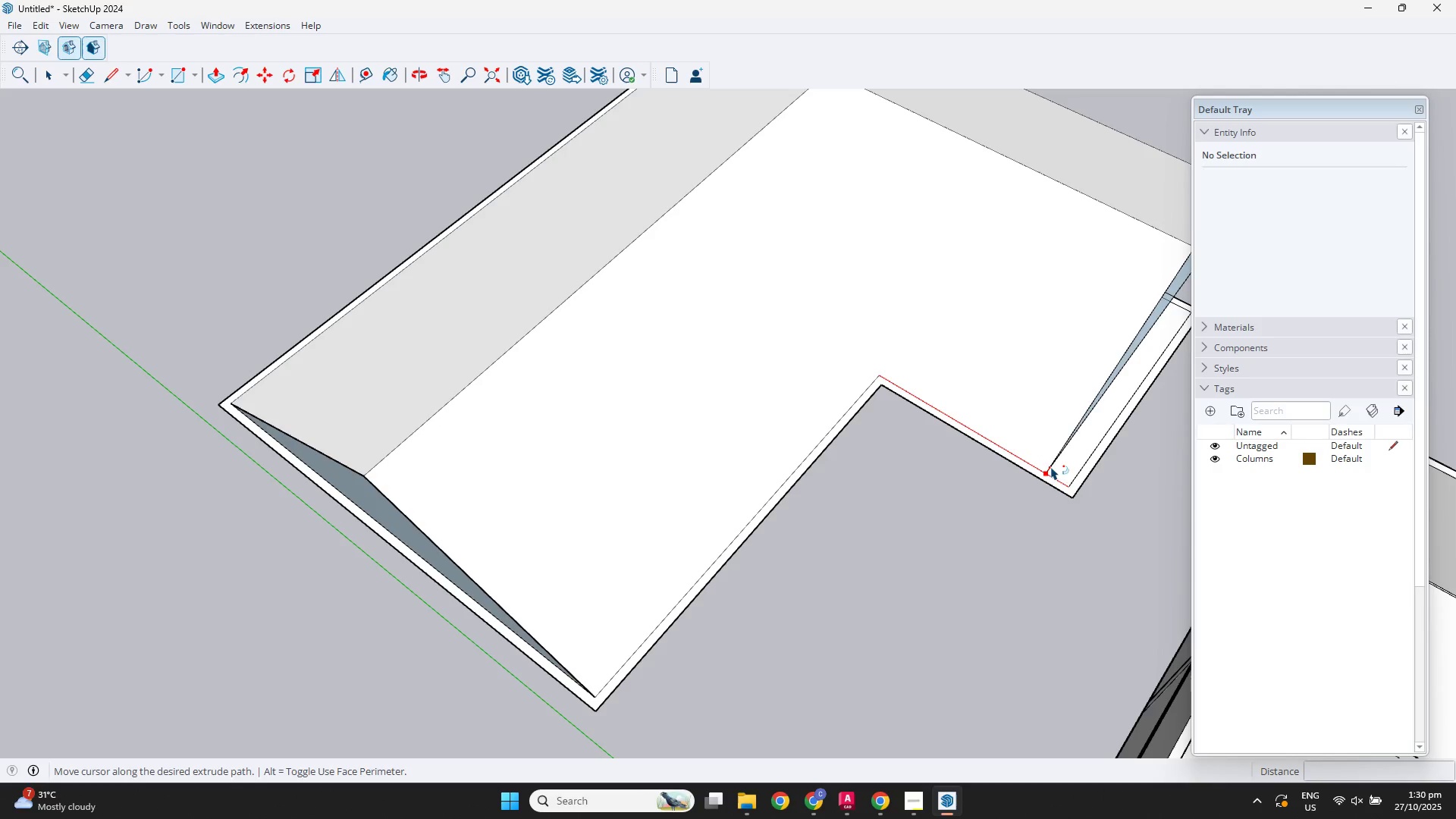 
left_click([1068, 482])
 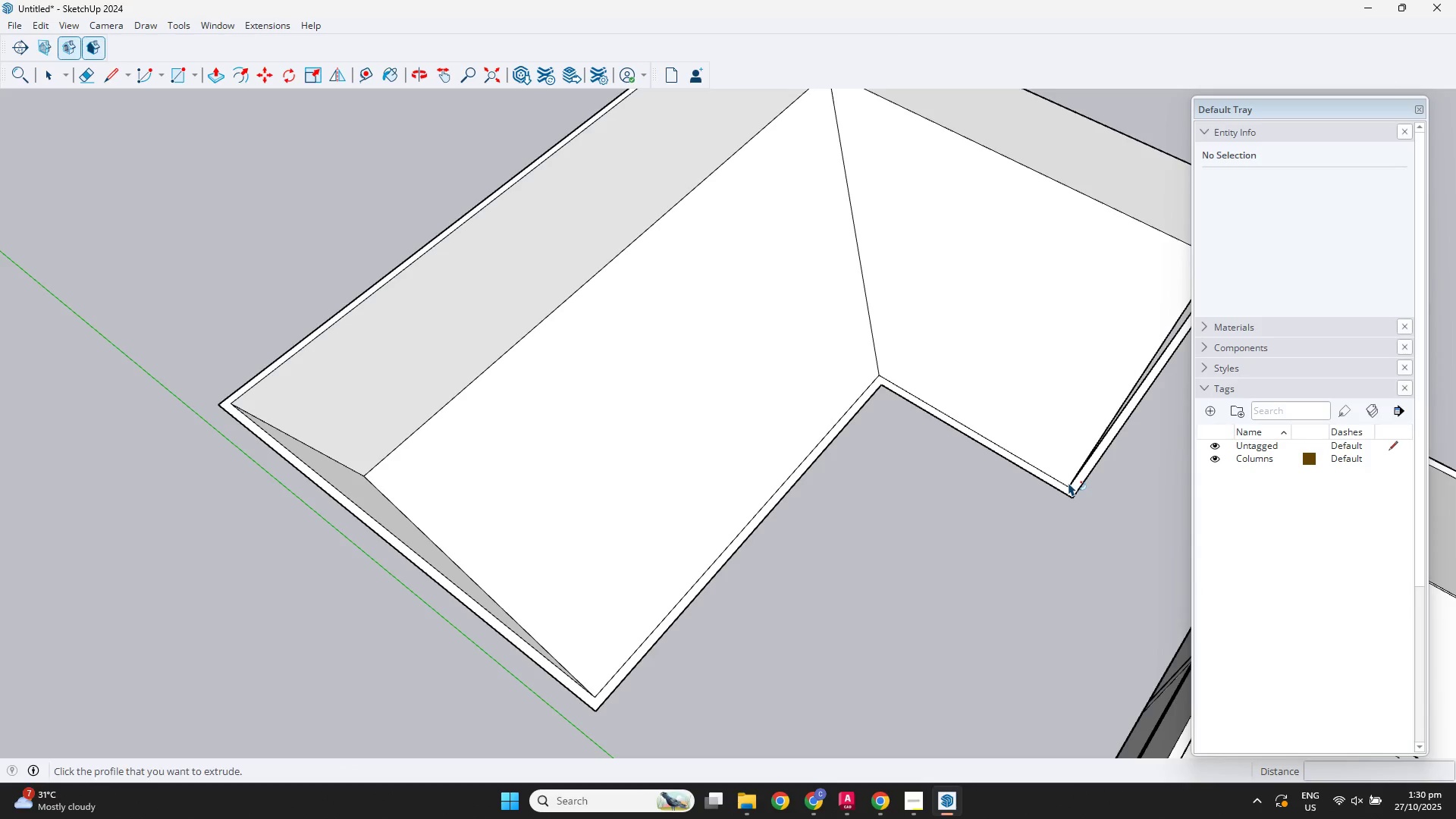 
scroll: coordinate [1068, 482], scroll_direction: down, amount: 2.0
 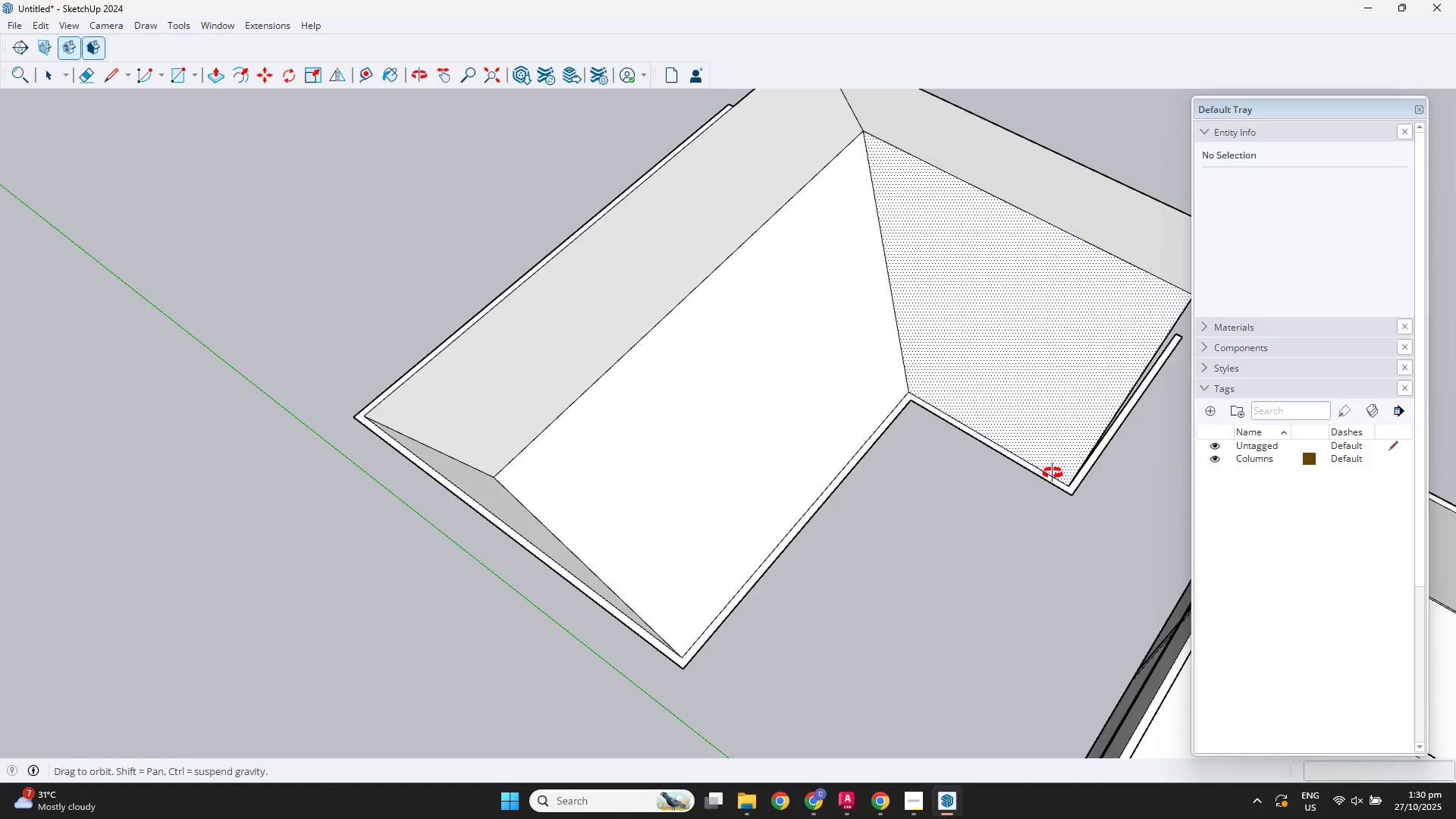 
key(Shift+ShiftLeft)
 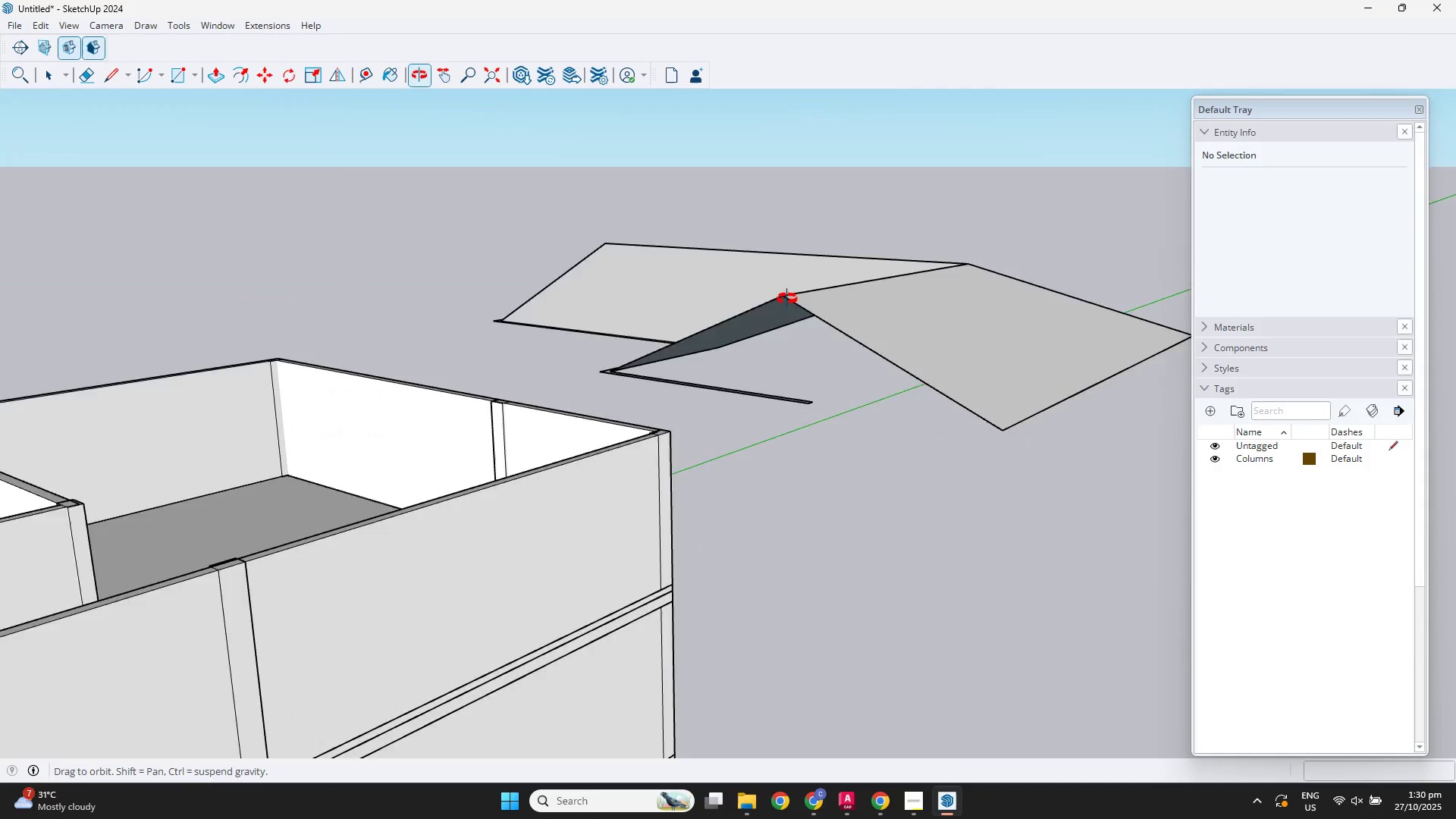 
scroll: coordinate [690, 331], scroll_direction: down, amount: 2.0
 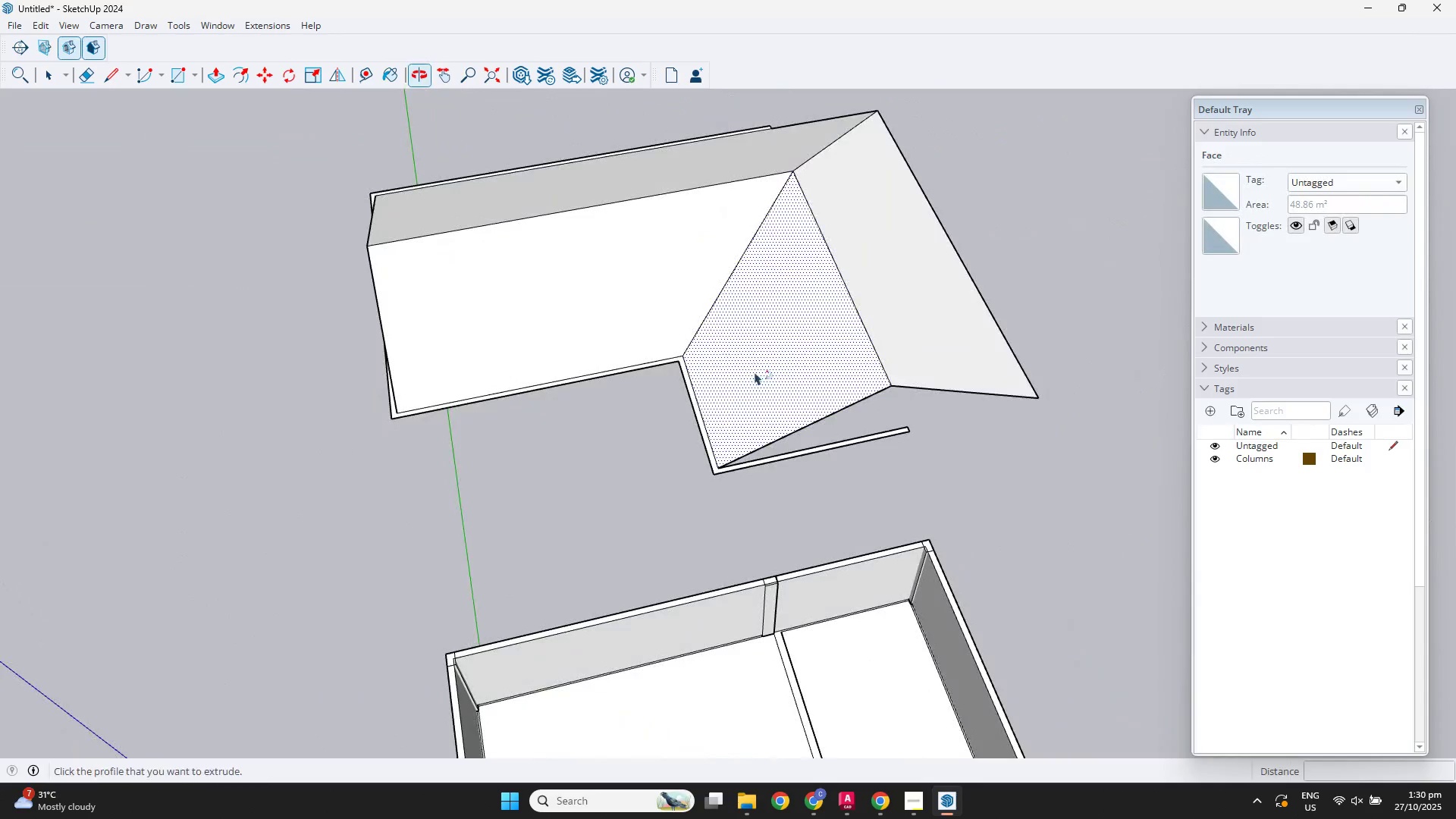 
key(Space)
 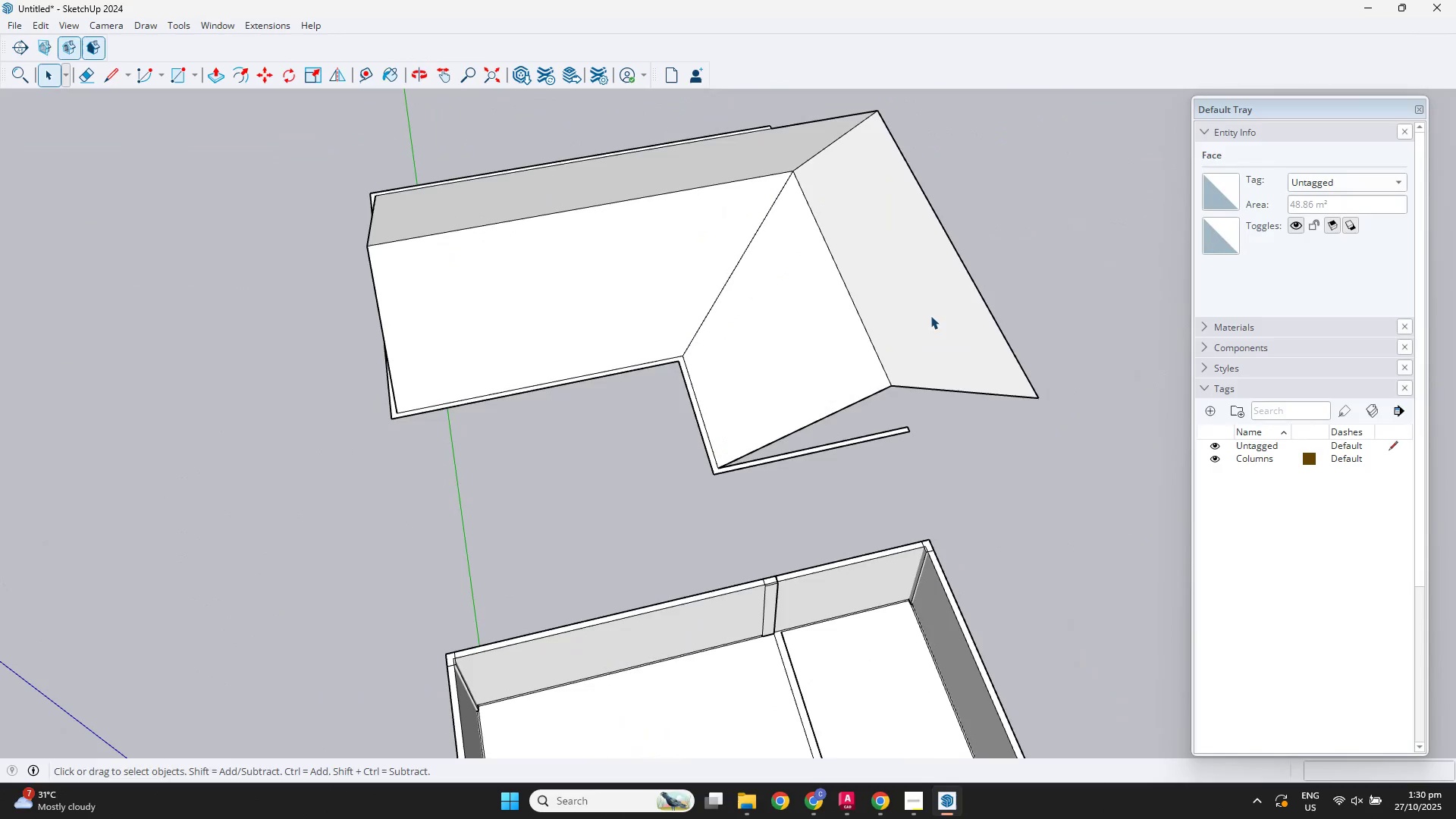 
left_click([930, 315])
 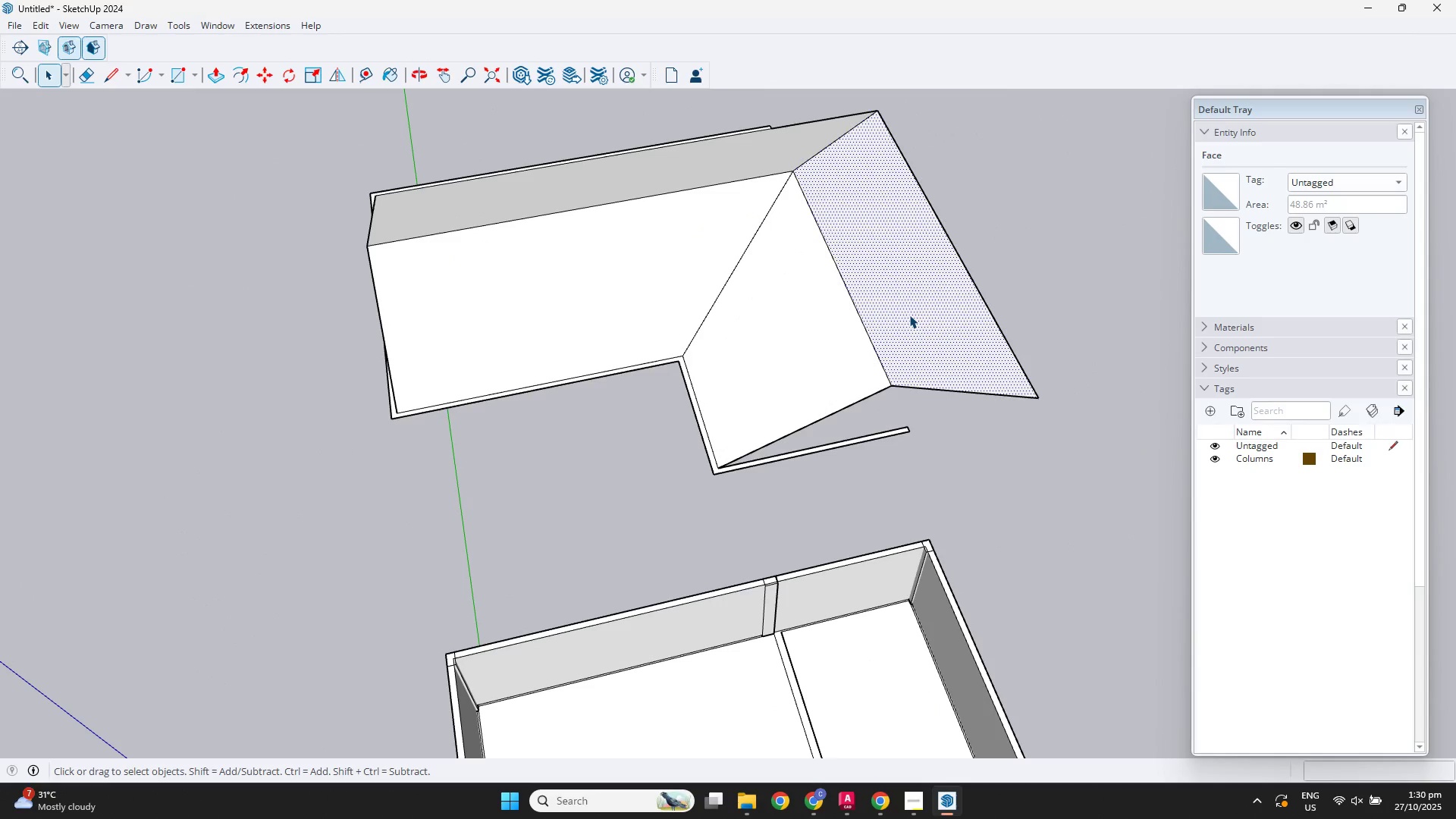 
key(Control+Z)
 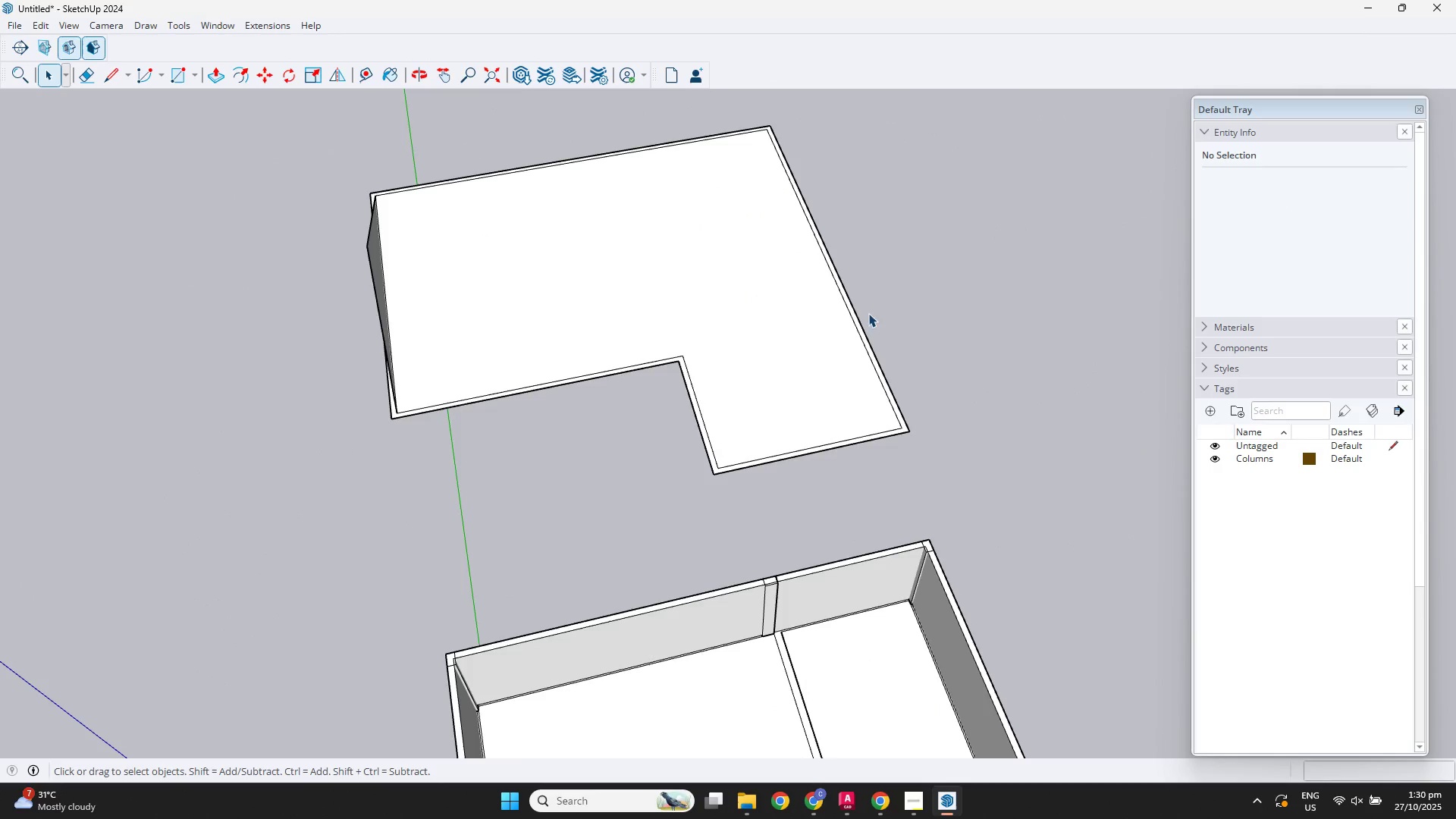 
scroll: coordinate [839, 355], scroll_direction: up, amount: 2.0
 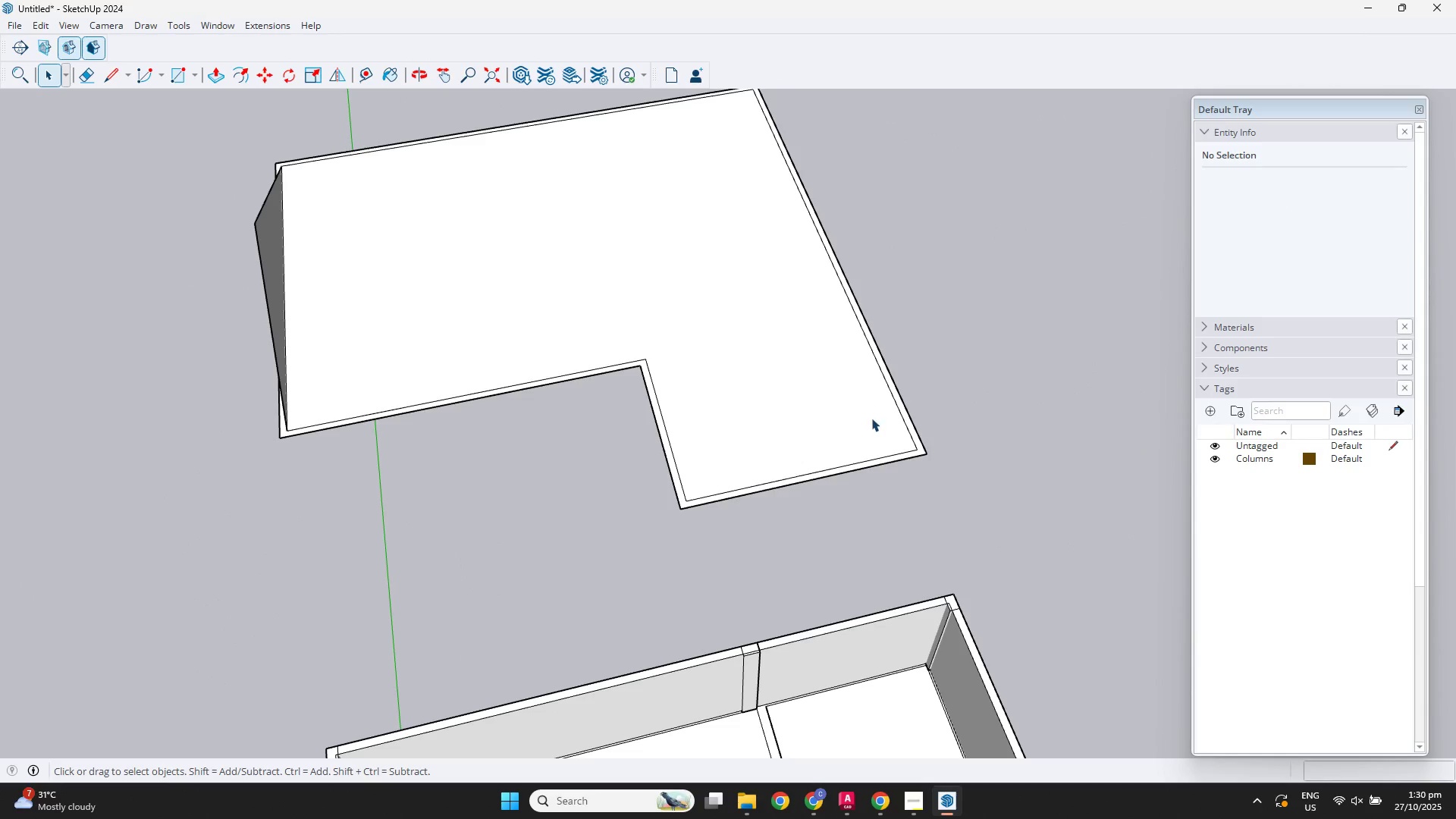 
left_click([871, 418])
 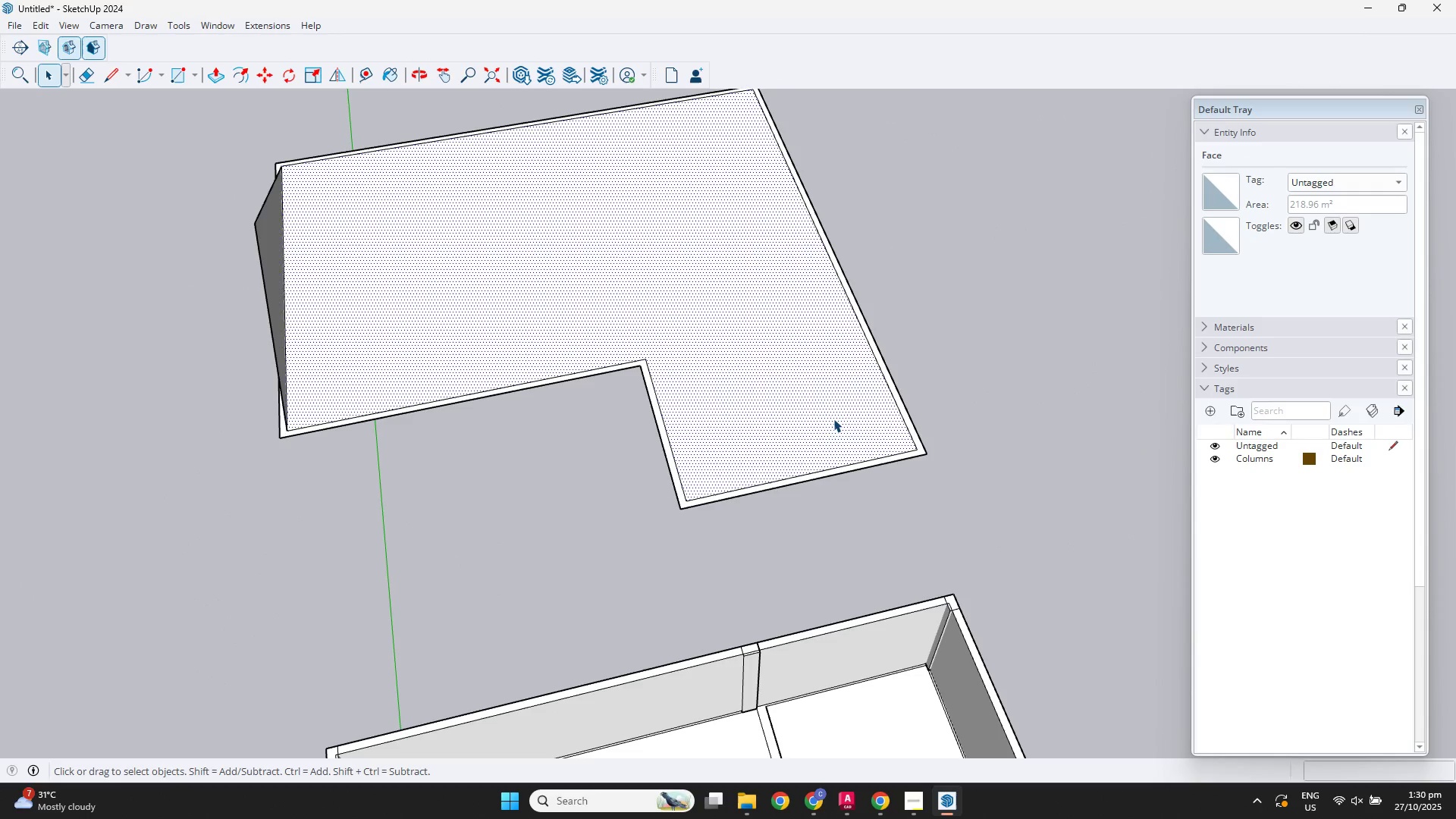 
double_click([833, 419])
 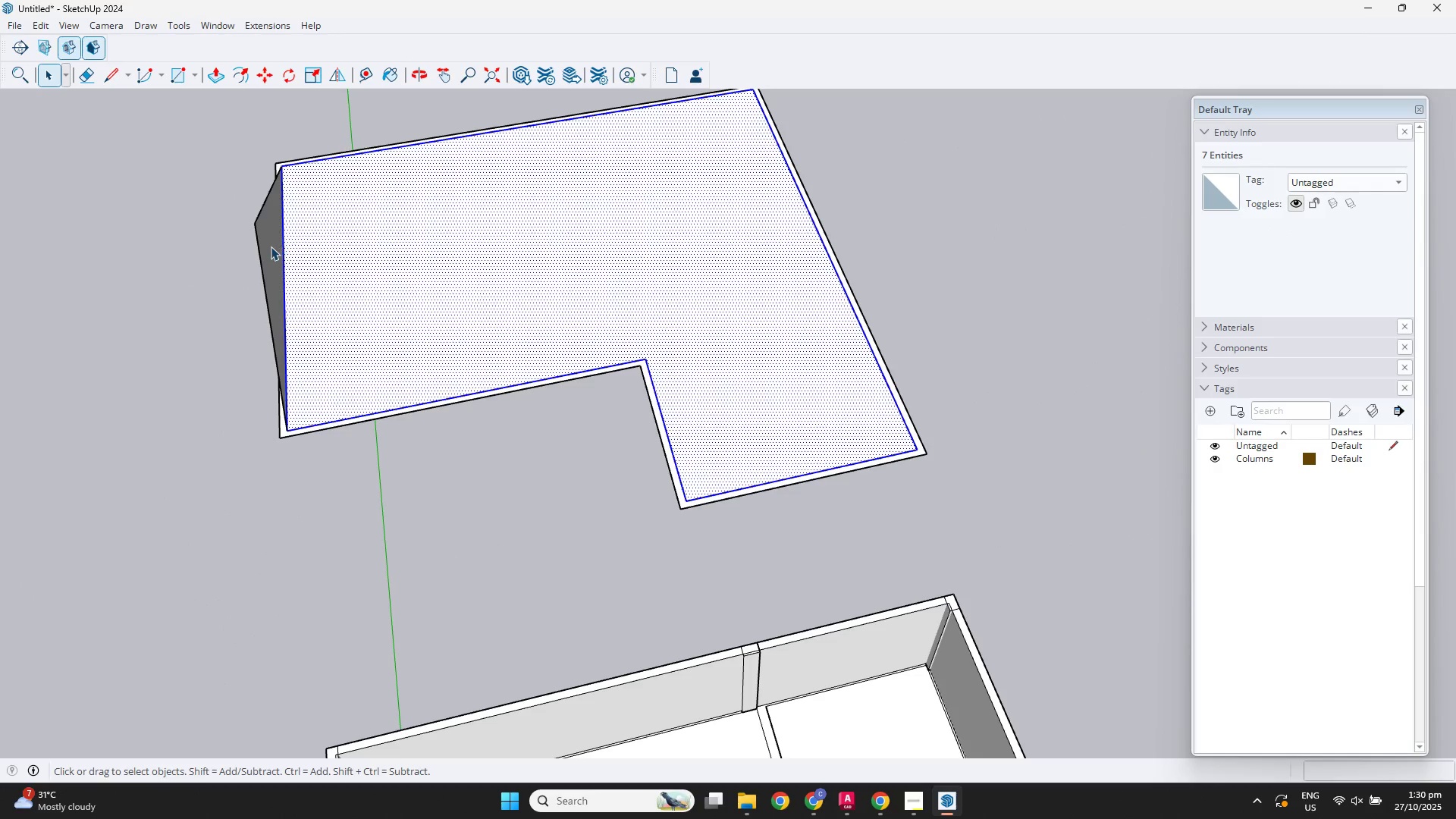 
left_click([271, 246])
 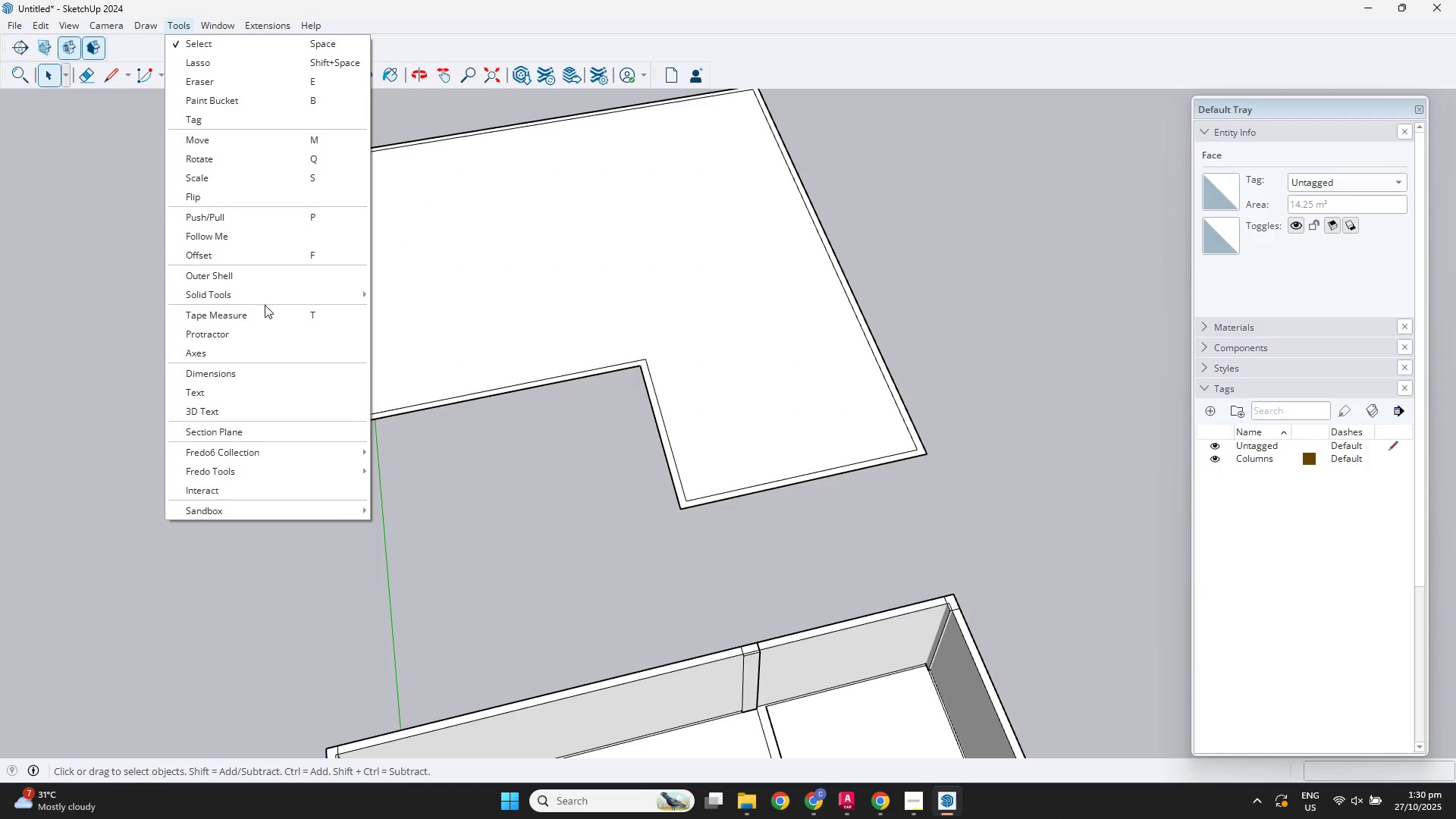 
left_click([264, 237])
 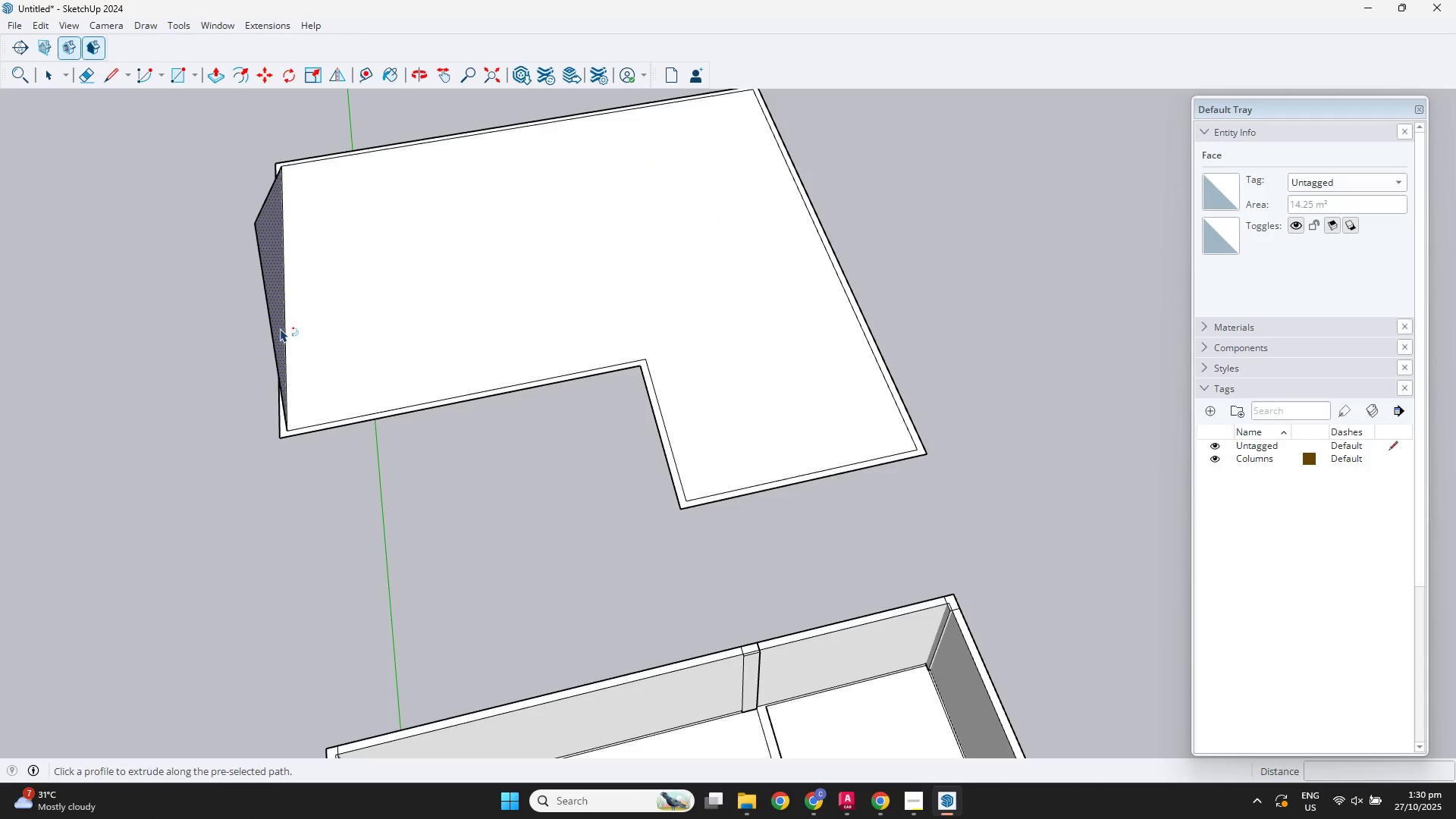 
left_click([279, 324])
 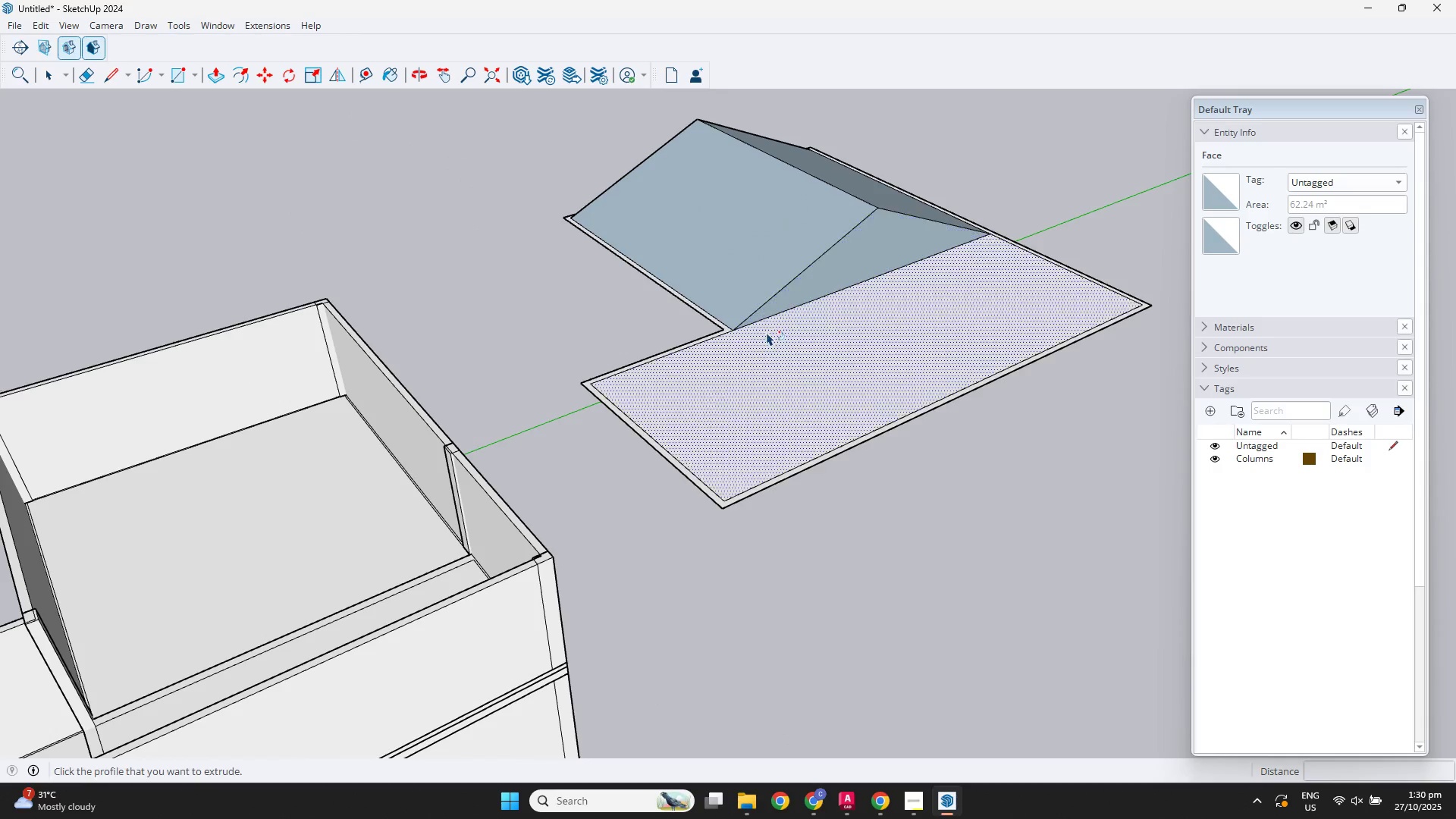 
left_click([839, 271])
 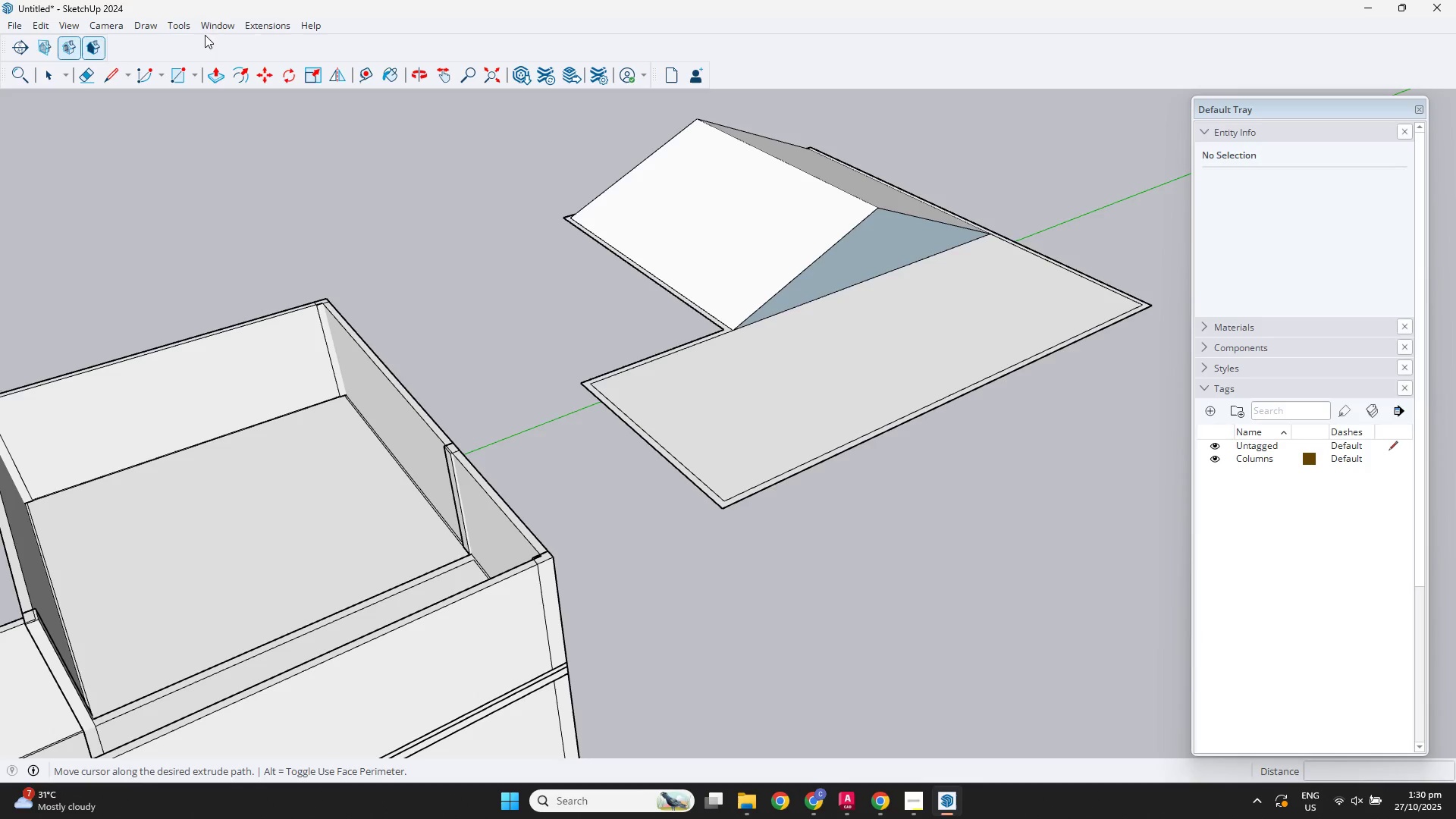 
scroll: coordinate [912, 220], scroll_direction: up, amount: 2.0
 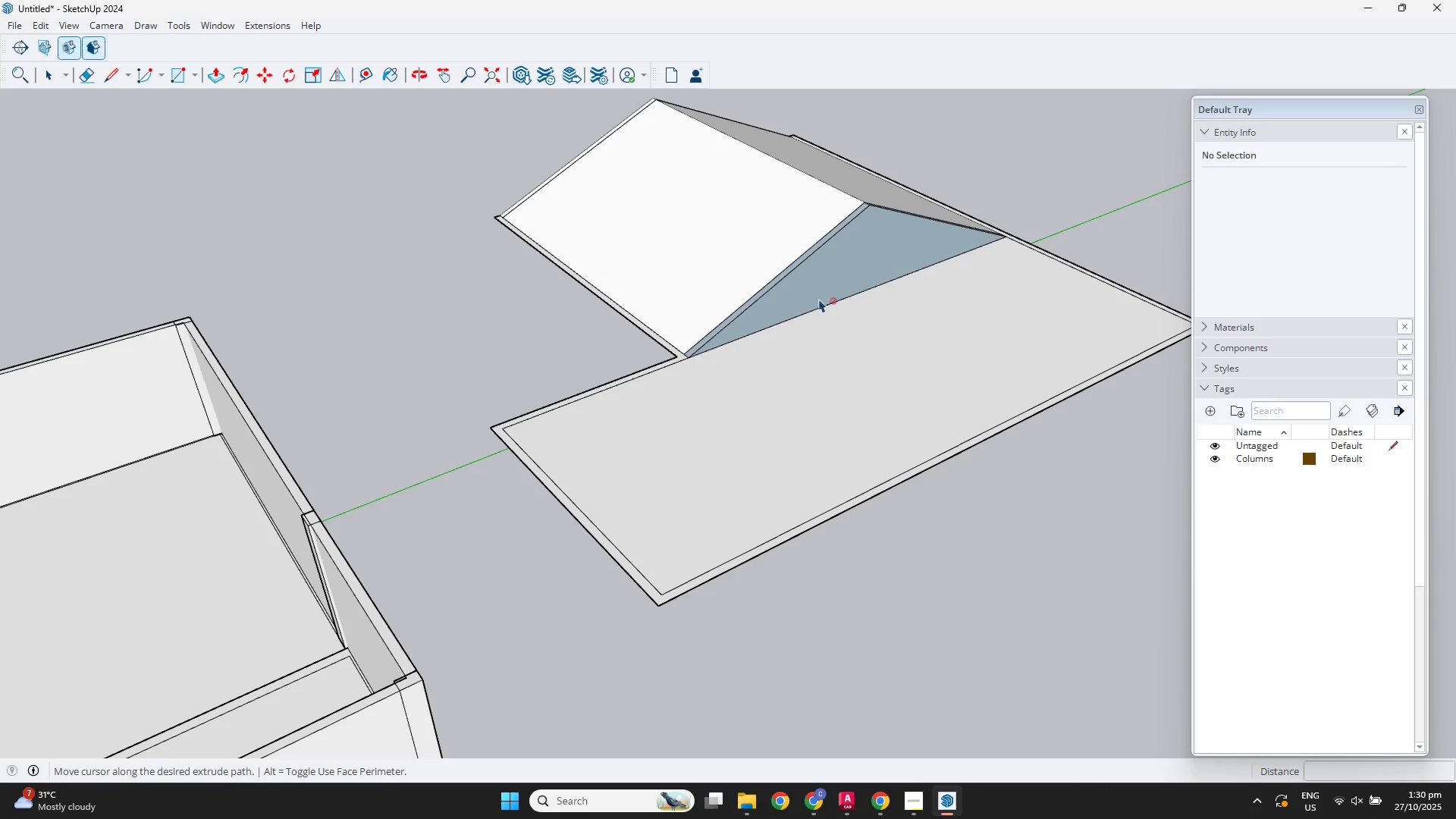 
key(Space)
 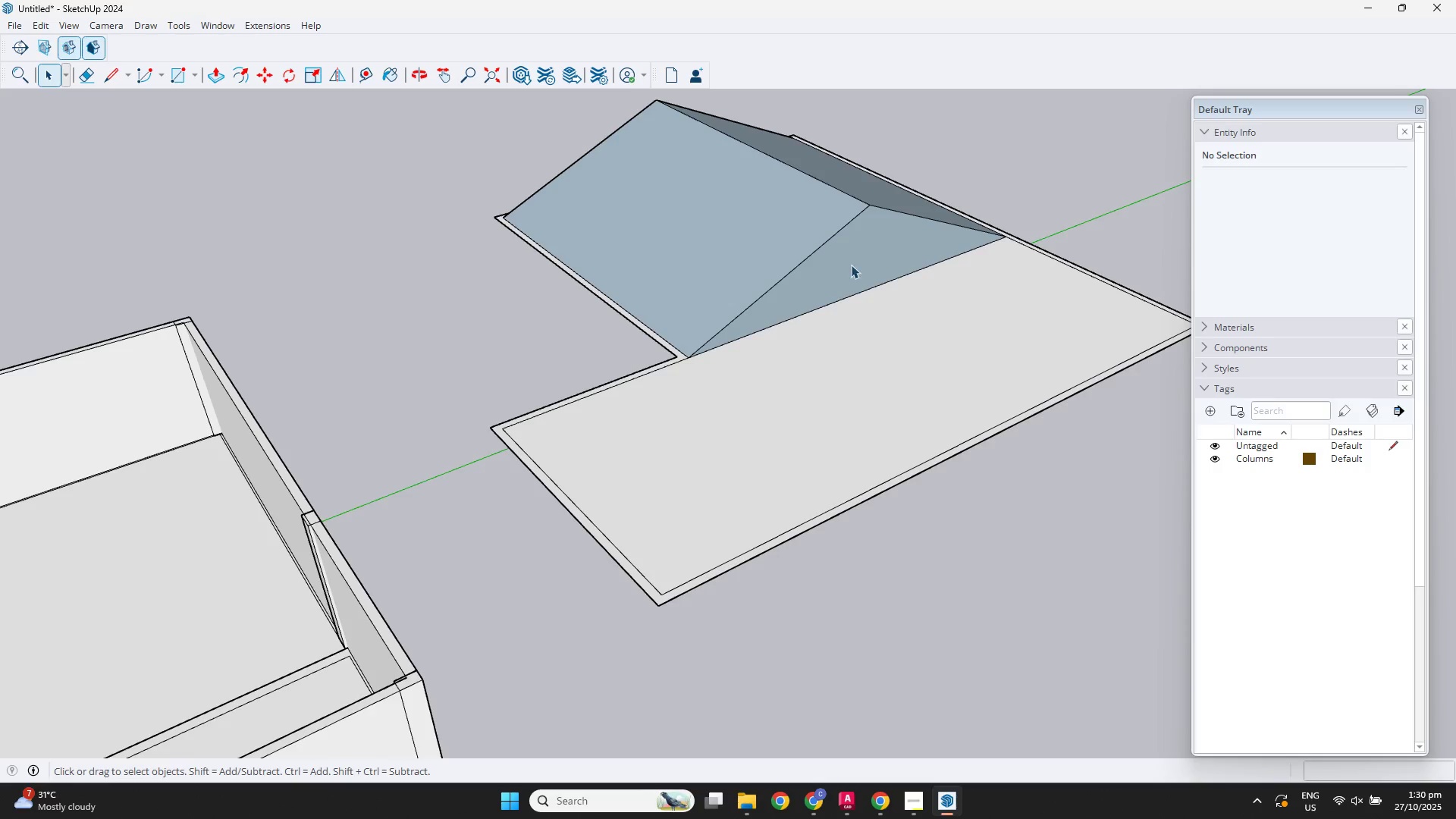 
scroll: coordinate [847, 250], scroll_direction: up, amount: 2.0
 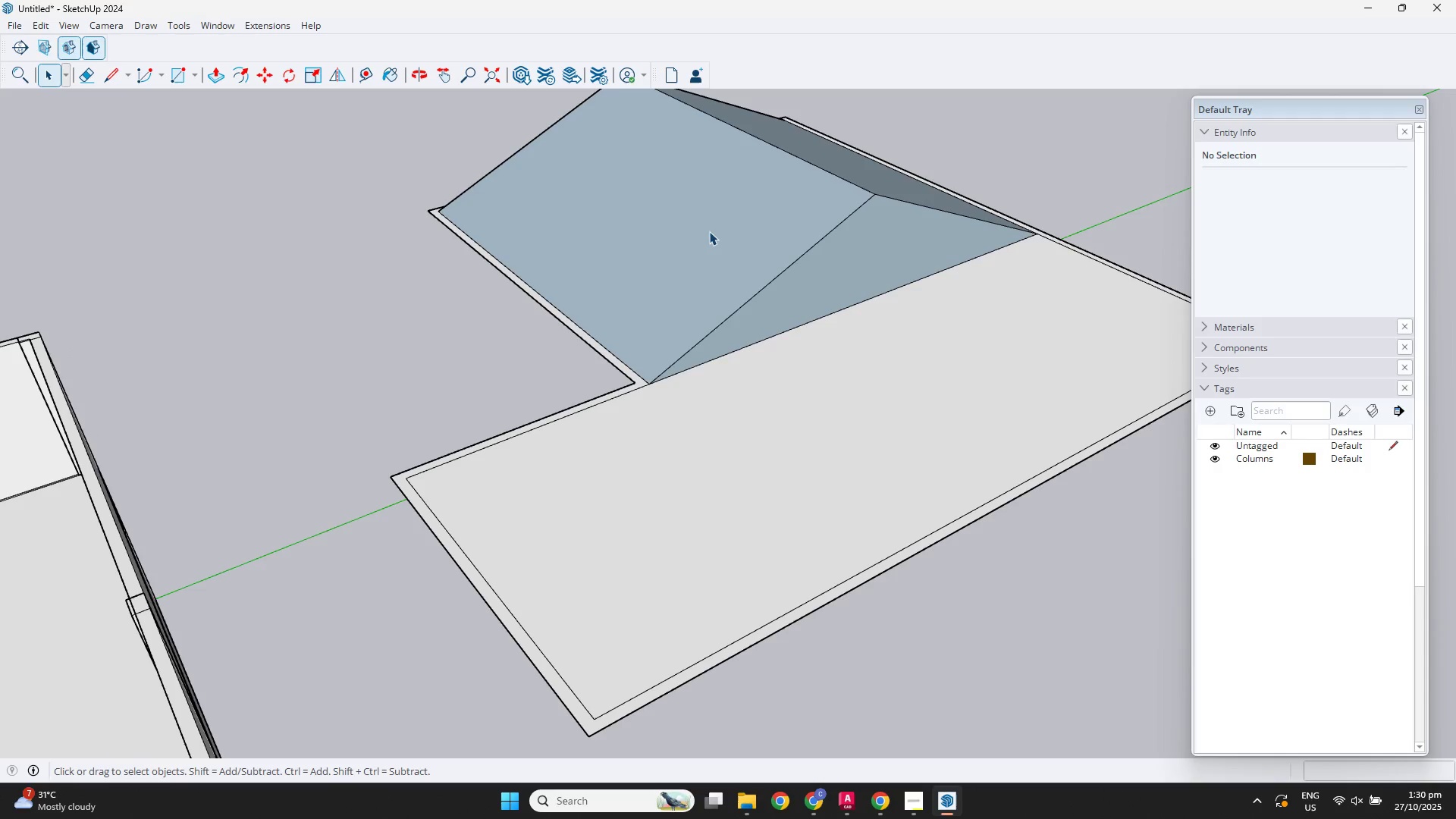 
double_click([709, 231])
 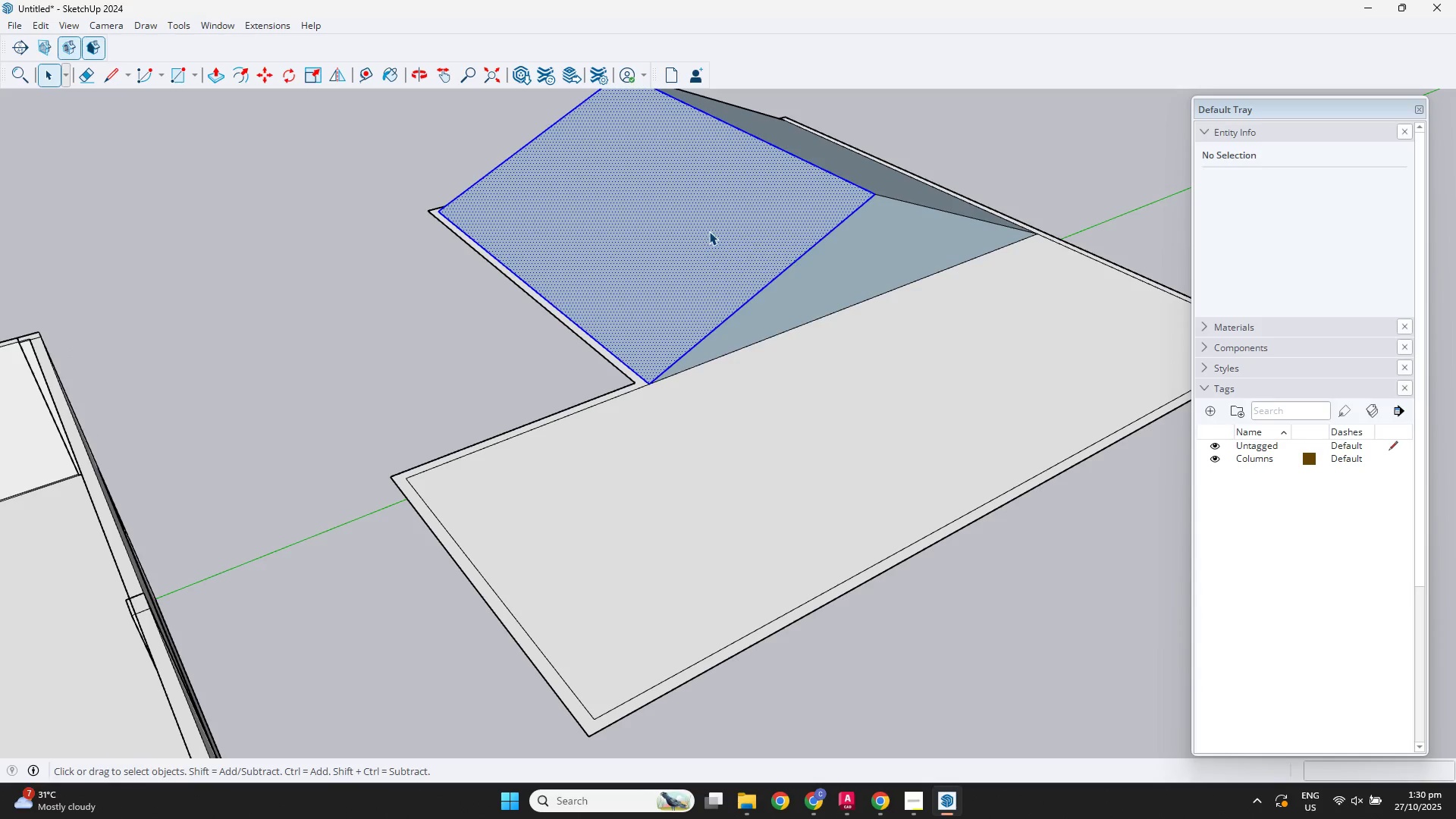 
right_click([709, 231])
 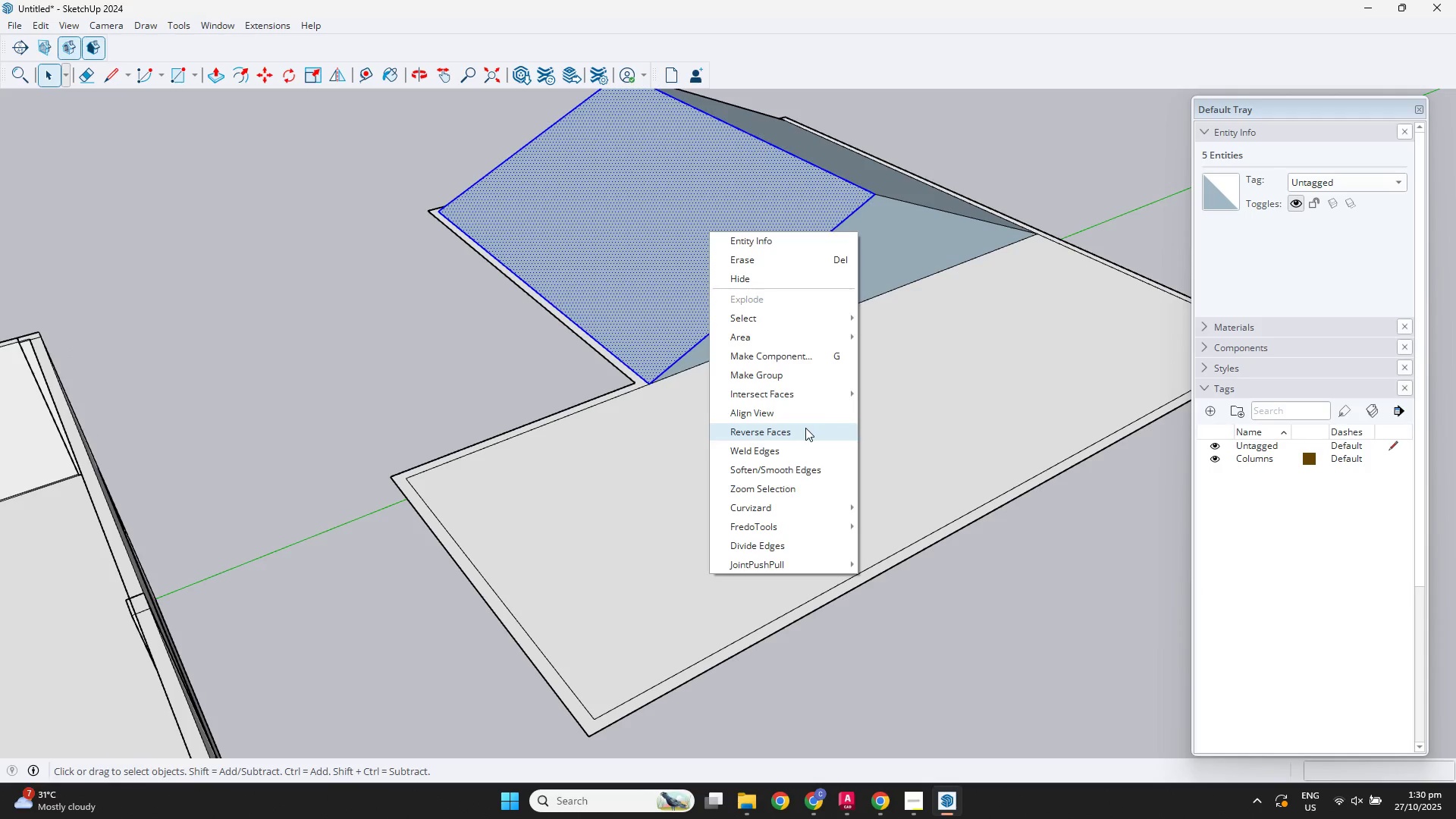 
double_click([849, 249])
 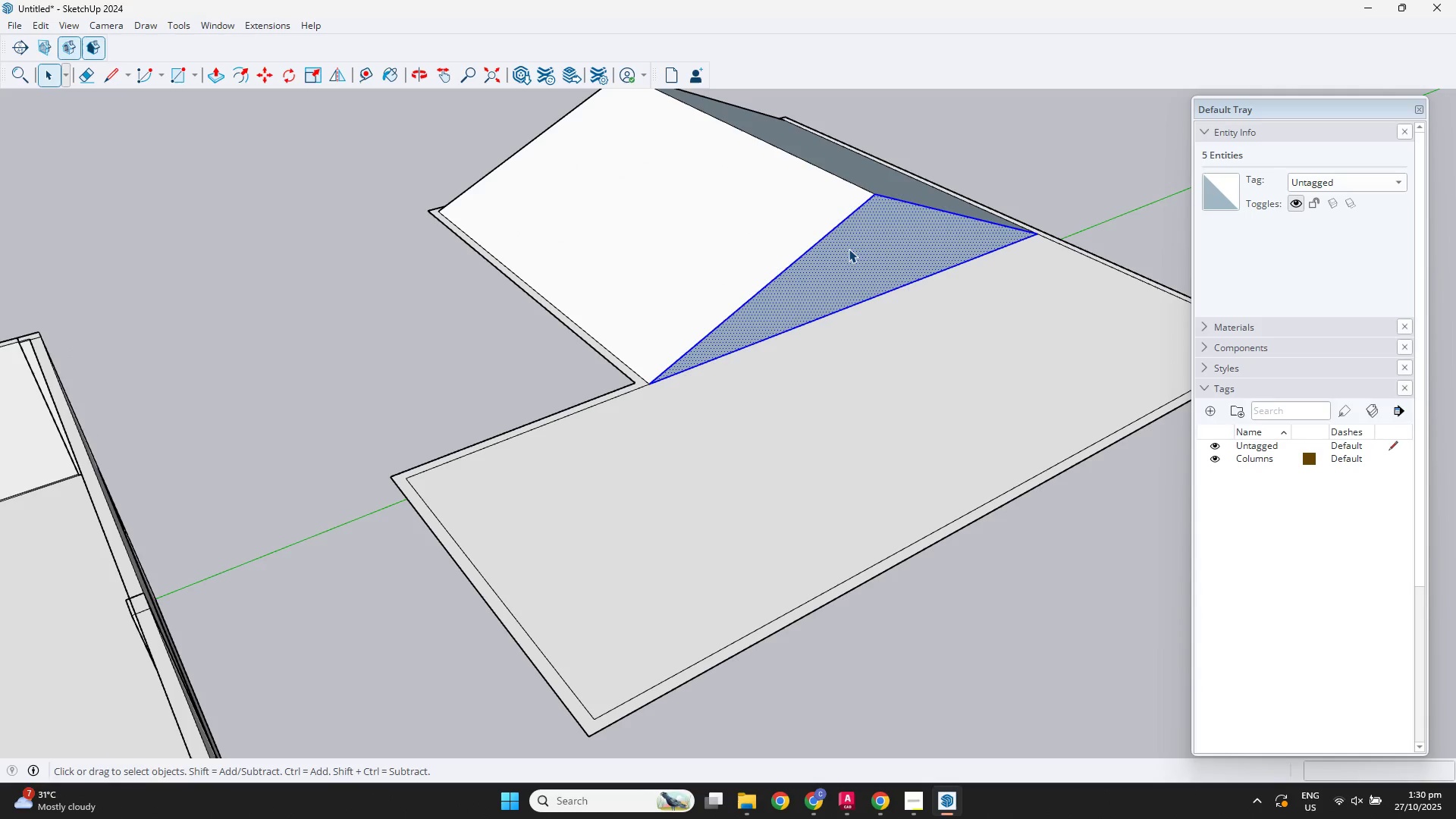 
triple_click([849, 249])
 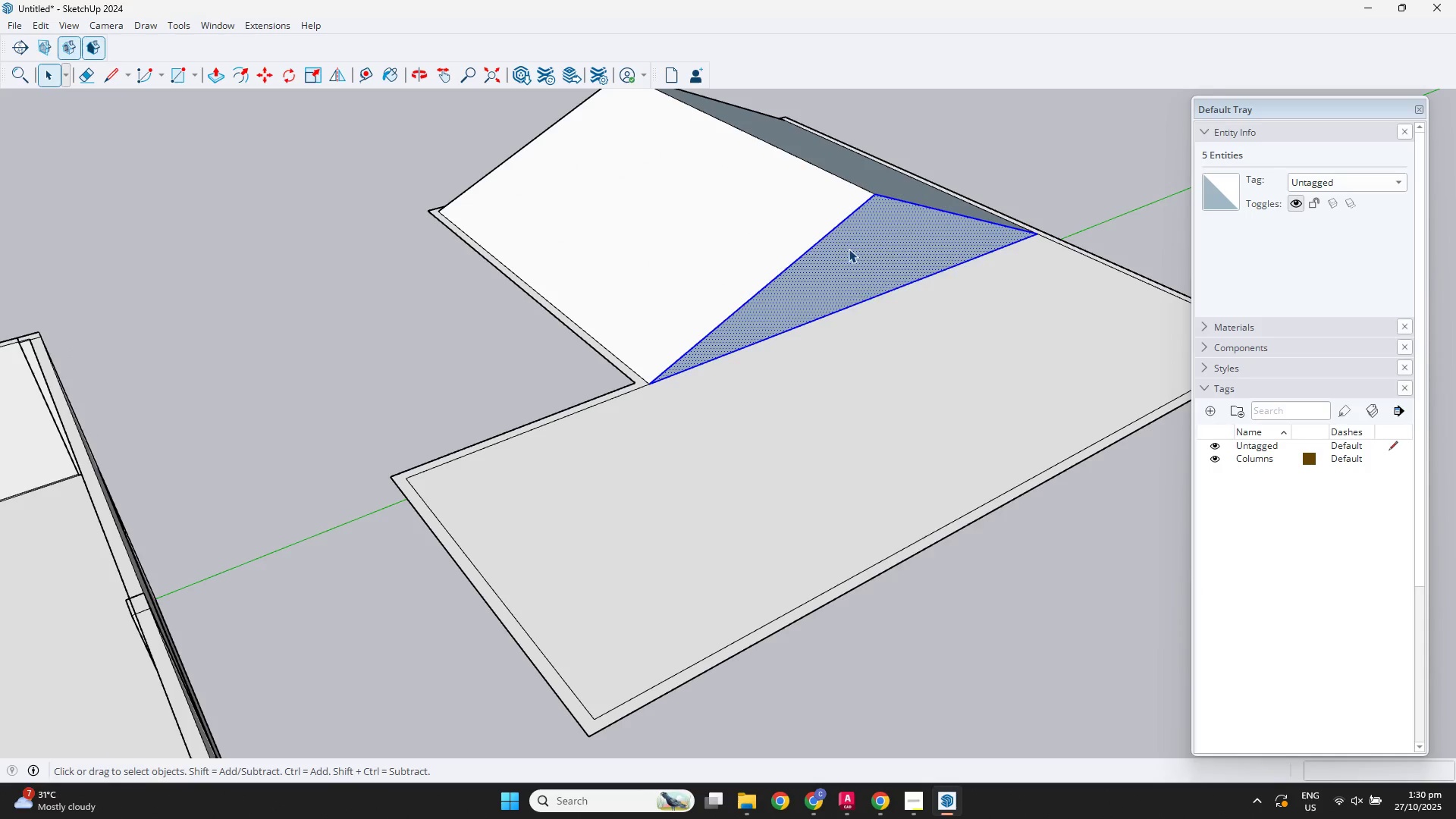 
right_click([849, 249])
 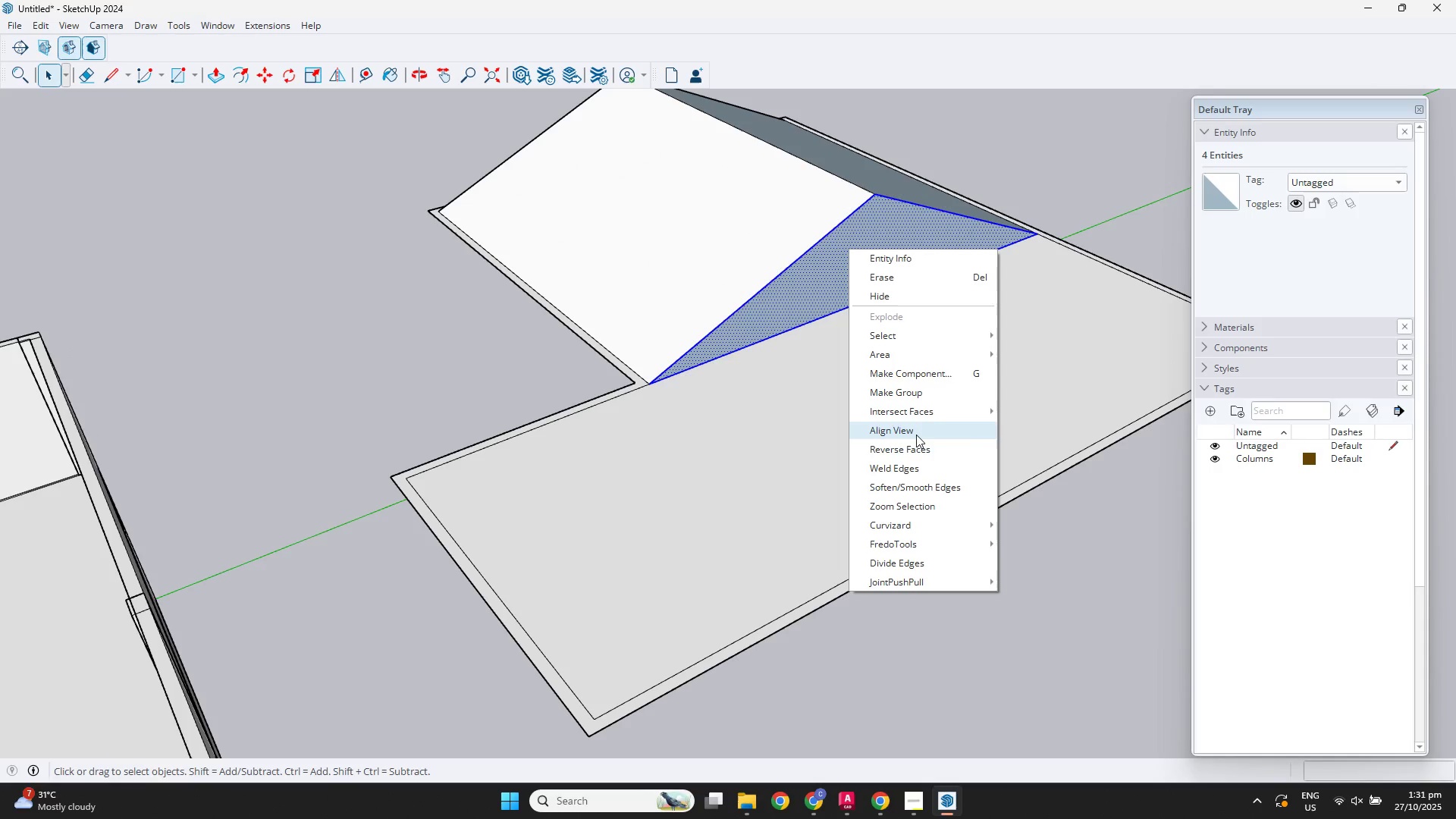 
left_click([916, 435])
 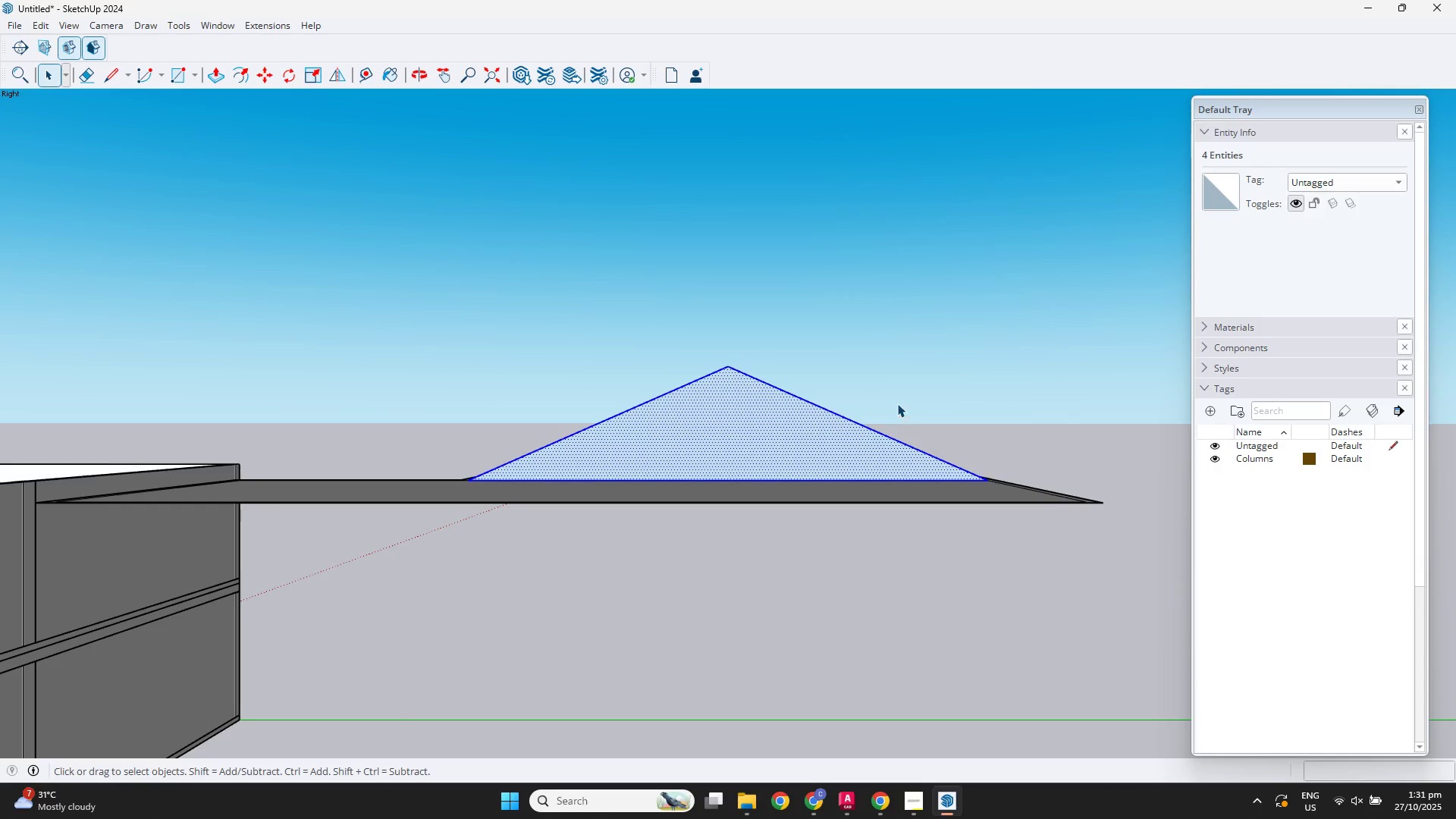 
key(Control+Z)
 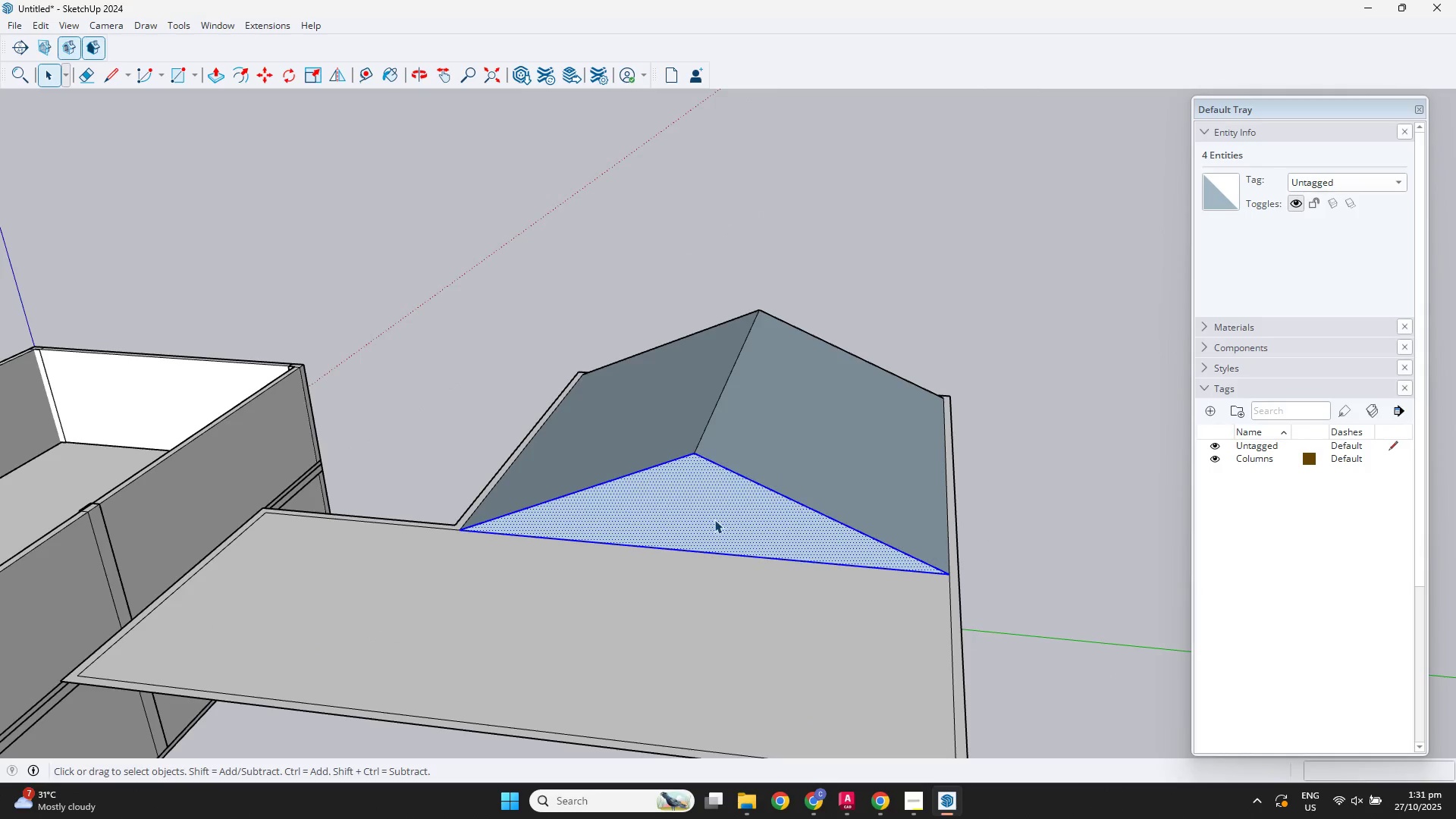 
double_click([714, 519])
 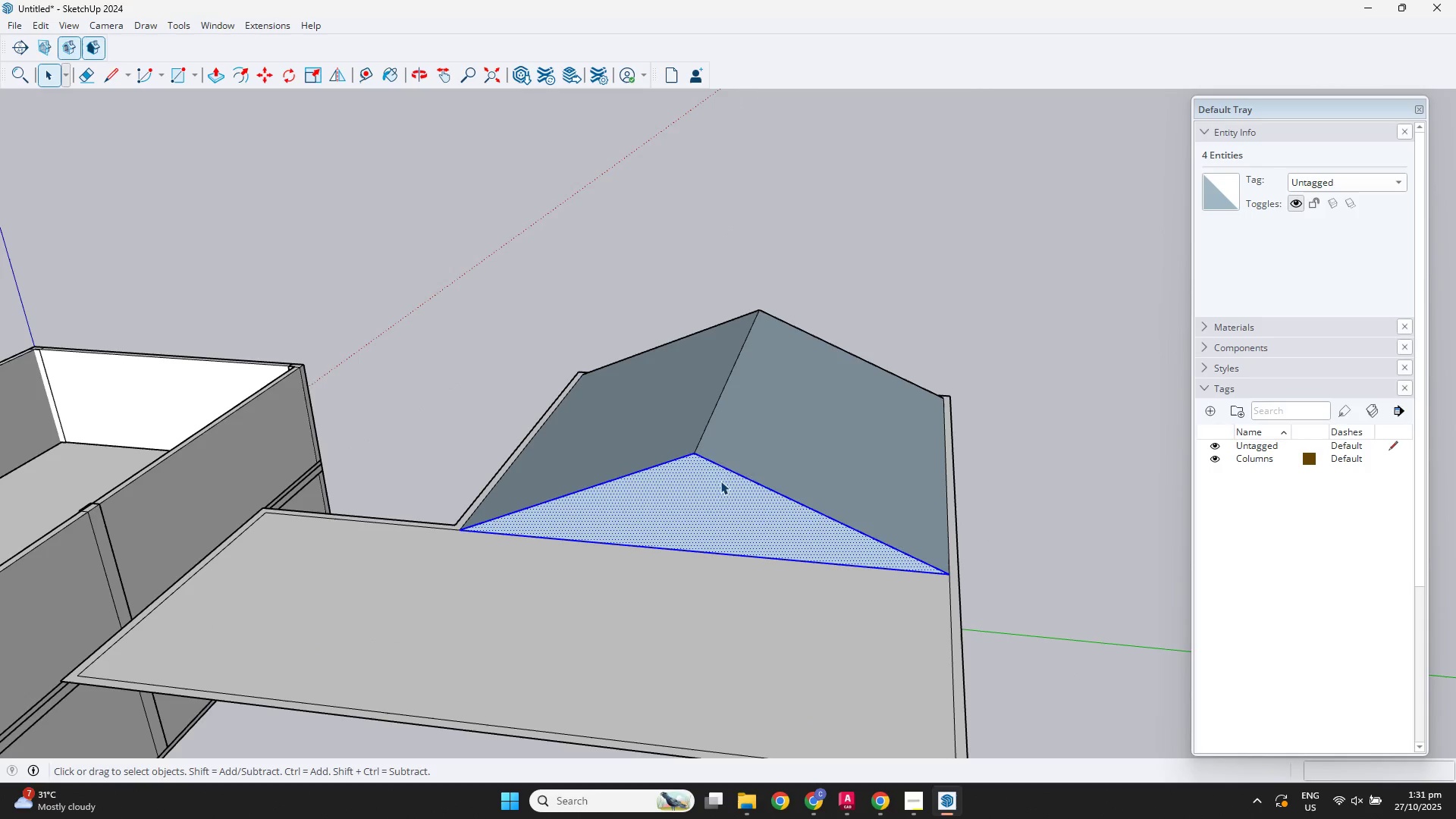 
hold_key(key=ShiftLeft, duration=0.68)
double_click([671, 428])
 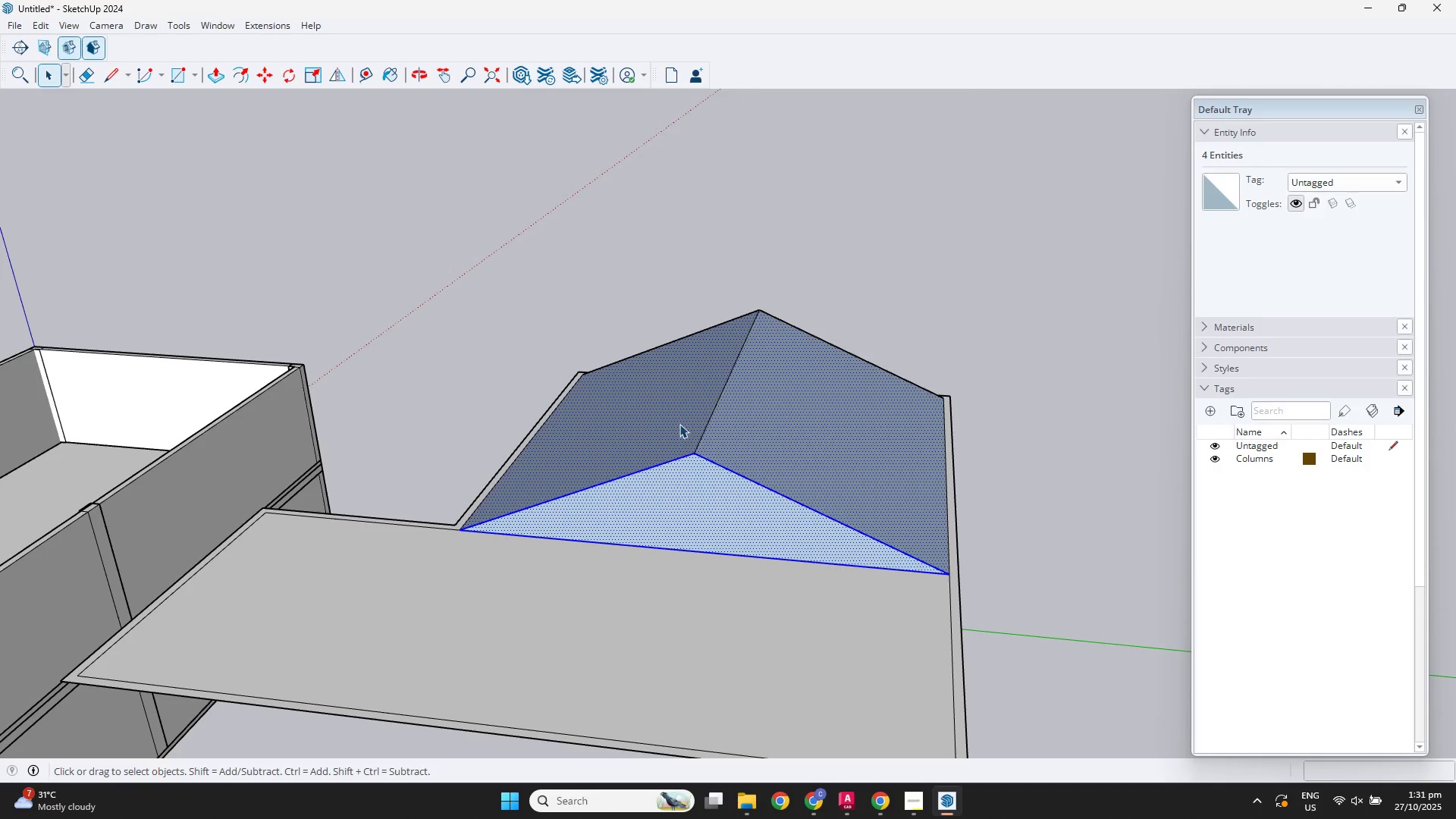 
right_click([679, 424])
 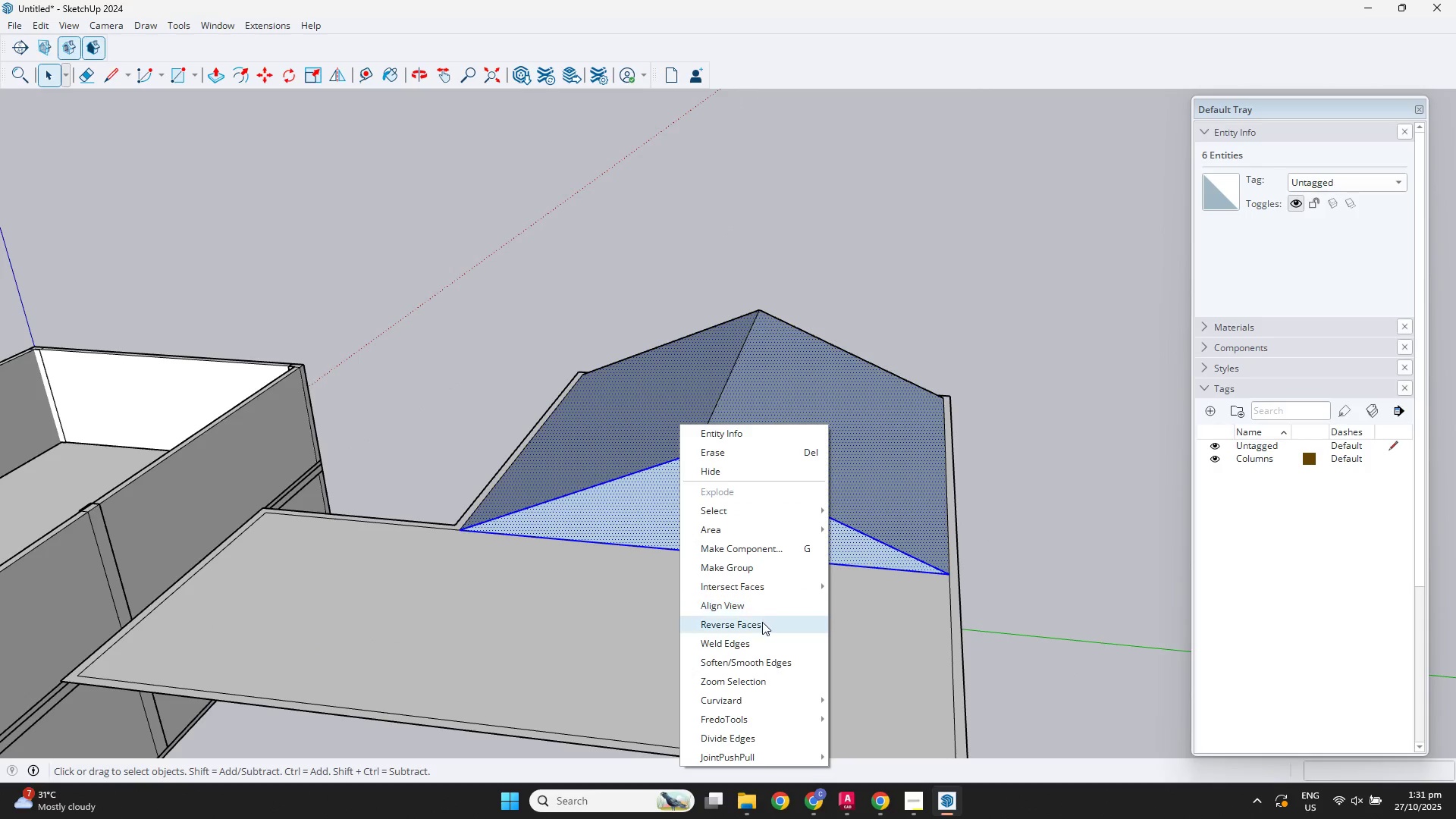 
left_click([762, 623])
 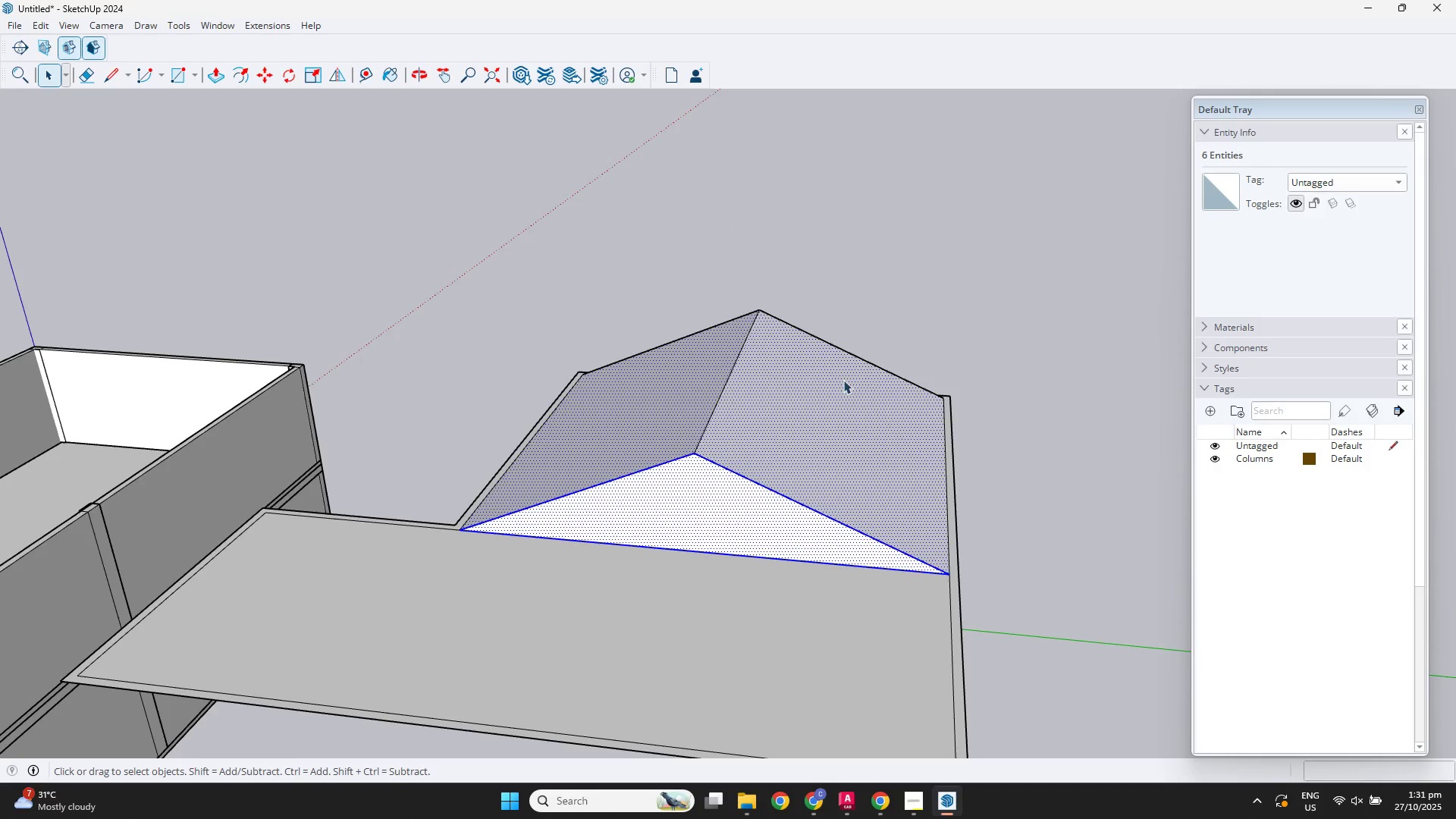 
scroll: coordinate [849, 342], scroll_direction: down, amount: 1.0
 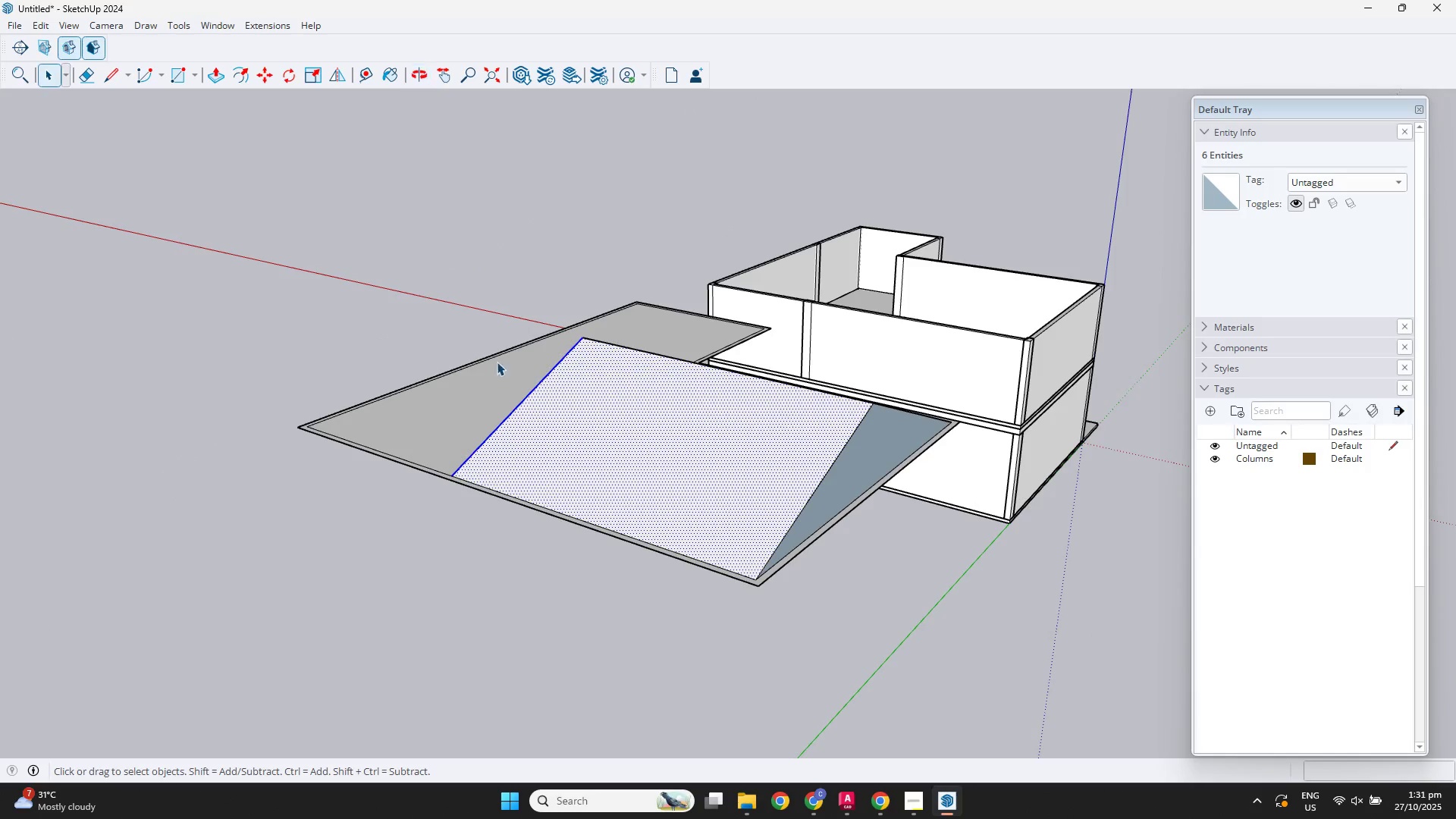 
scroll: coordinate [789, 423], scroll_direction: up, amount: 1.0
 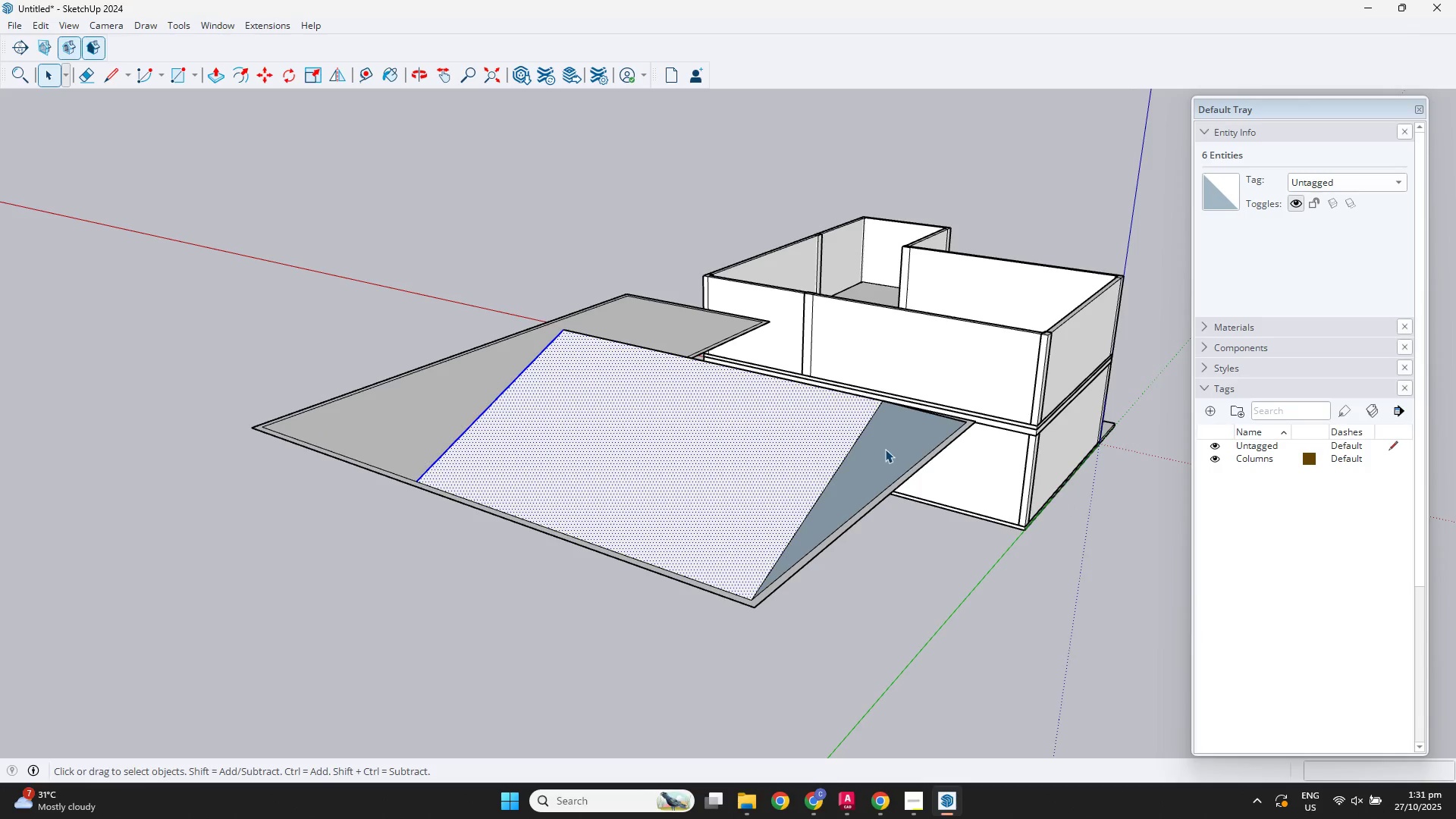 
left_click([885, 449])
 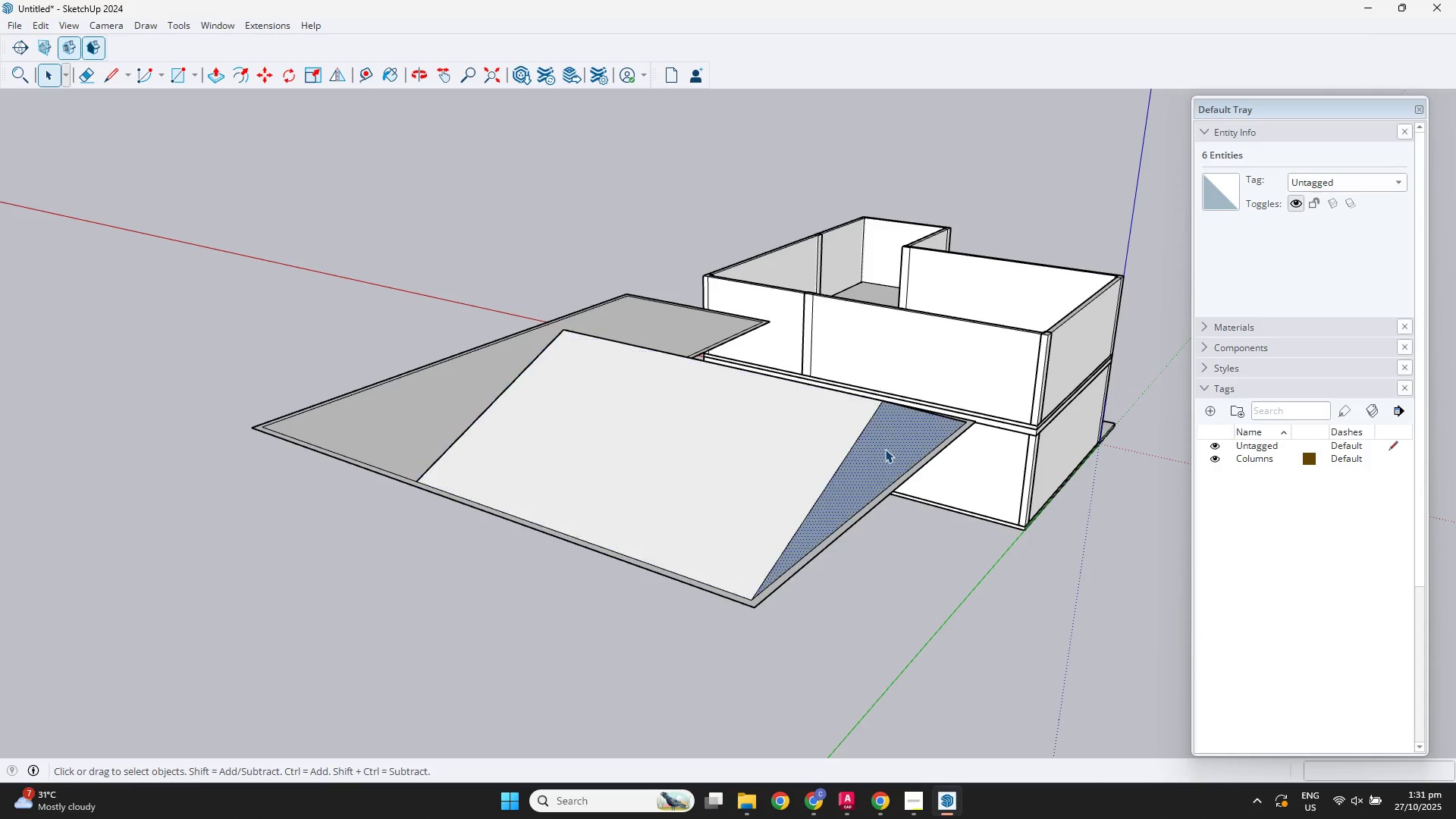 
hold_key(key=ShiftLeft, duration=1.79)
right_click([883, 449])
 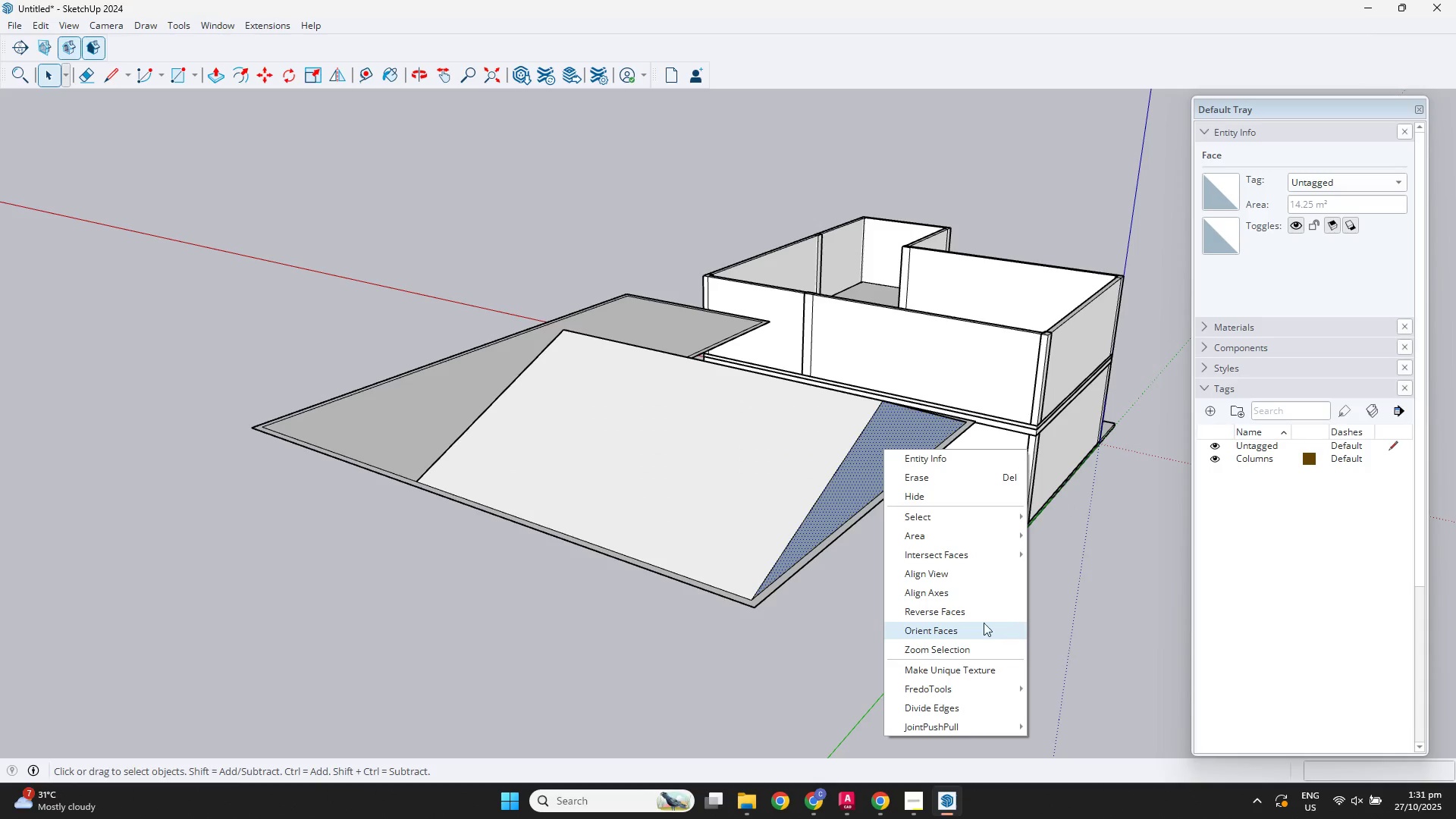 
left_click([965, 615])
 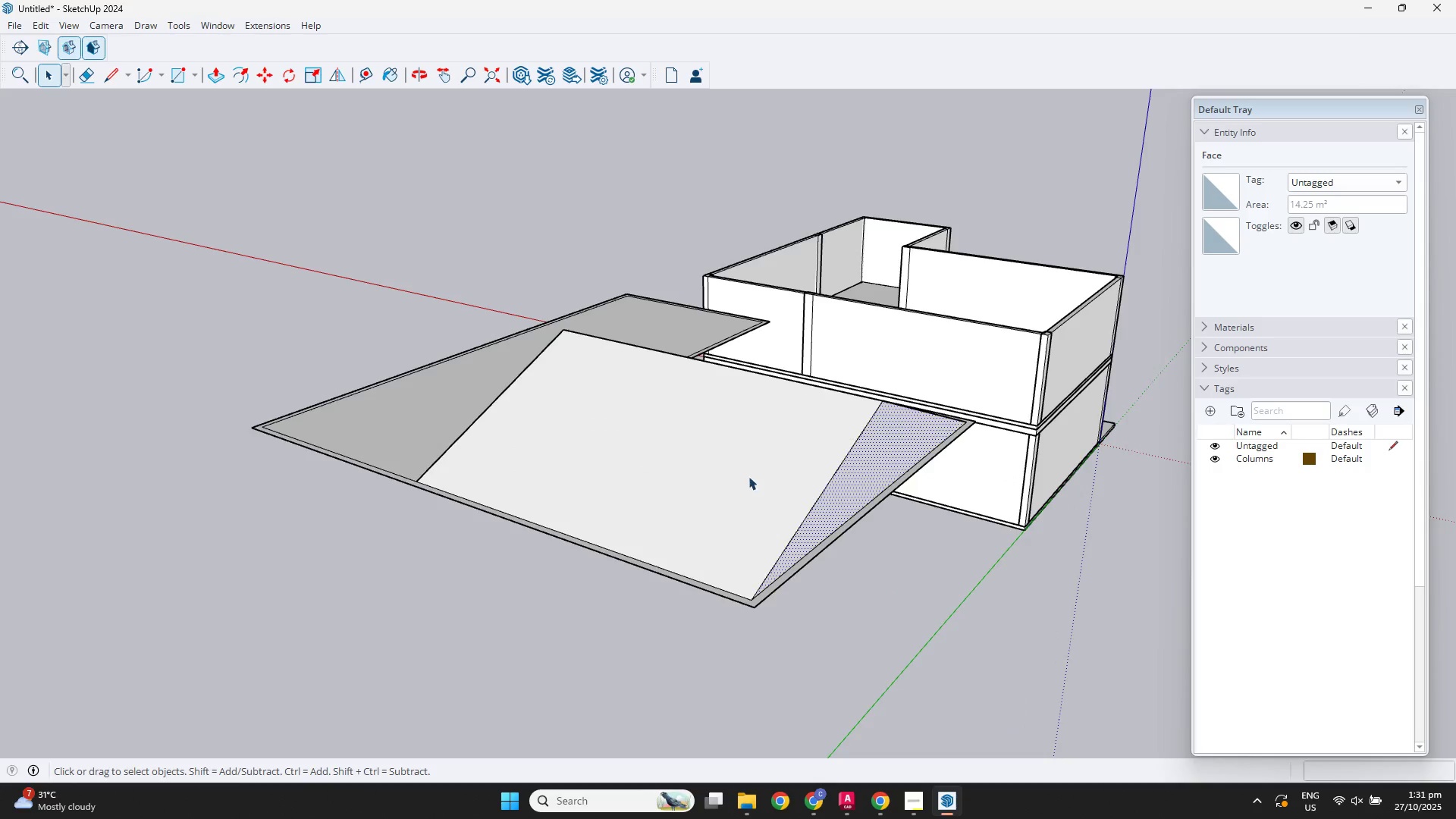 
scroll: coordinate [686, 448], scroll_direction: down, amount: 3.0
 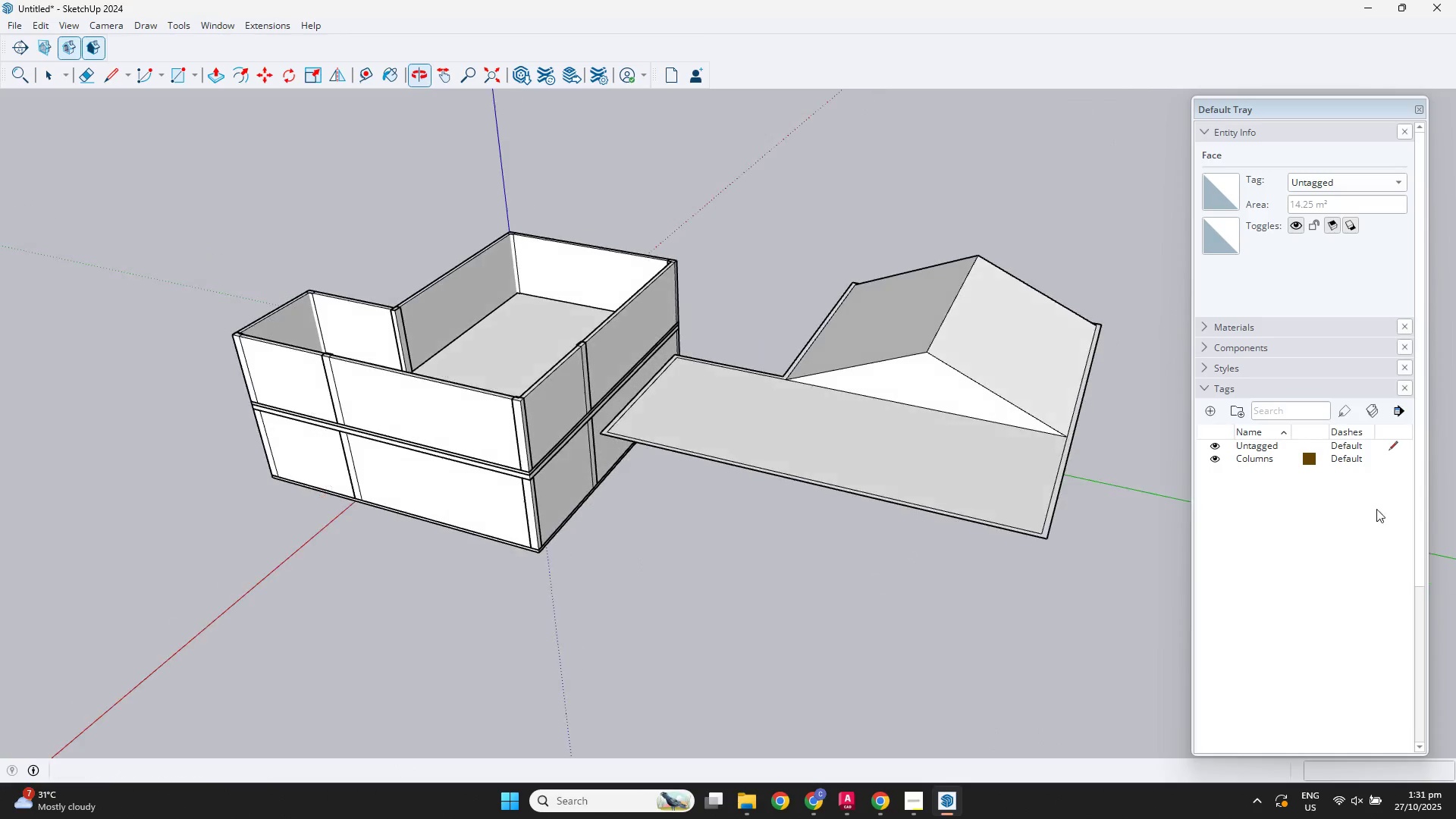 
scroll: coordinate [962, 491], scroll_direction: up, amount: 1.0
 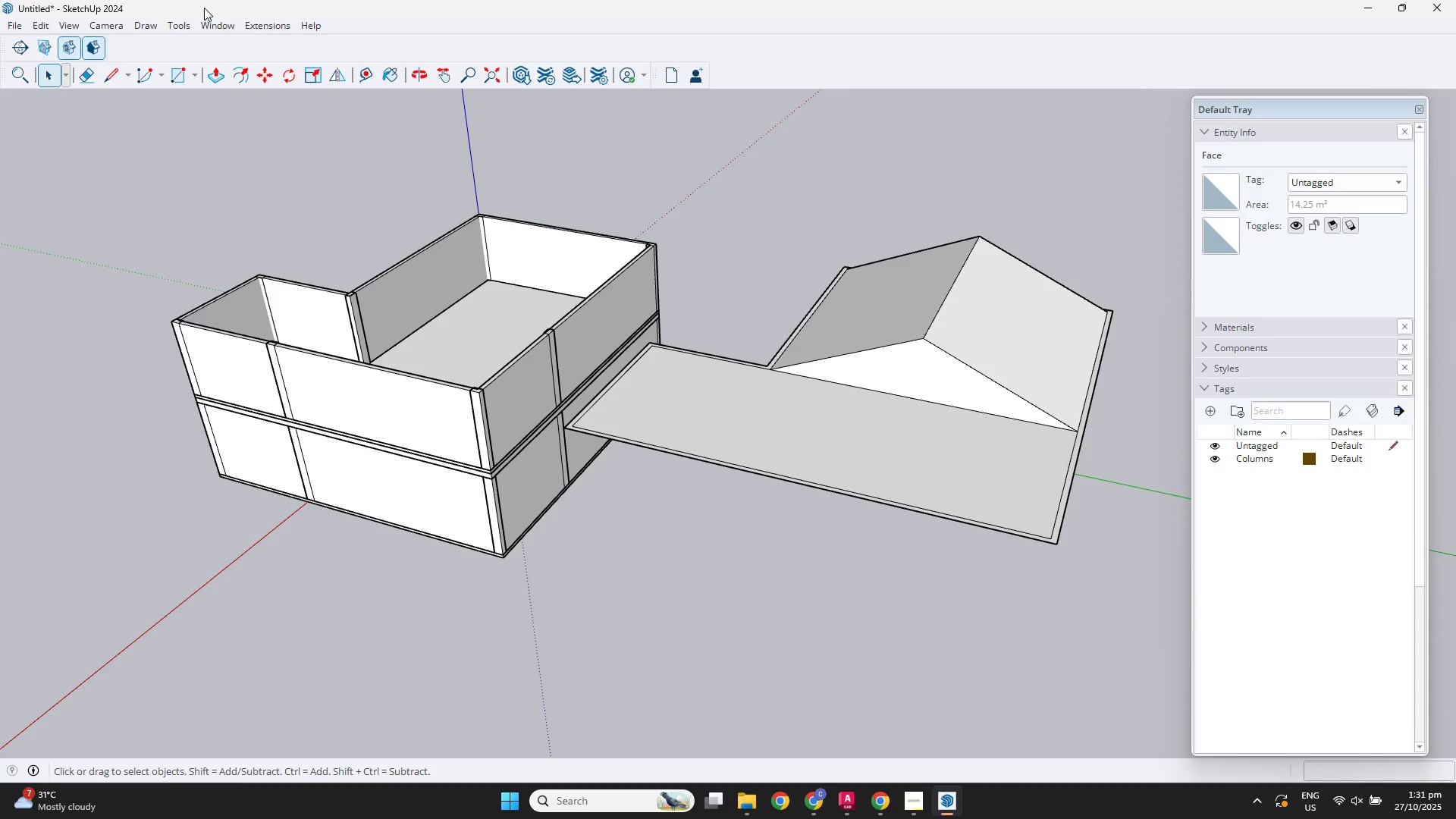 
double_click([212, 24])
 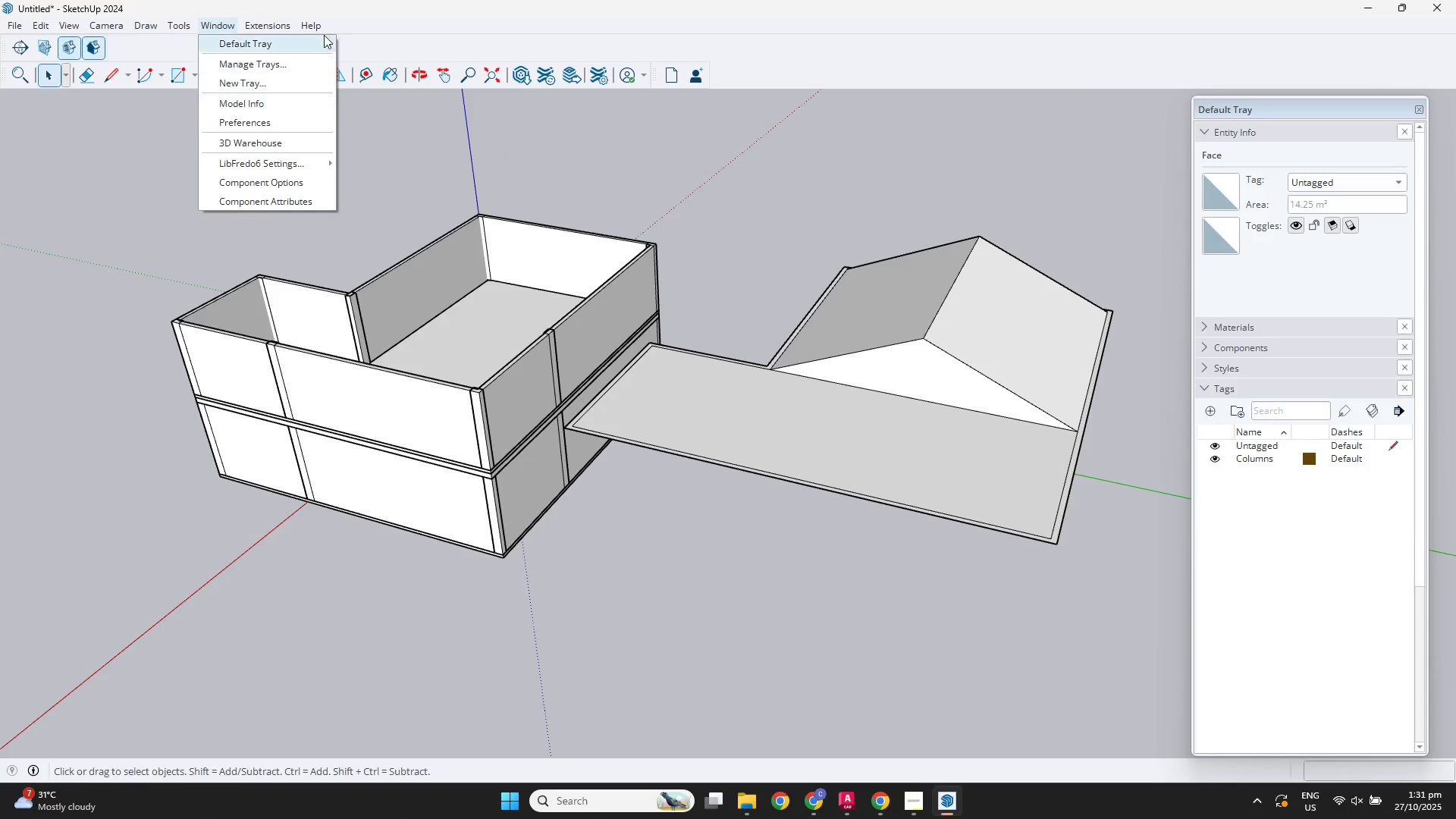 
key(Control+Z)
 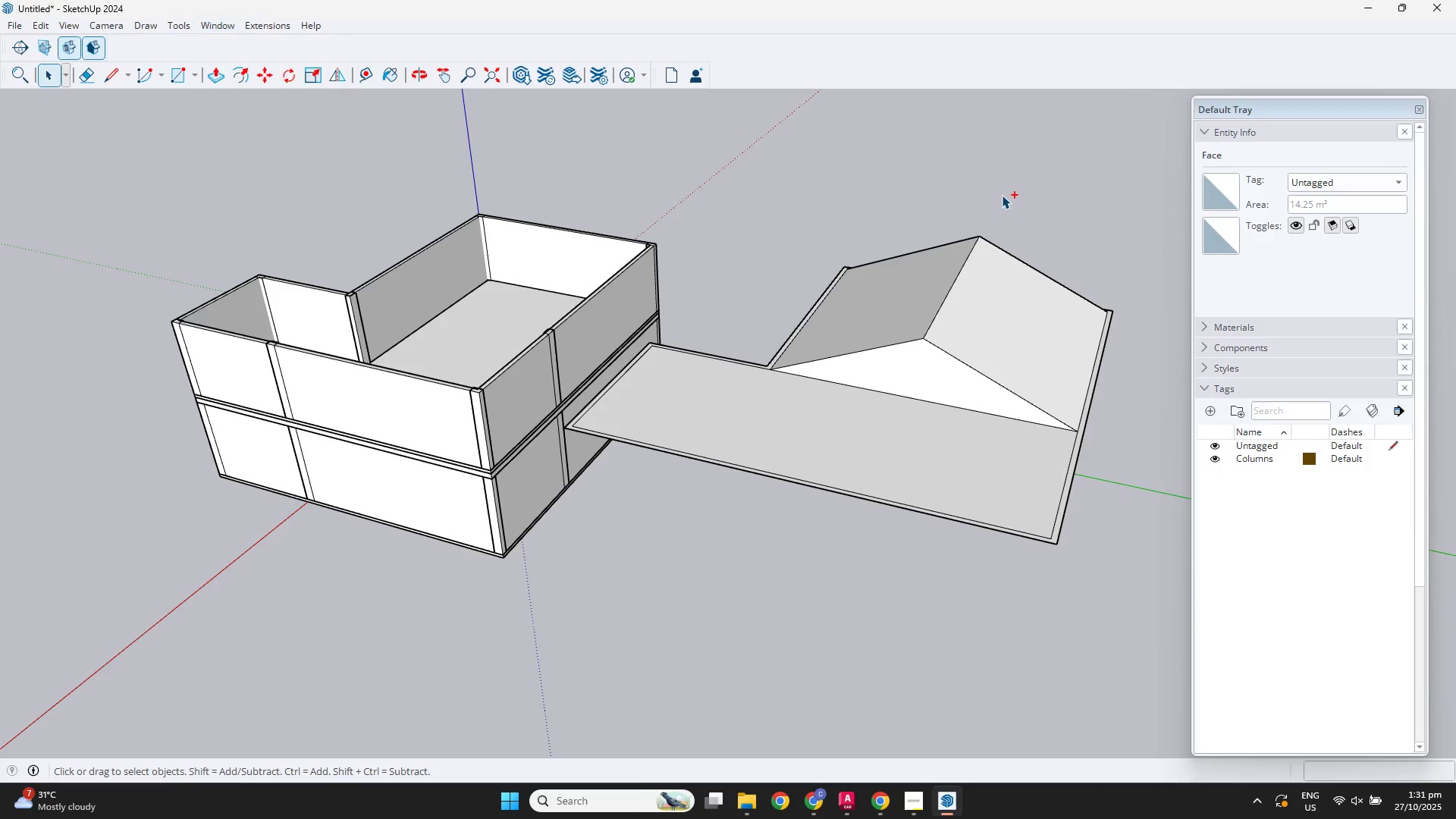 
left_click([1002, 195])
 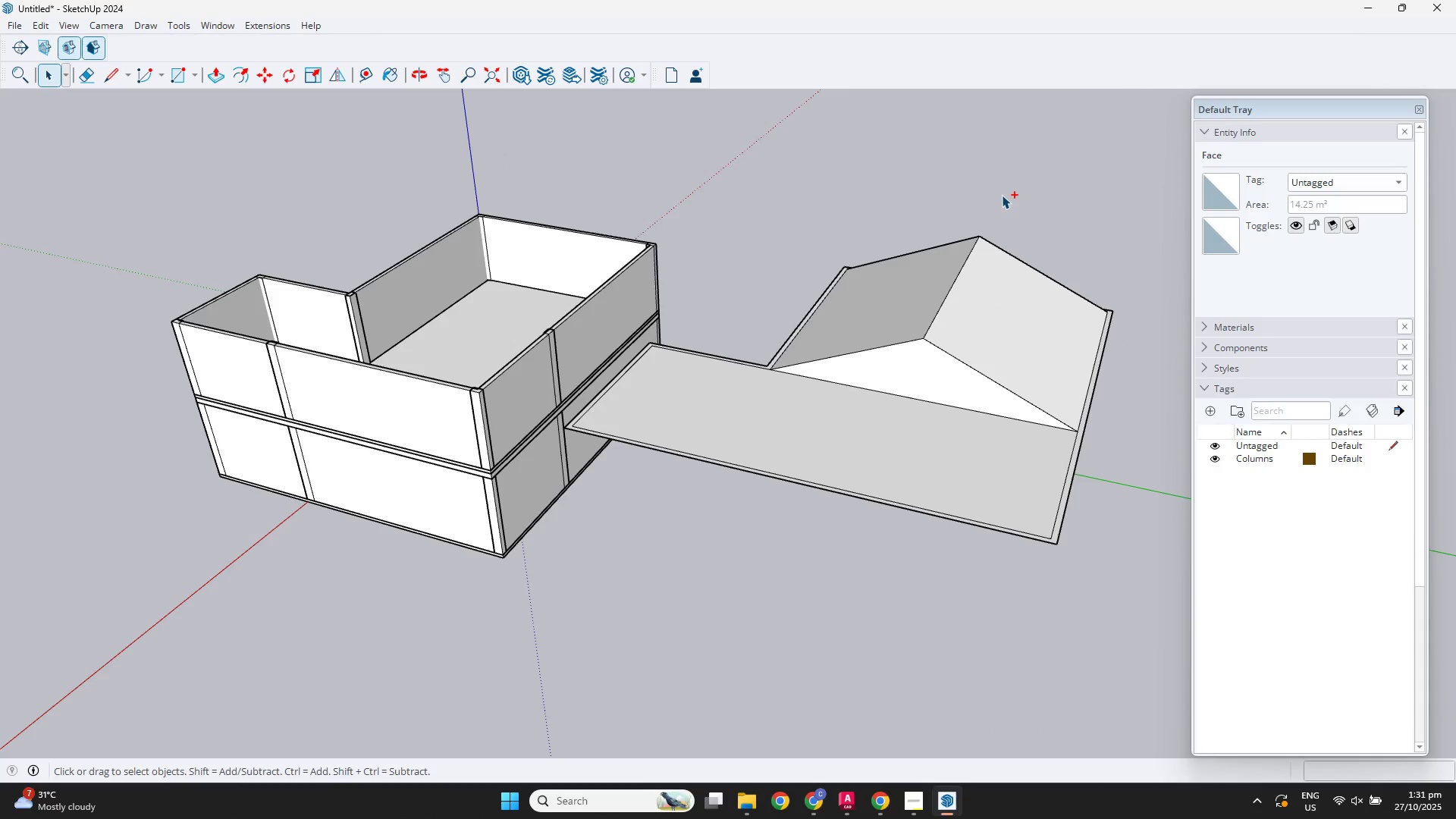 
key(Control+Z)
 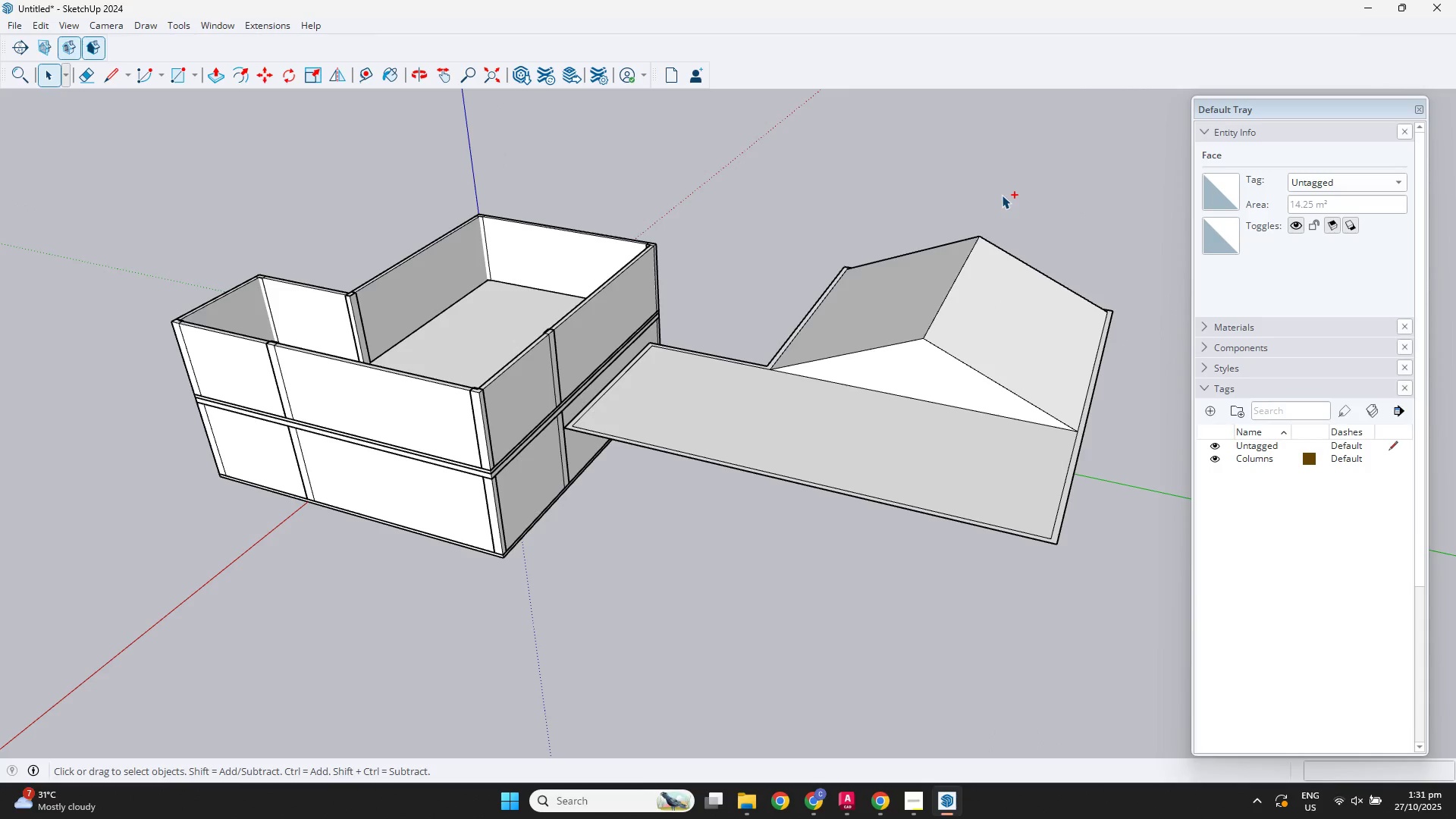 
key(Control+Z)
 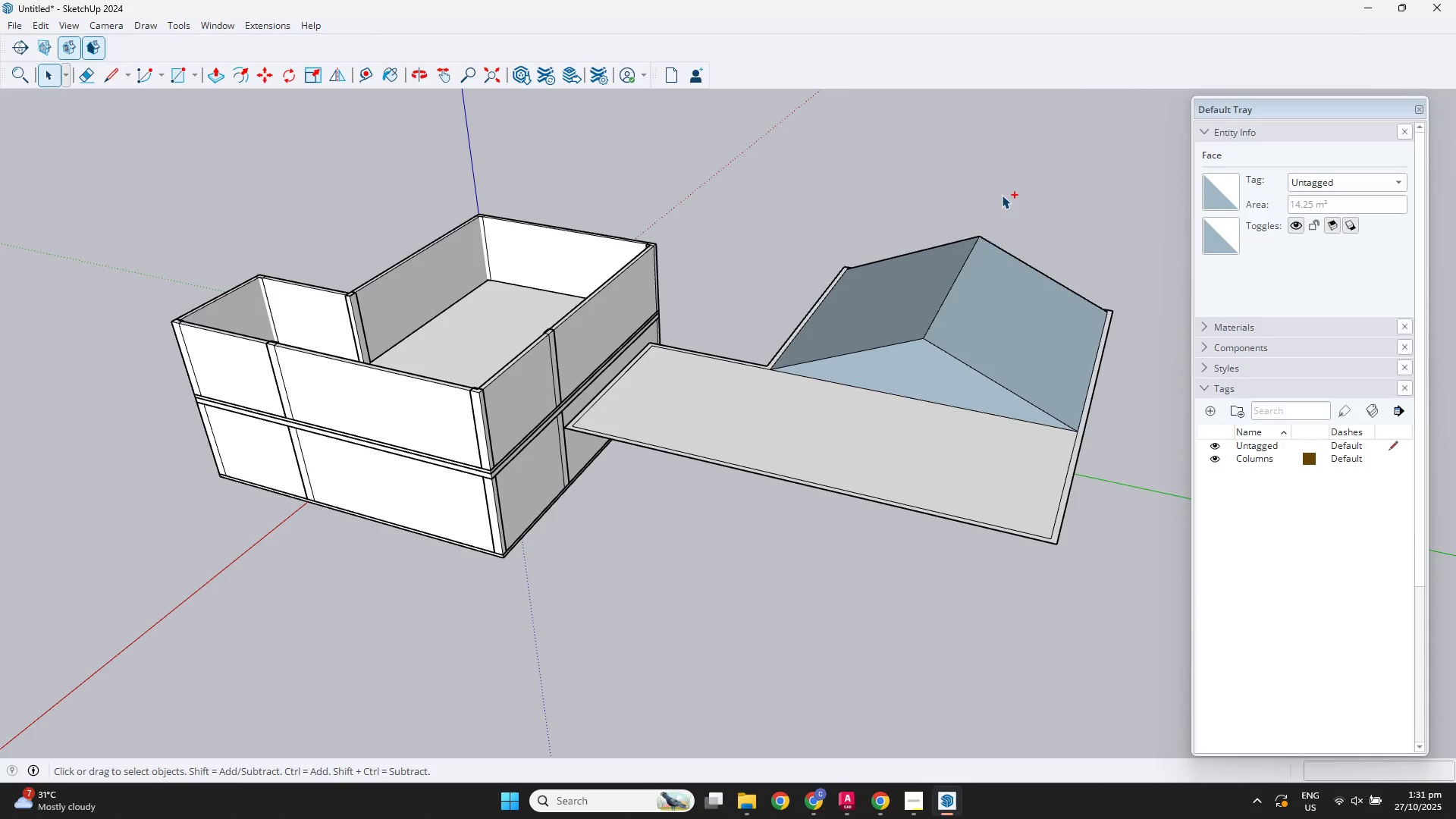 
key(Control+Z)
 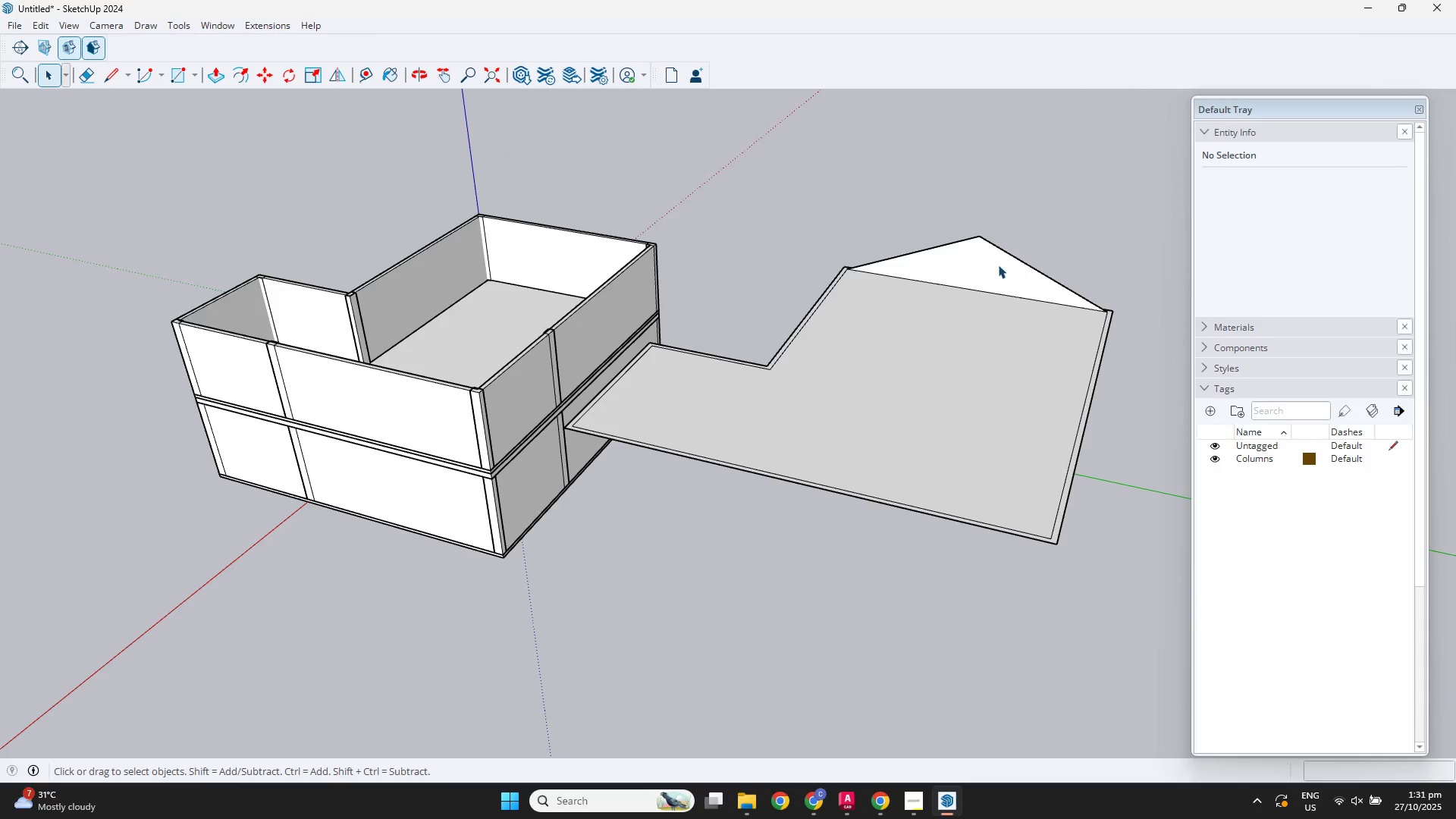 
left_click([993, 268])
 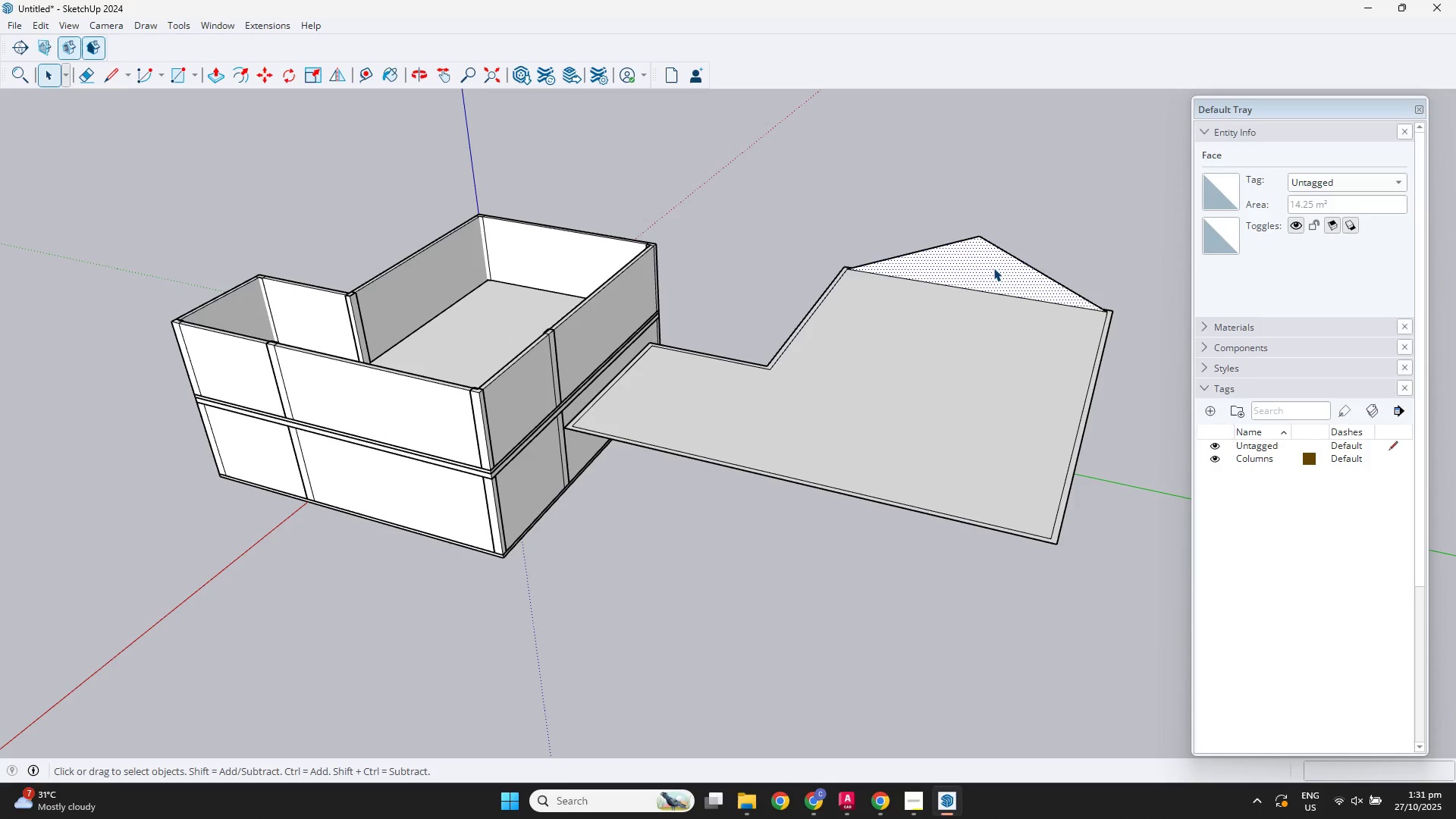 
double_click([993, 268])
 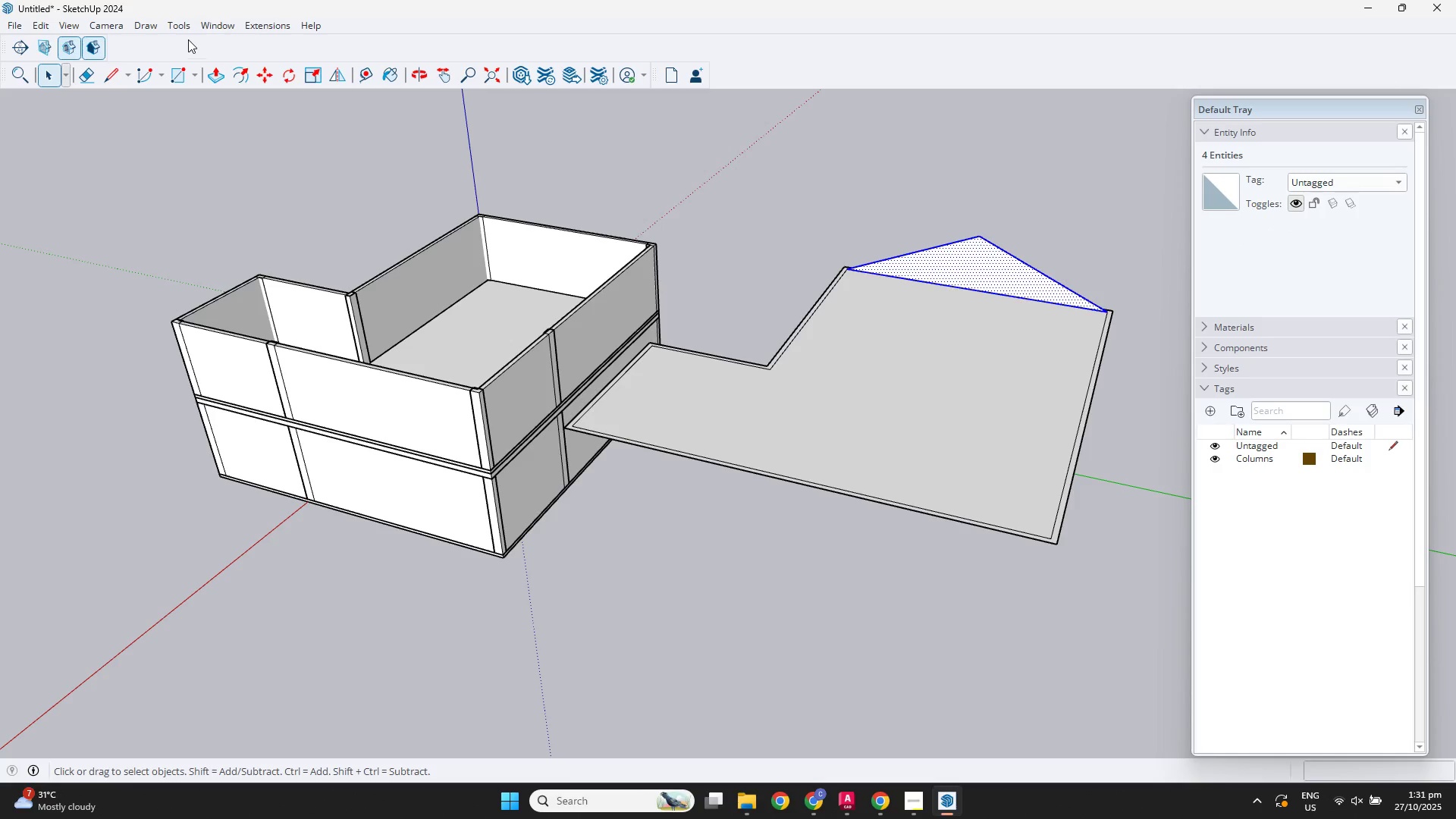 
left_click([183, 32])
 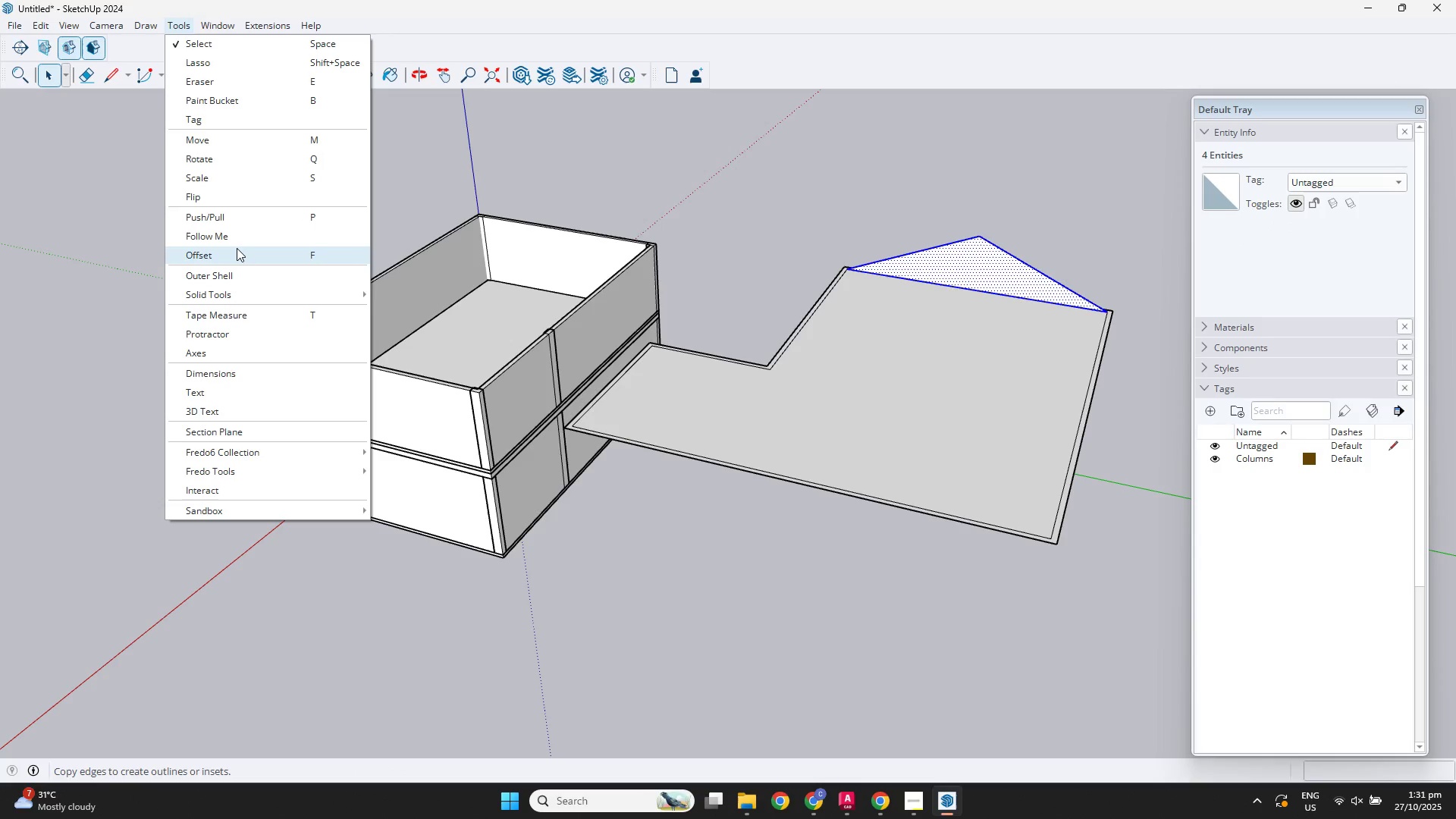 
left_click([237, 248])
 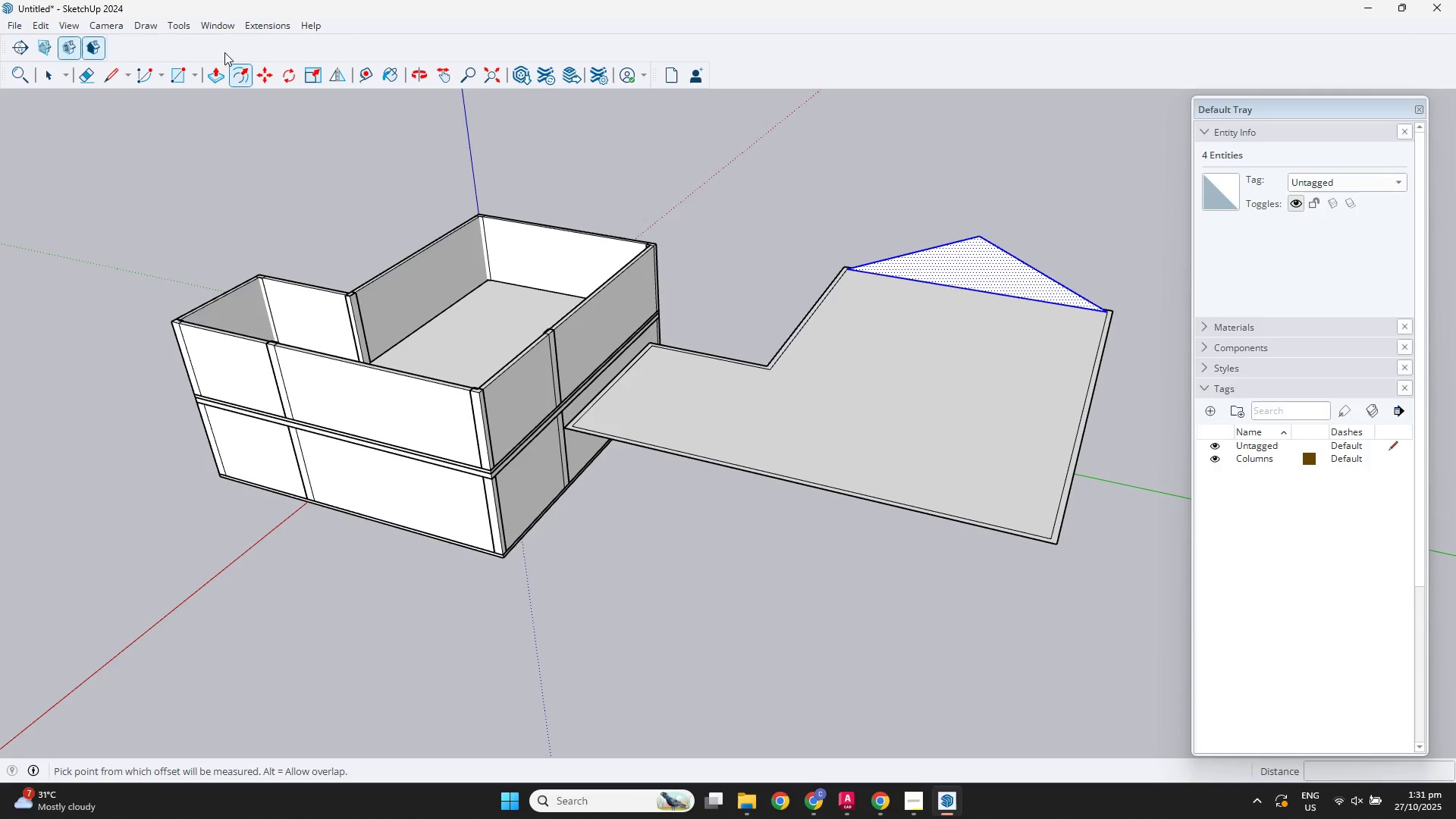 
left_click([181, 27])
 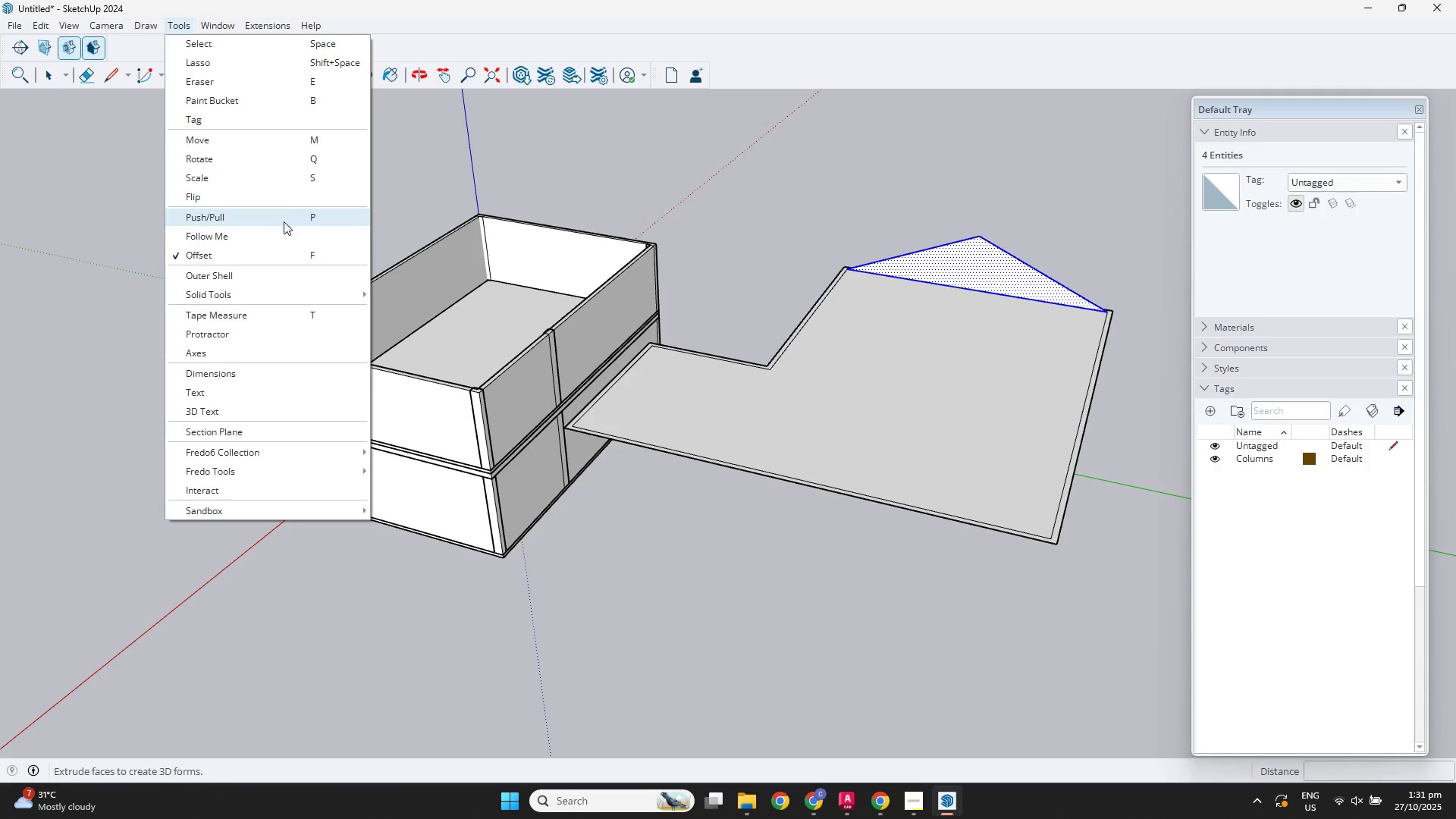 
left_click([281, 233])
 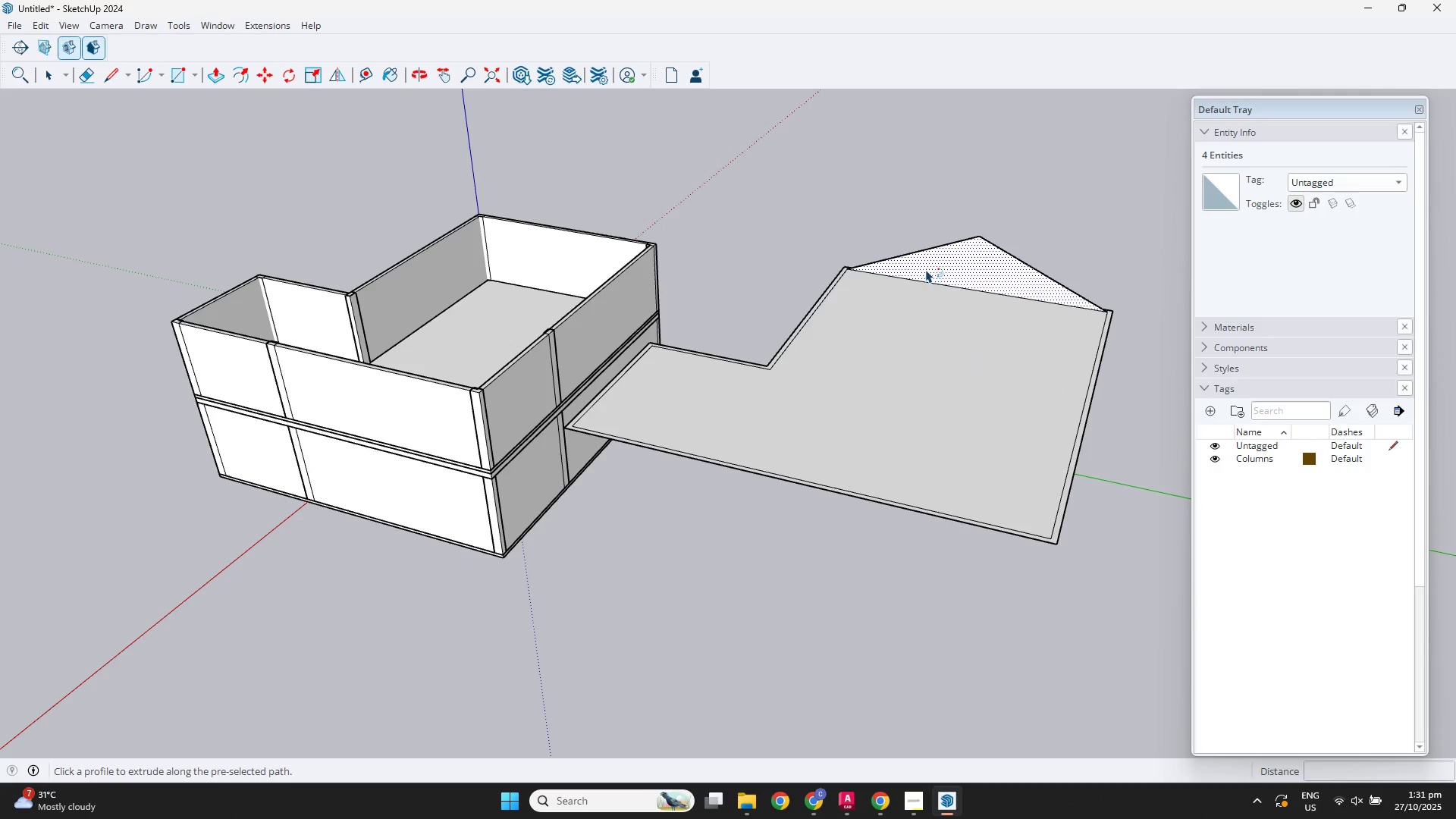 
left_click([926, 269])
 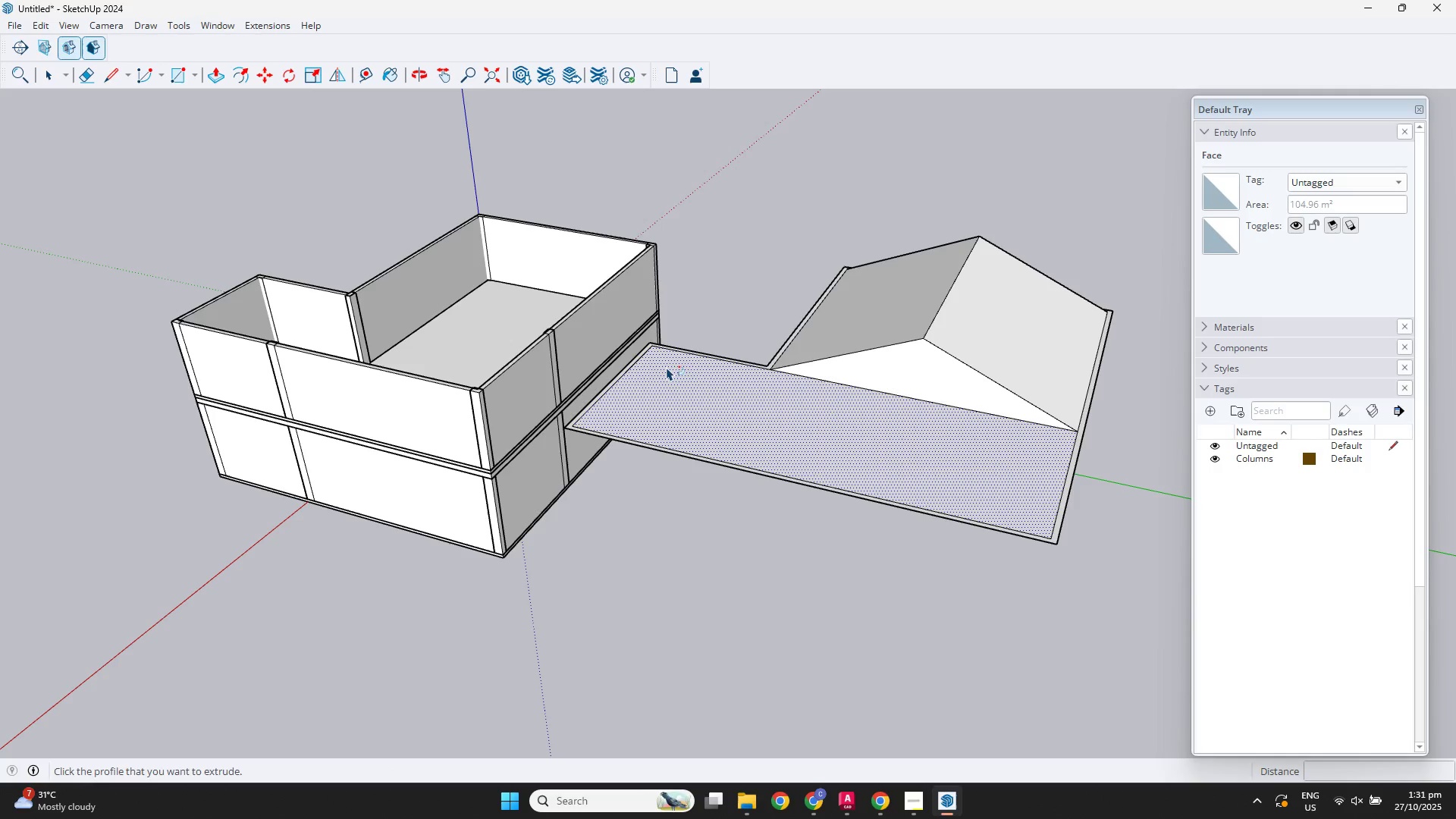 
left_click([665, 367])
 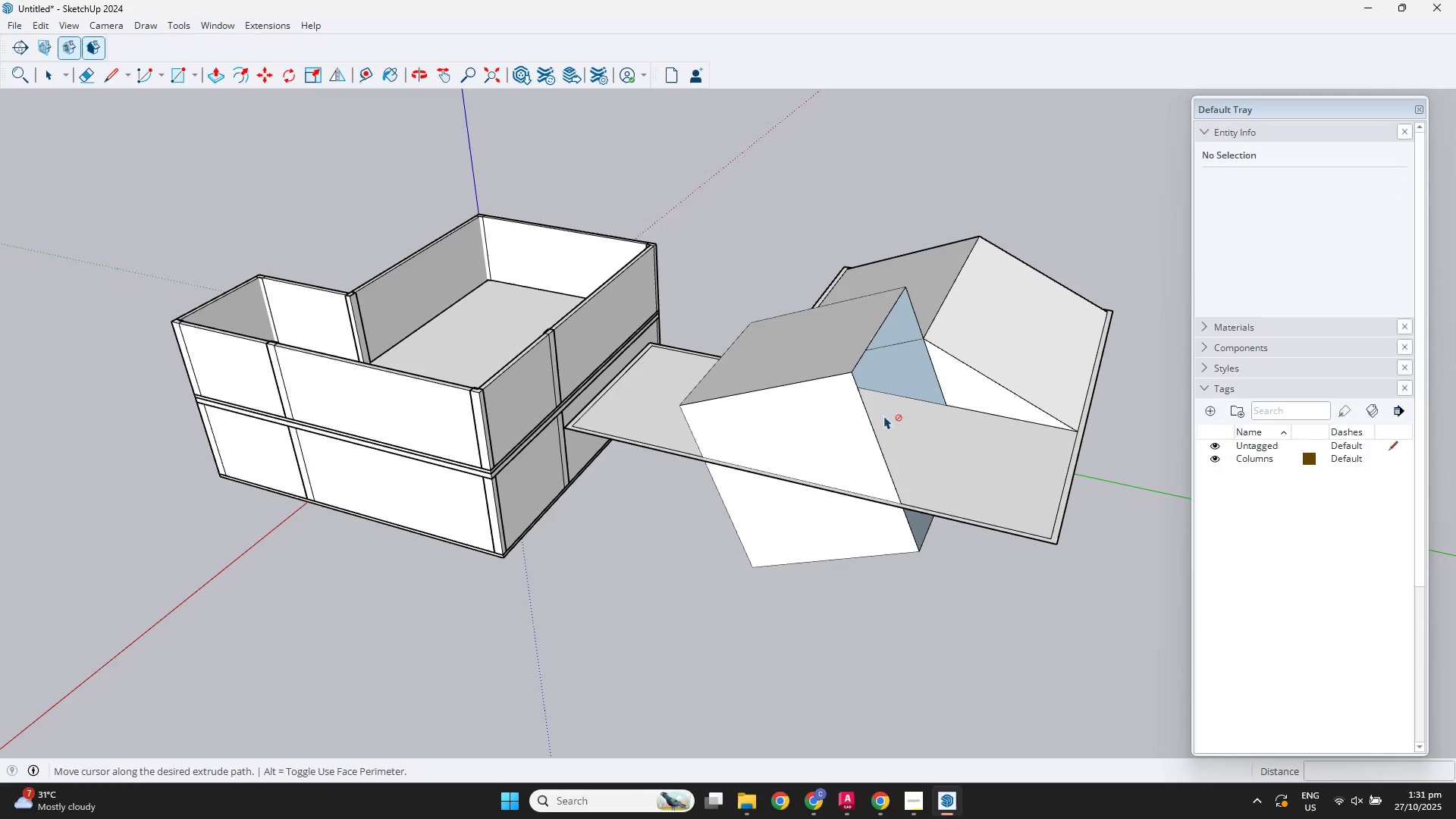 
key(Control+ControlLeft)
 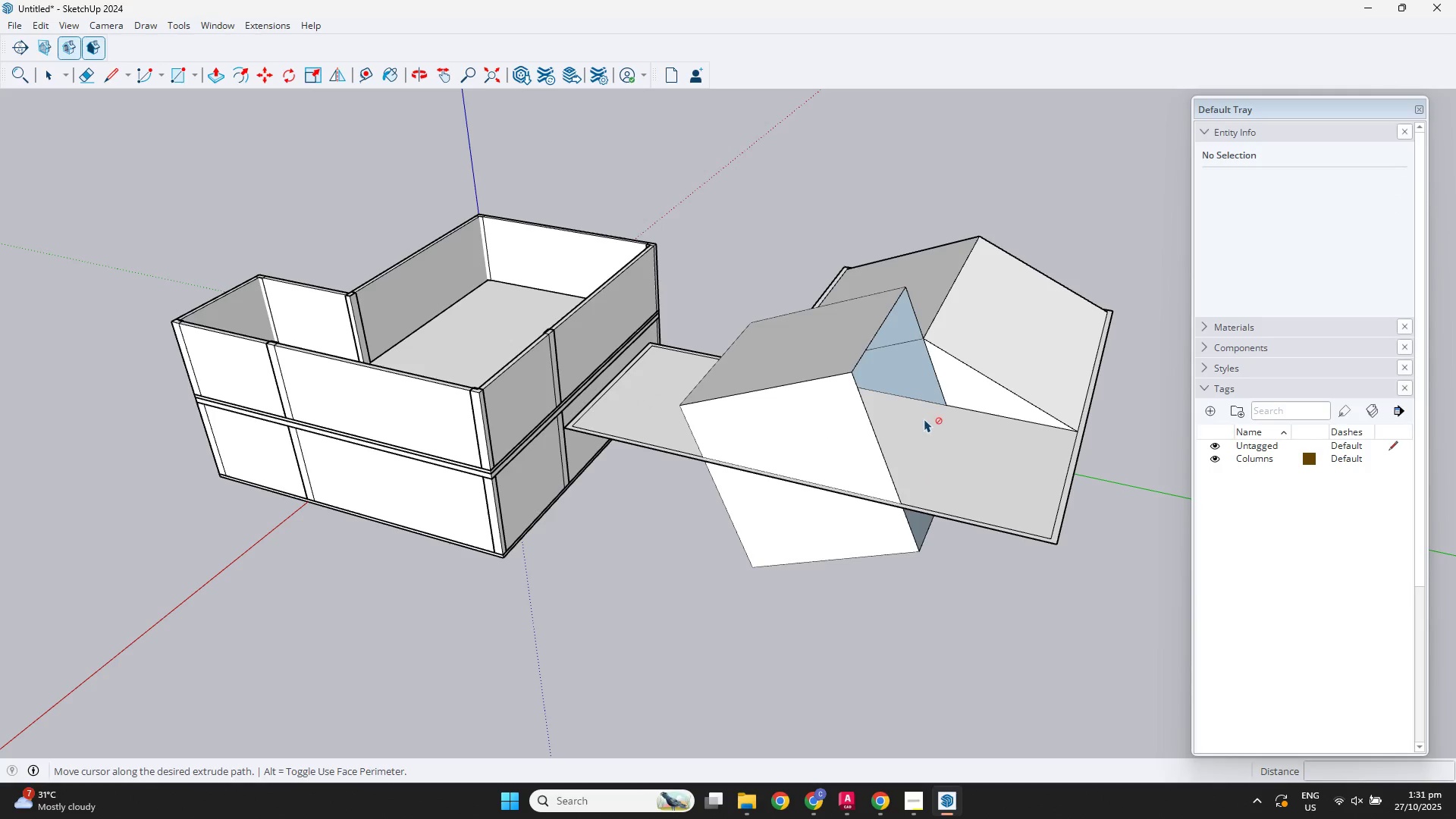 
key(Control+Z)
 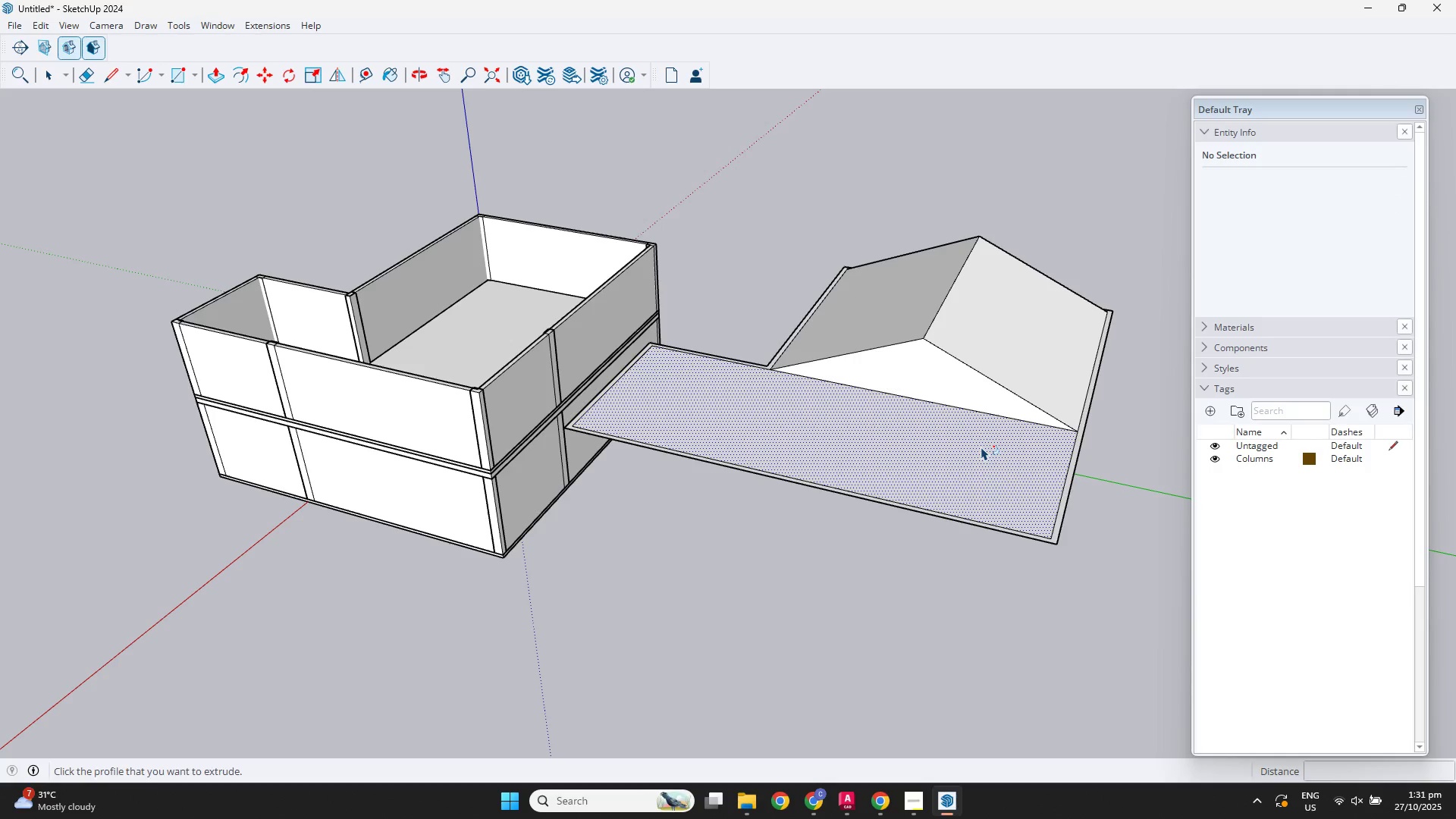 
left_click_drag(start_coordinate=[981, 447], to_coordinate=[977, 446])
 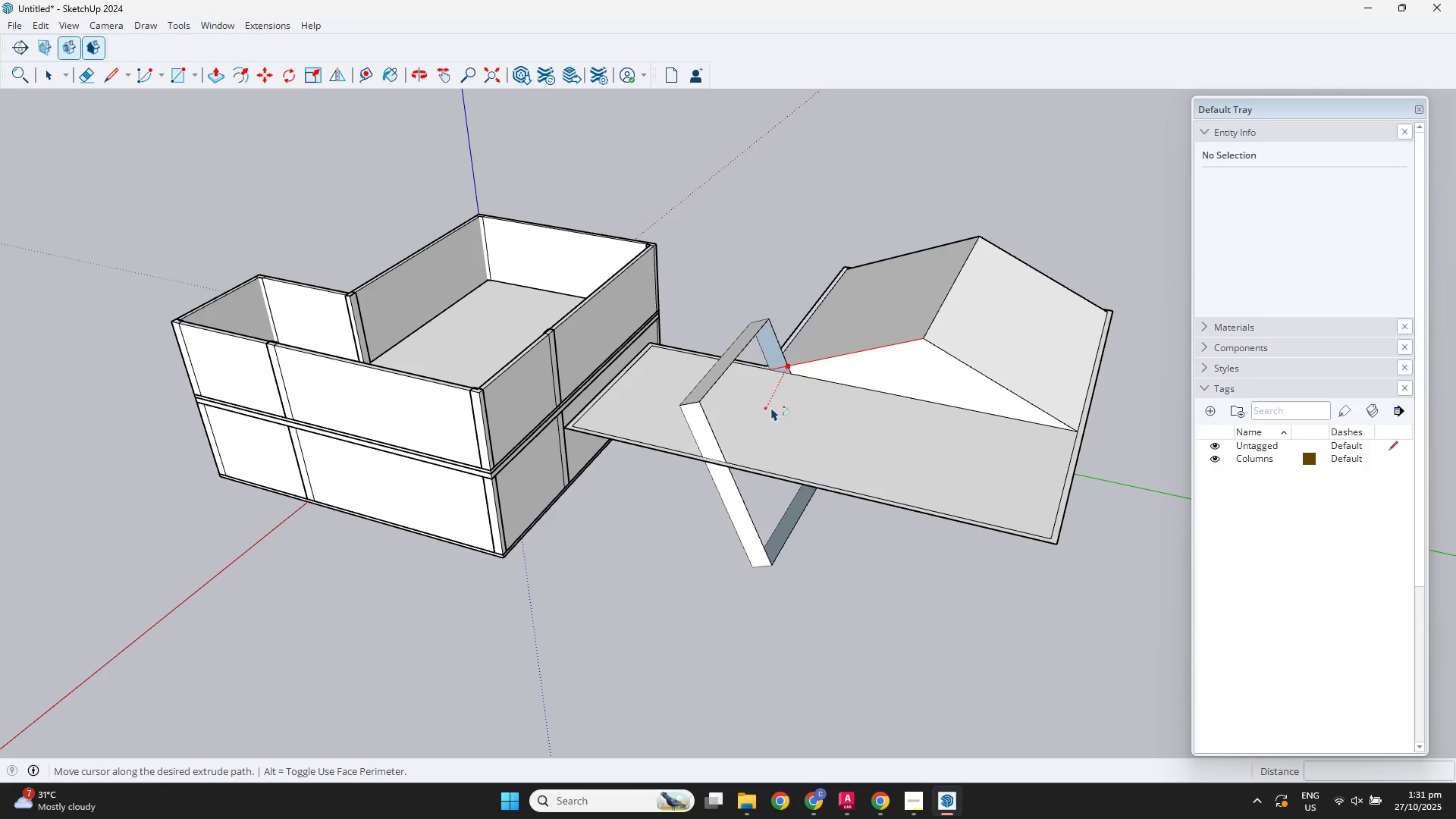 
hold_key(key=ControlLeft, duration=0.38)
 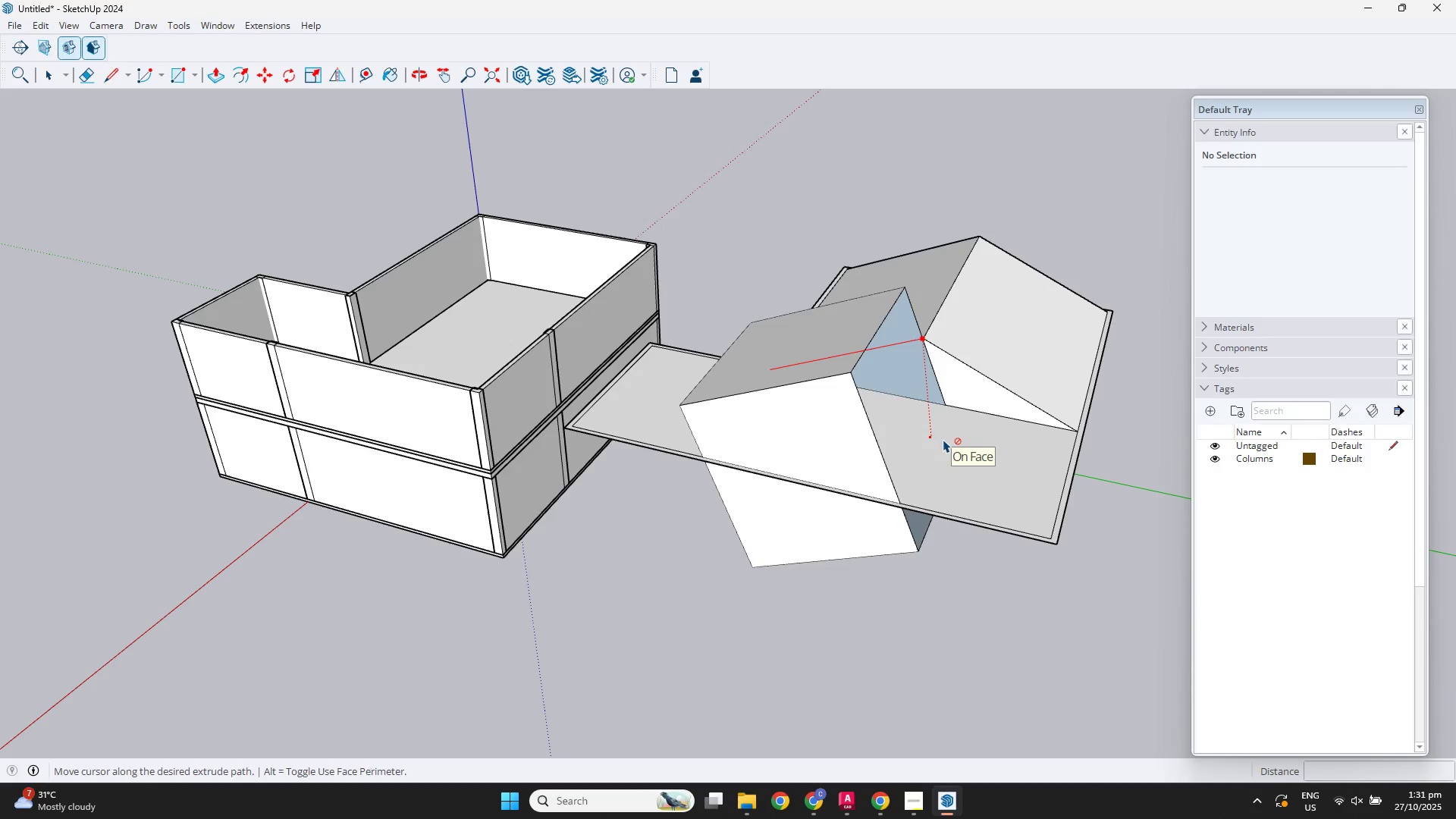 
key(Space)
 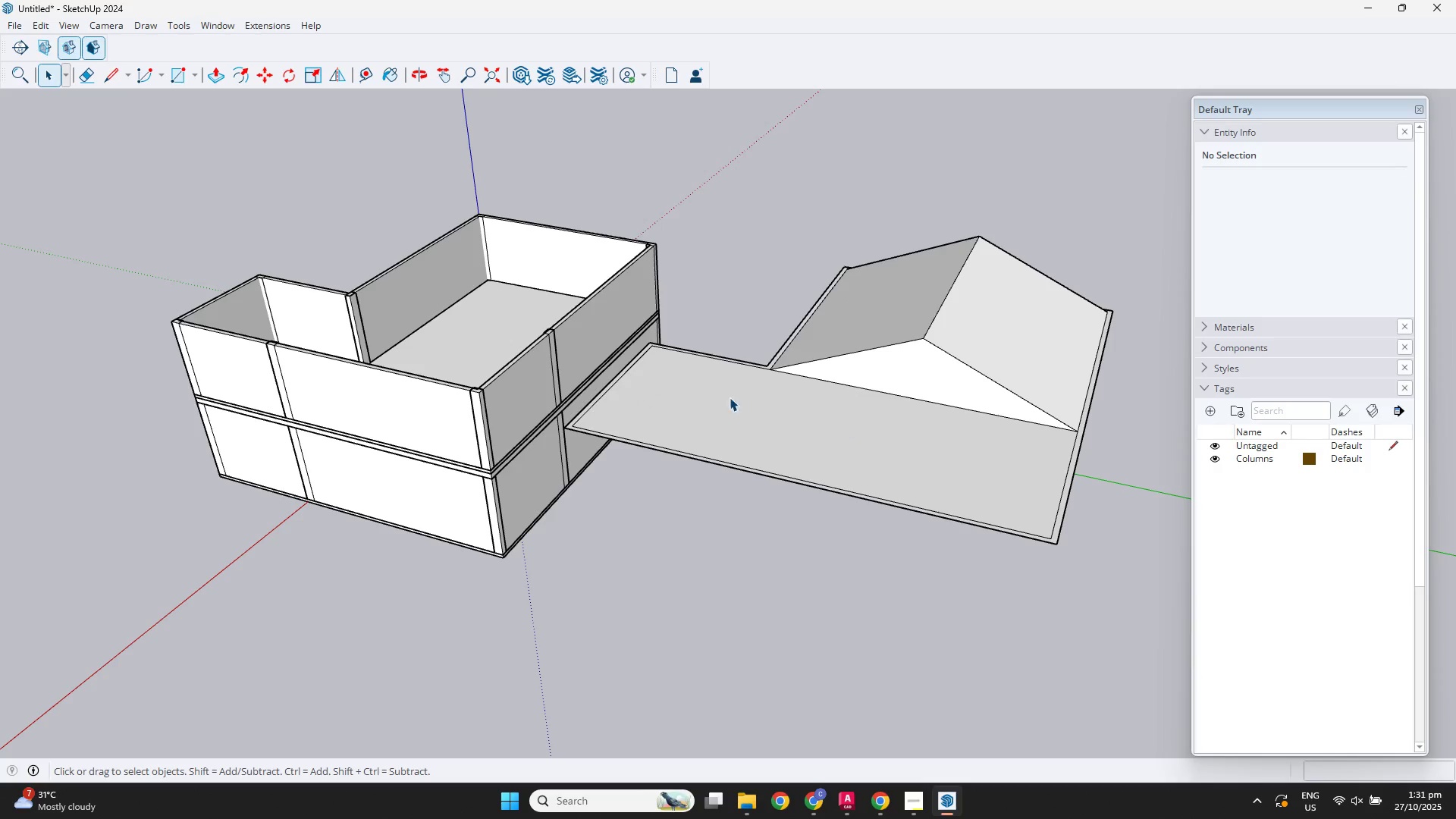 
scroll: coordinate [626, 372], scroll_direction: up, amount: 3.0
 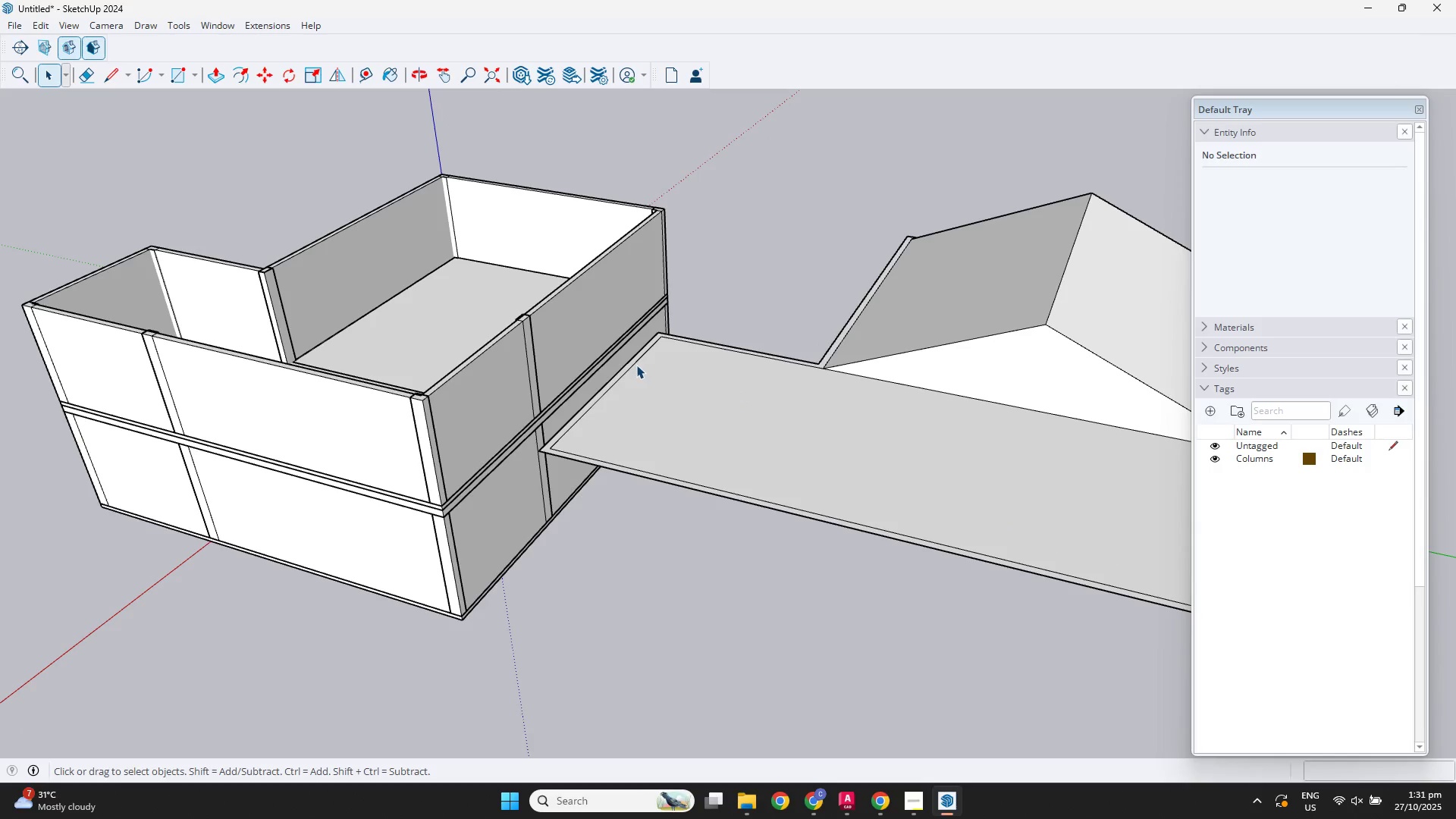 
left_click([636, 365])
 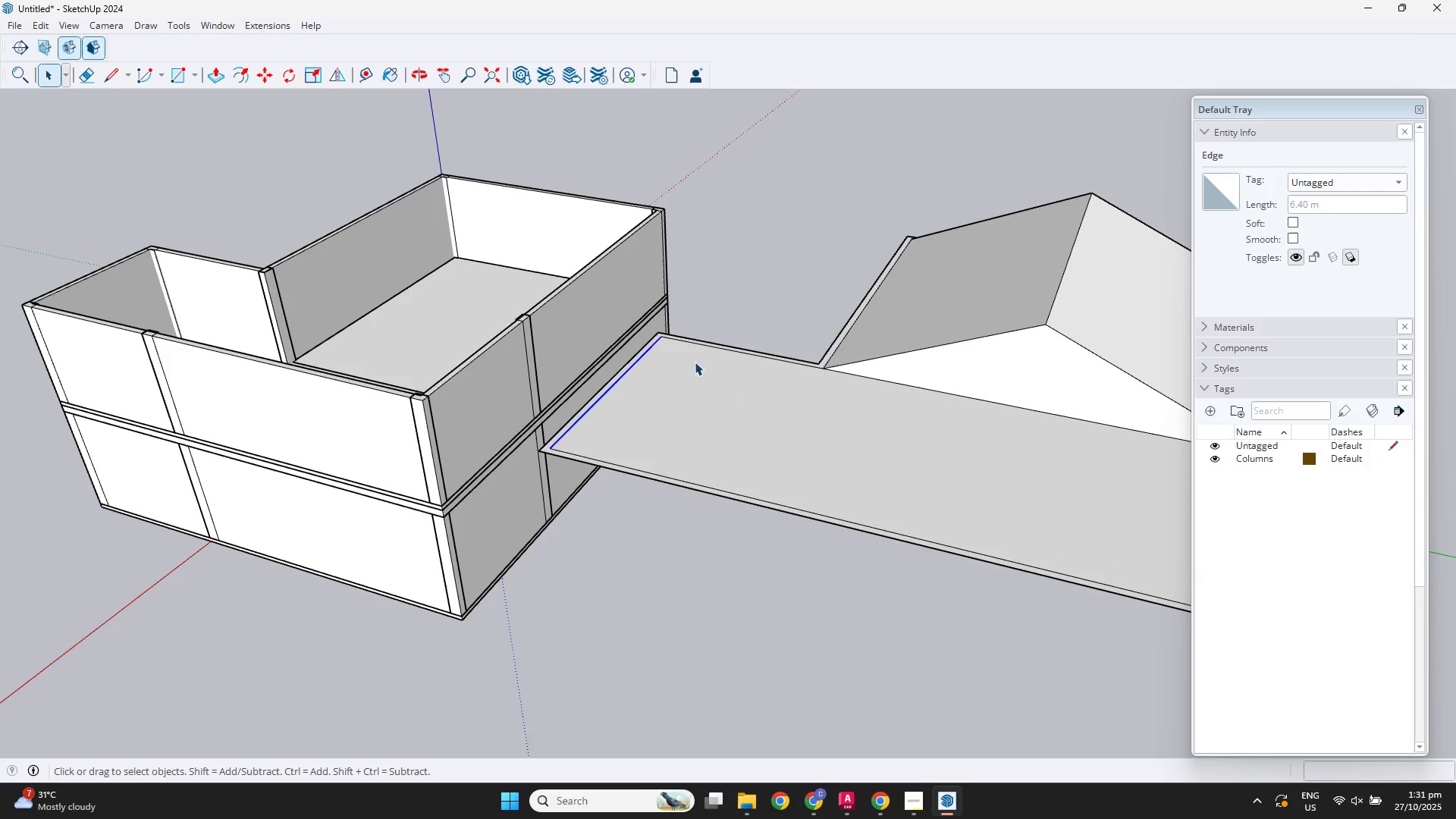 
hold_key(key=ShiftLeft, duration=0.42)
 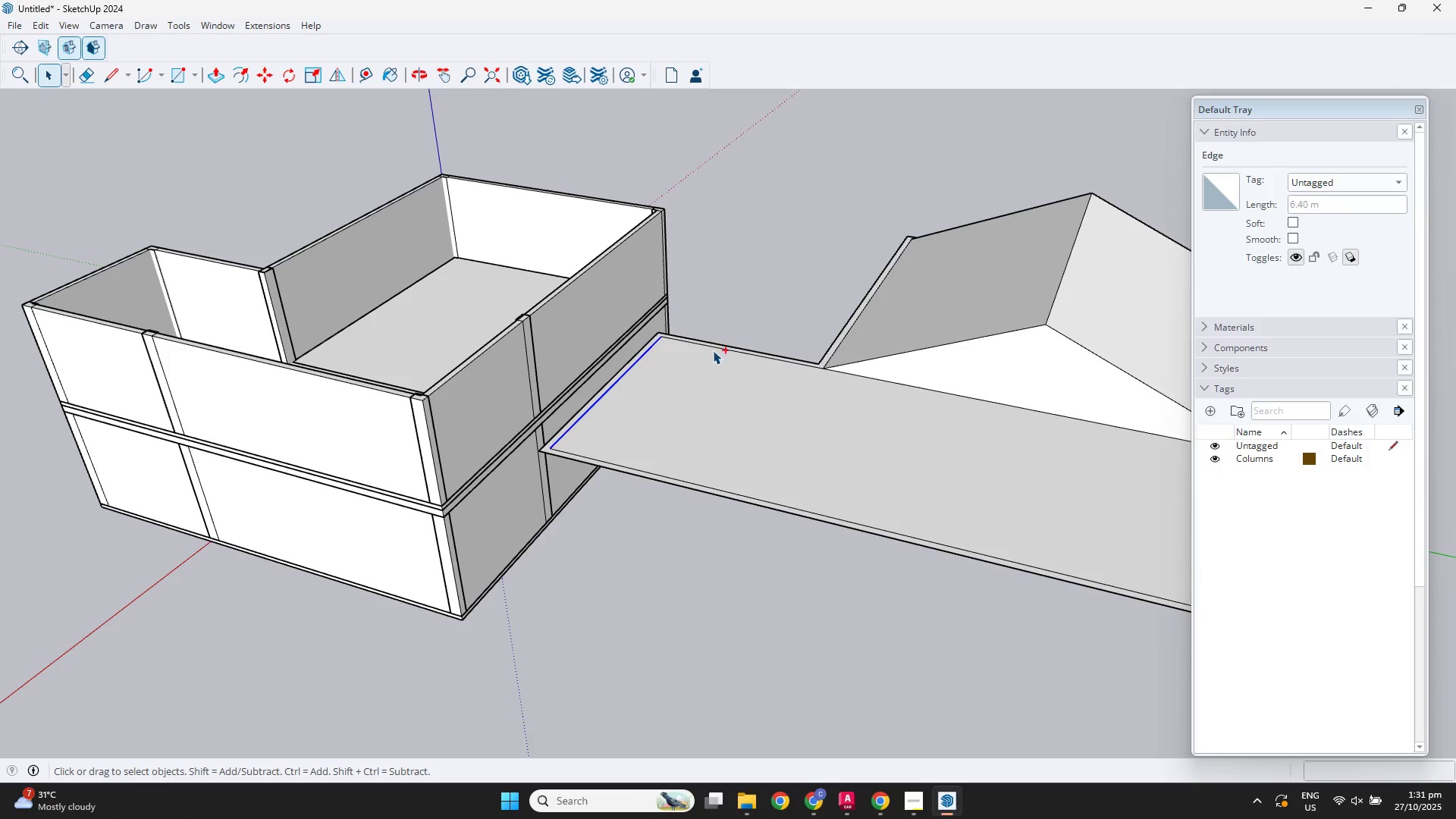 
key(Control+Z)
 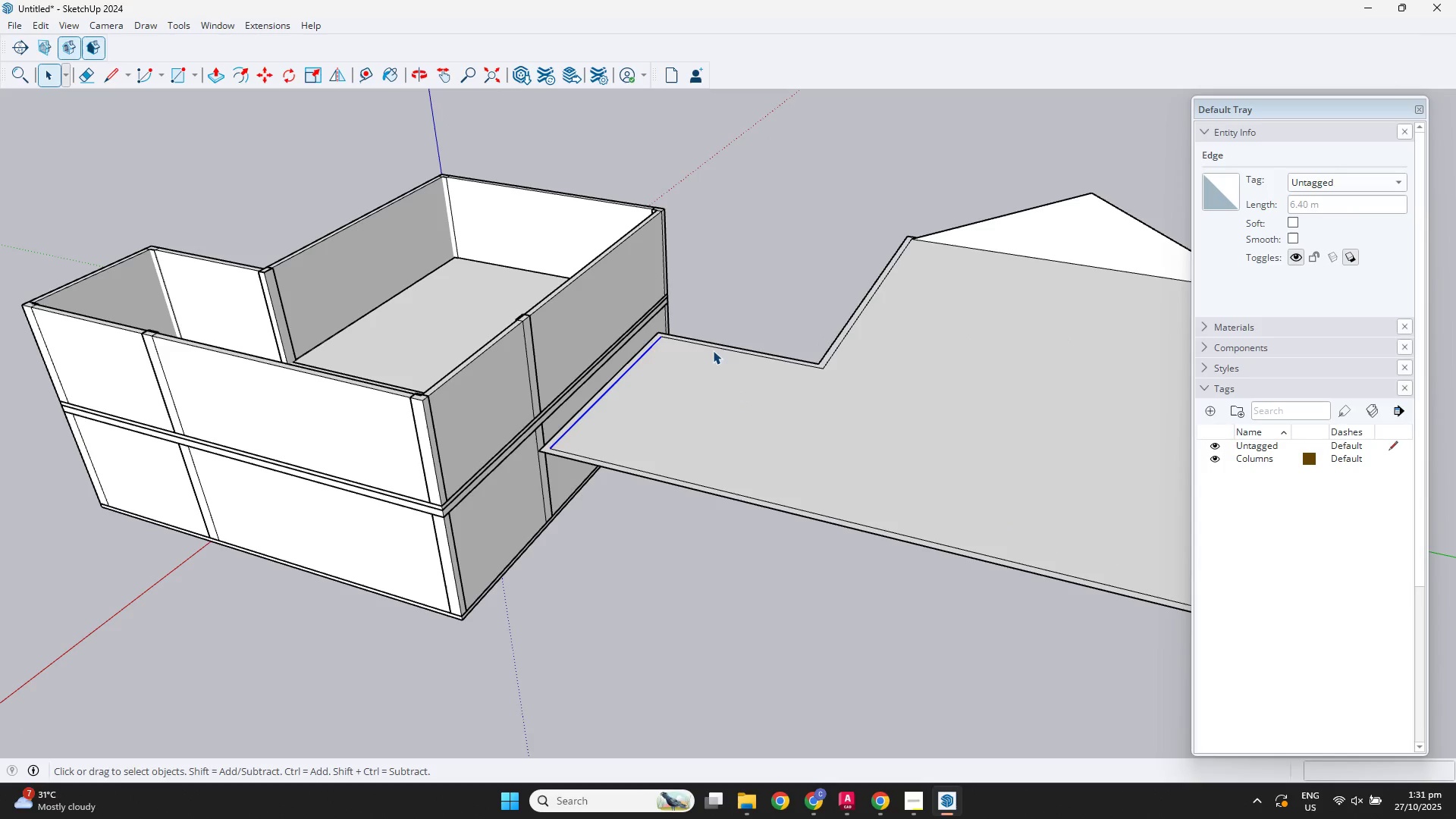 
key(Control+Z)
 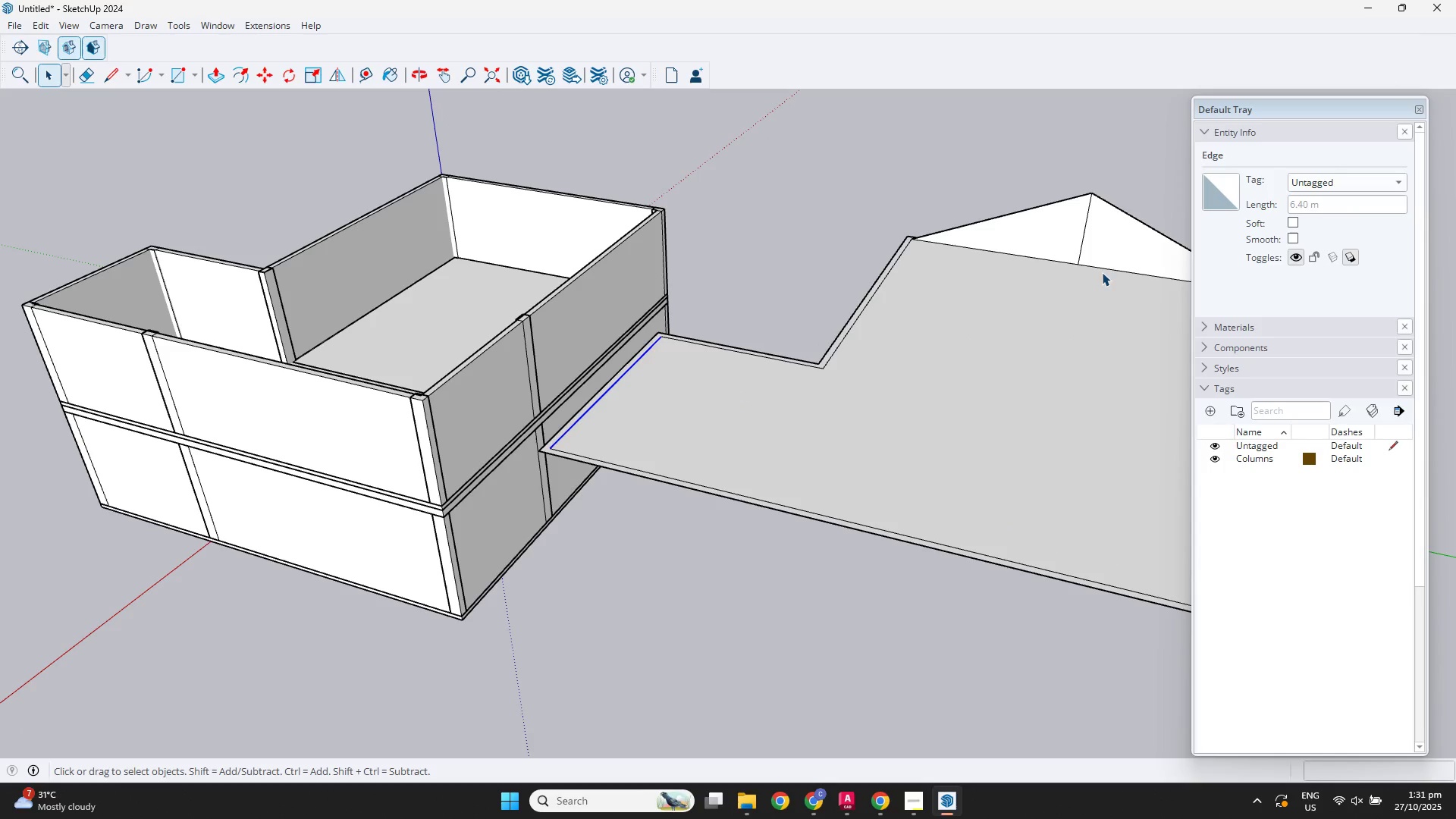 
key(E)
 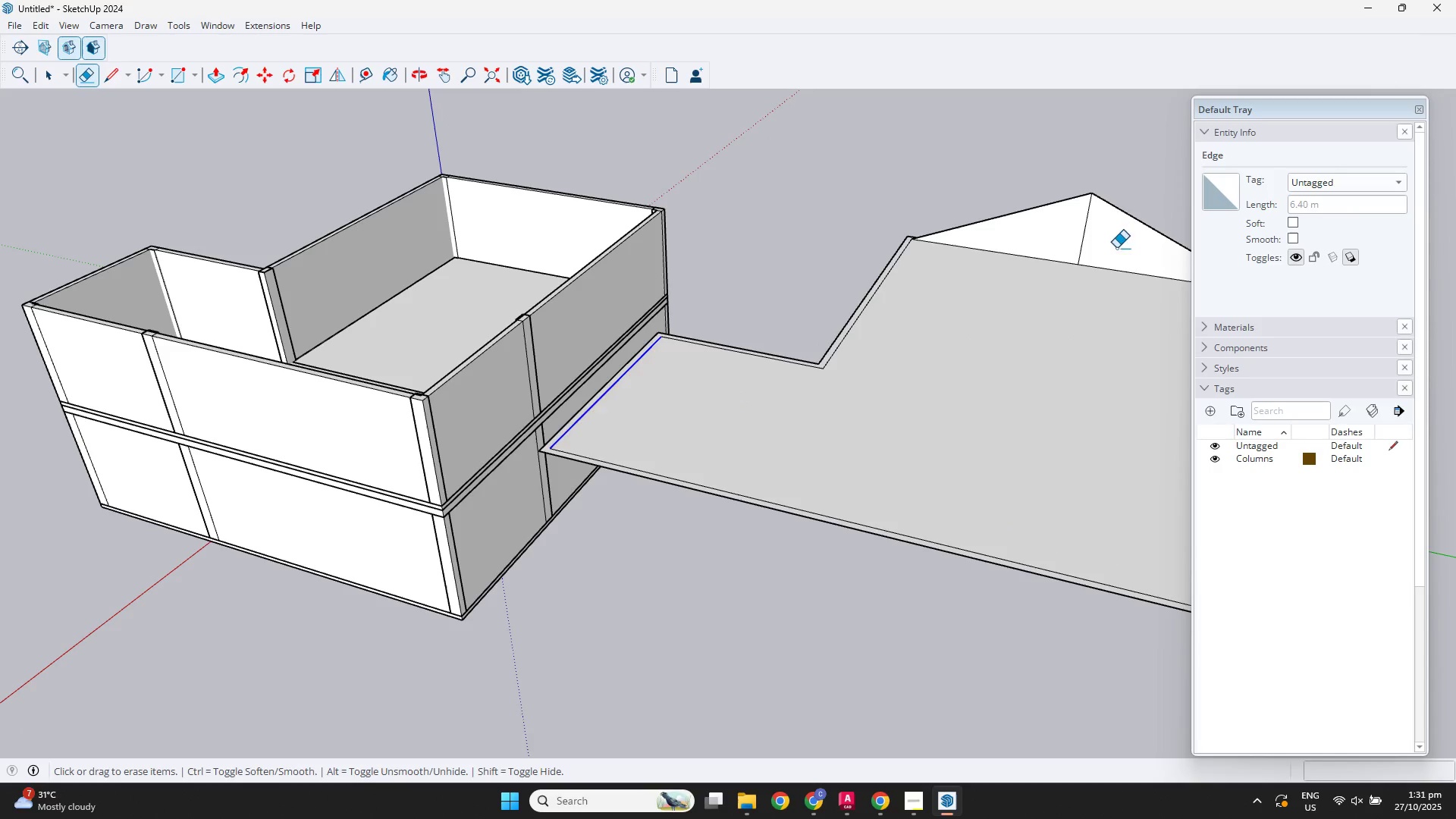 
left_click_drag(start_coordinate=[1116, 248], to_coordinate=[1065, 240])
 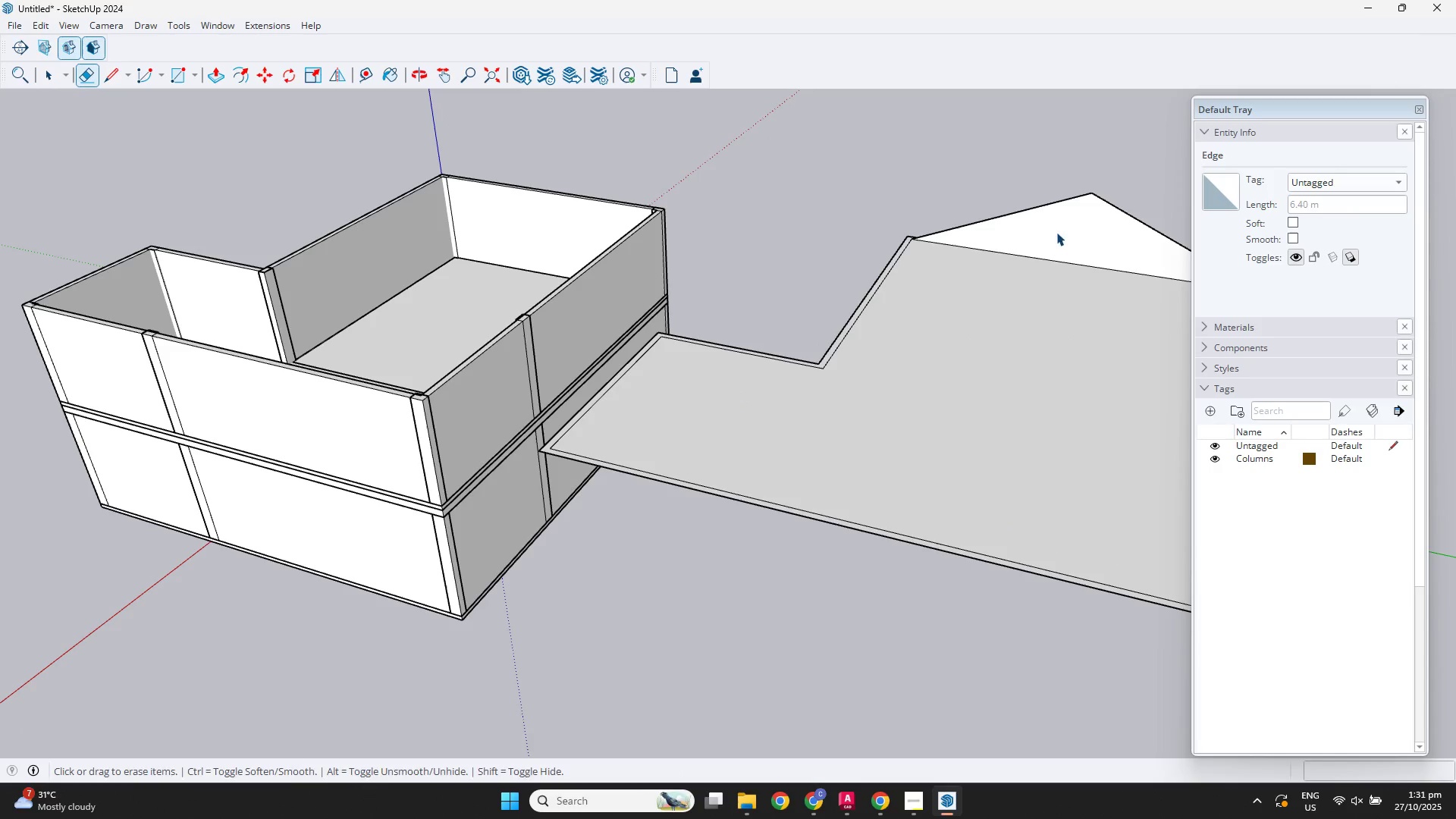 
key(Space)
 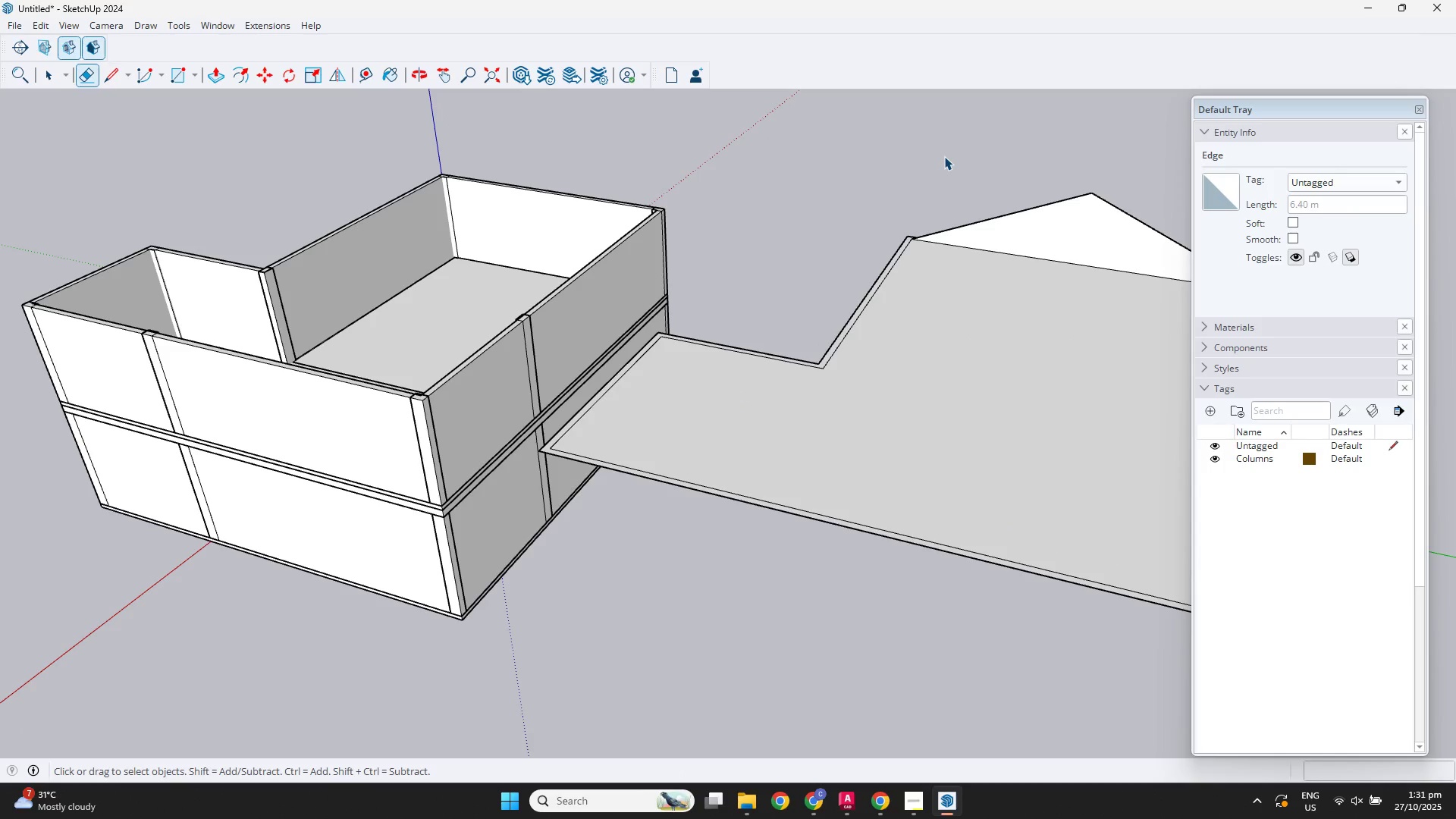 
left_click([944, 156])
 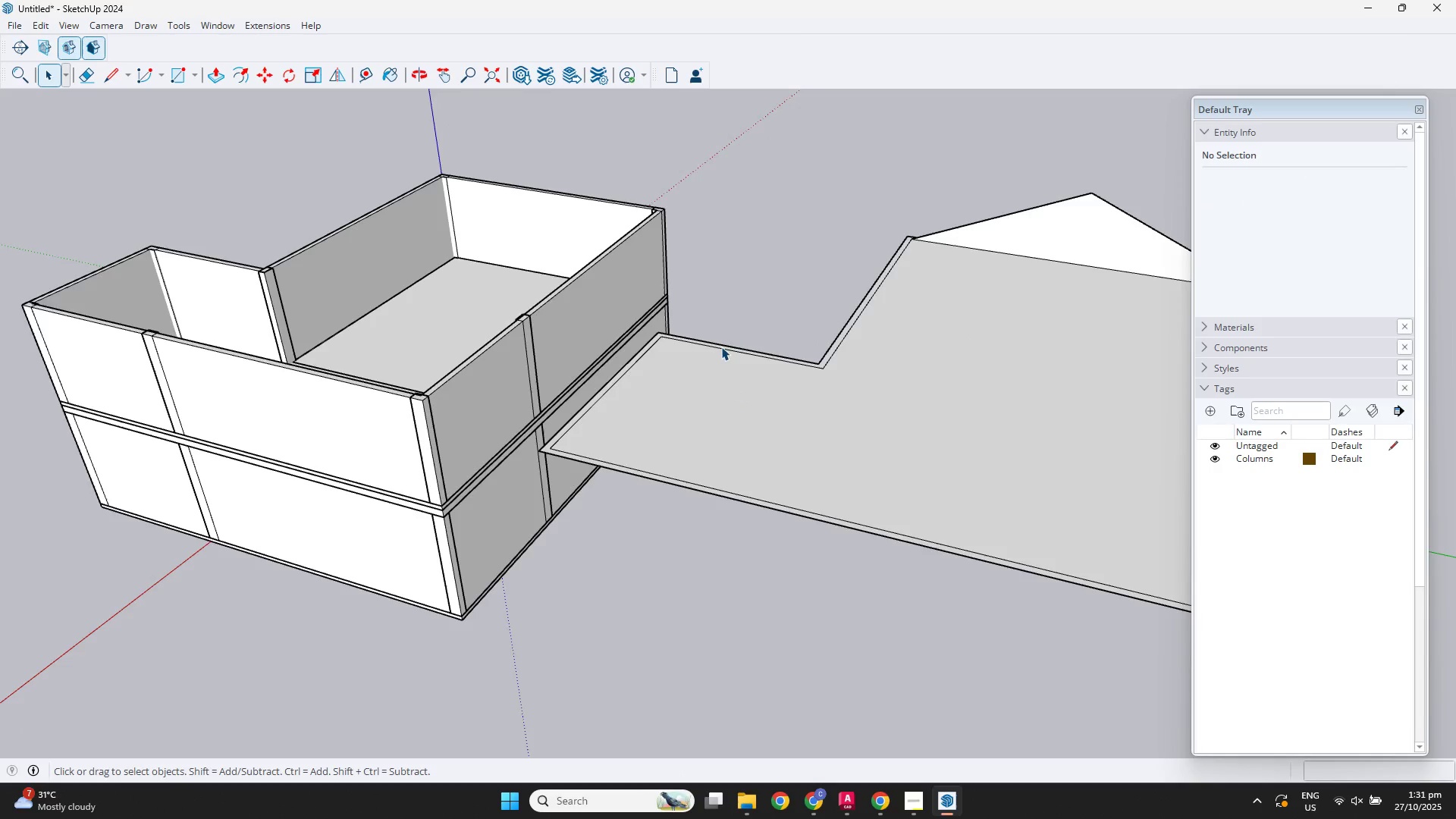 
scroll: coordinate [717, 350], scroll_direction: up, amount: 2.0
 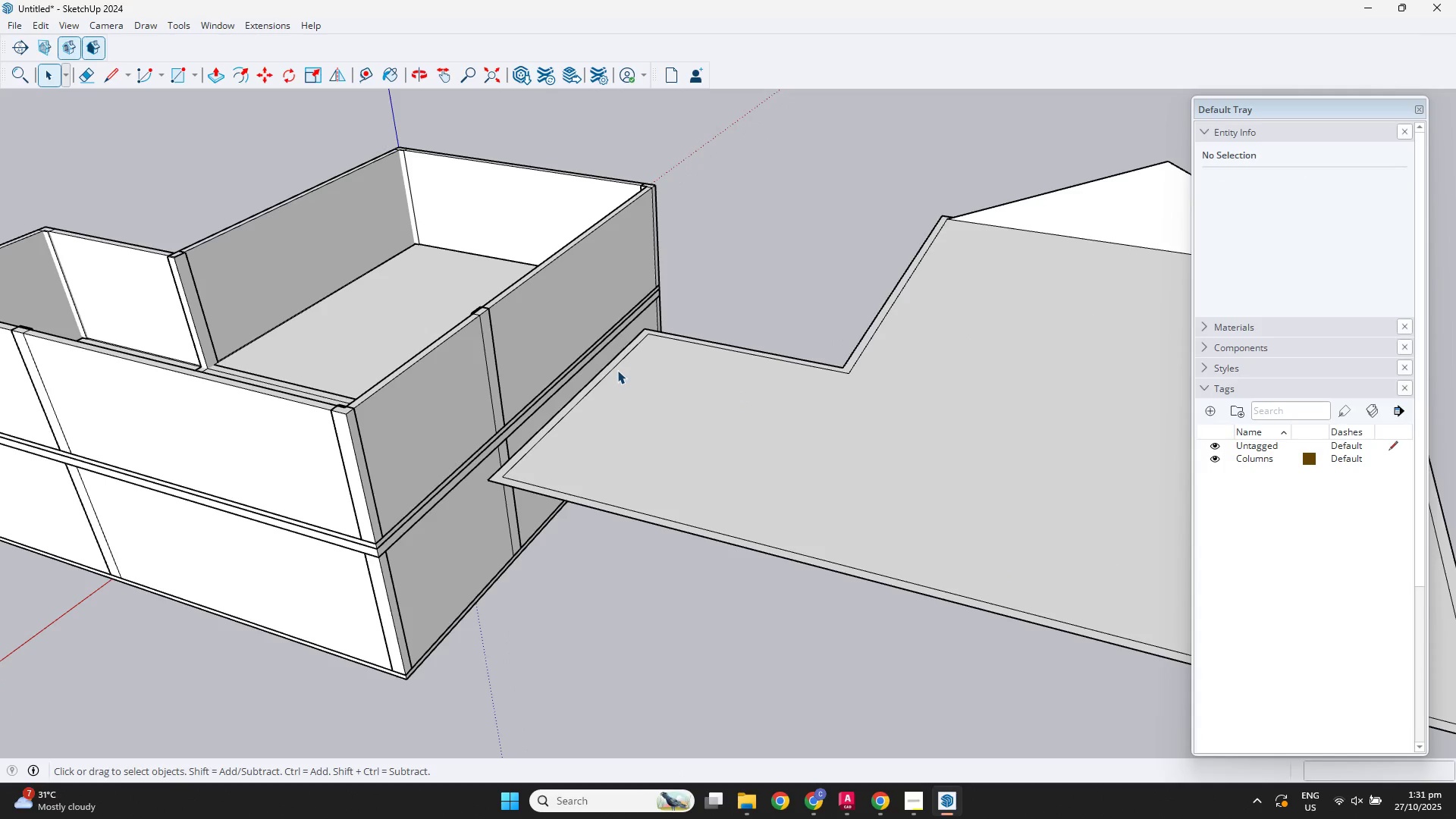 
left_click([613, 370])
 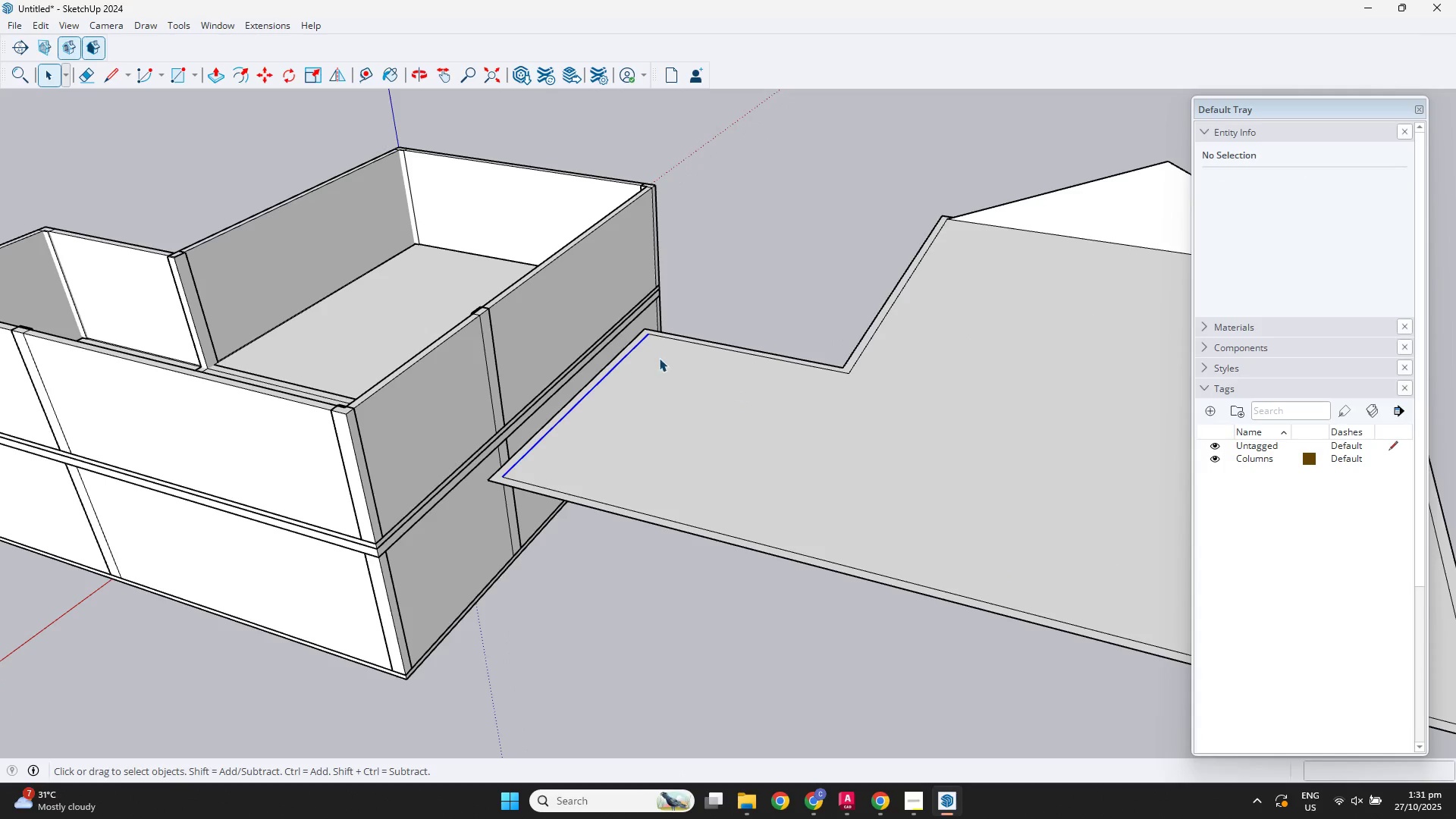 
hold_key(key=ShiftLeft, duration=3.41)
left_click([698, 344])
 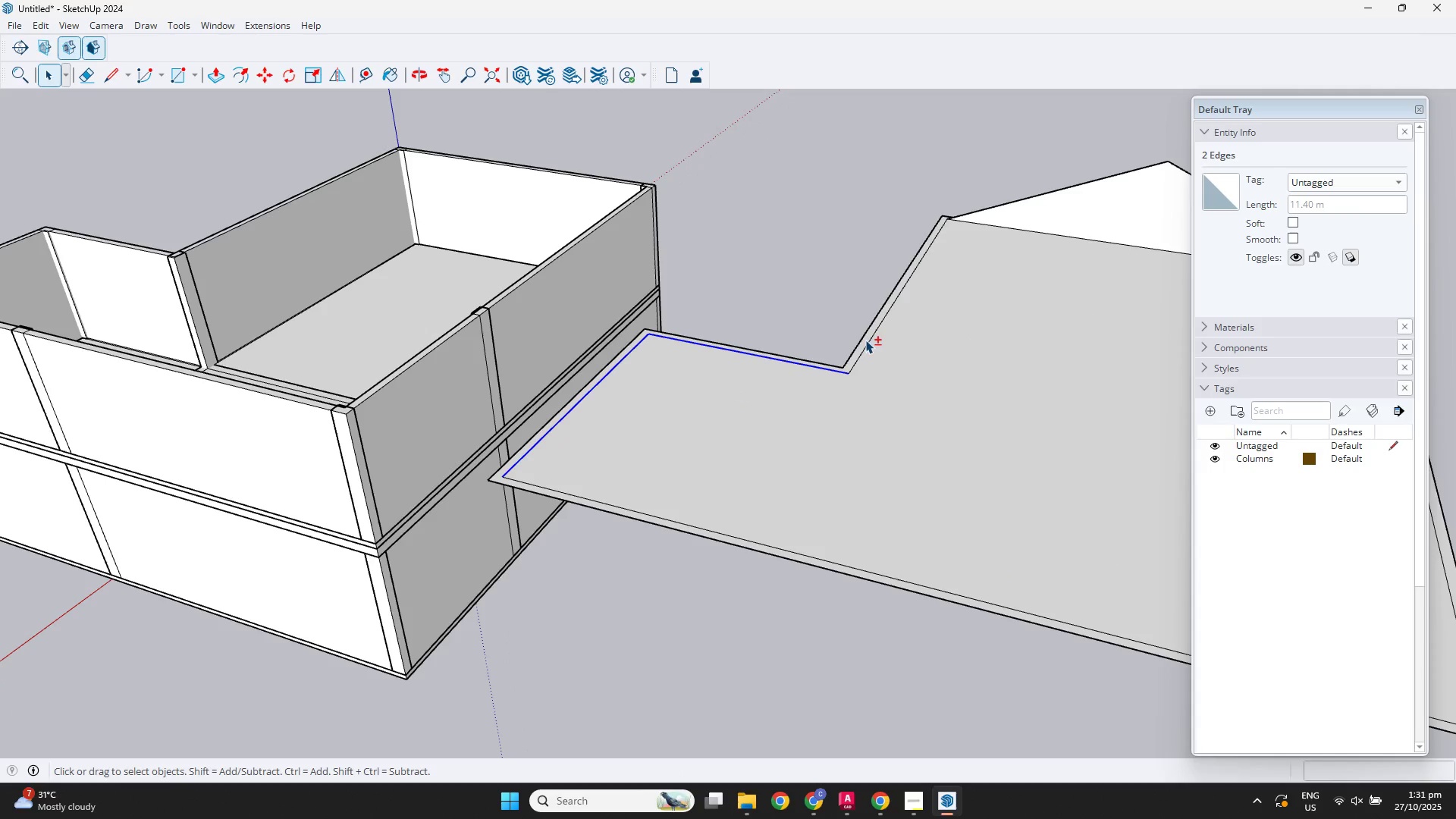 
left_click([868, 341])
 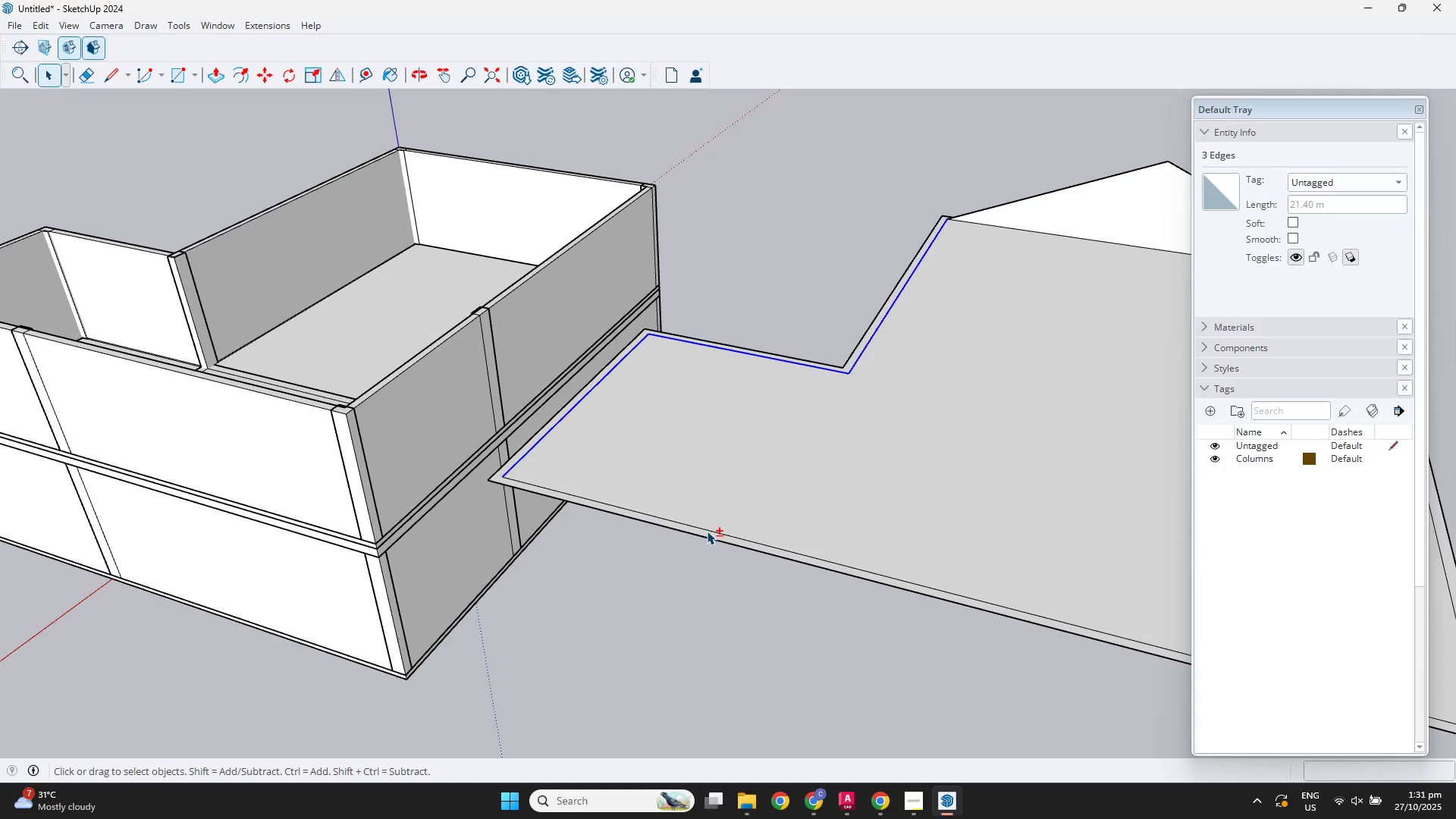 
left_click([707, 531])
 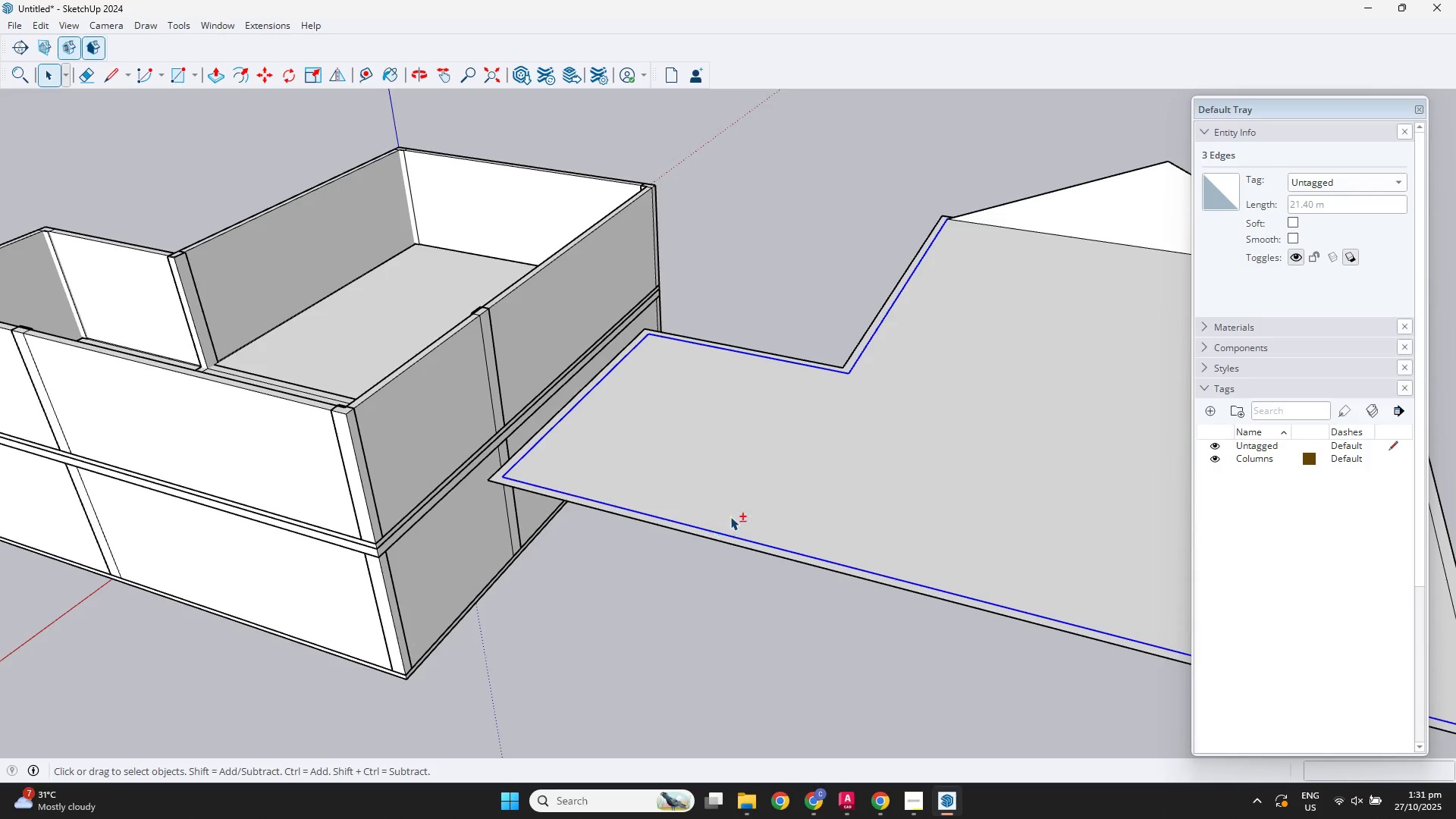 
scroll: coordinate [861, 491], scroll_direction: down, amount: 3.0
 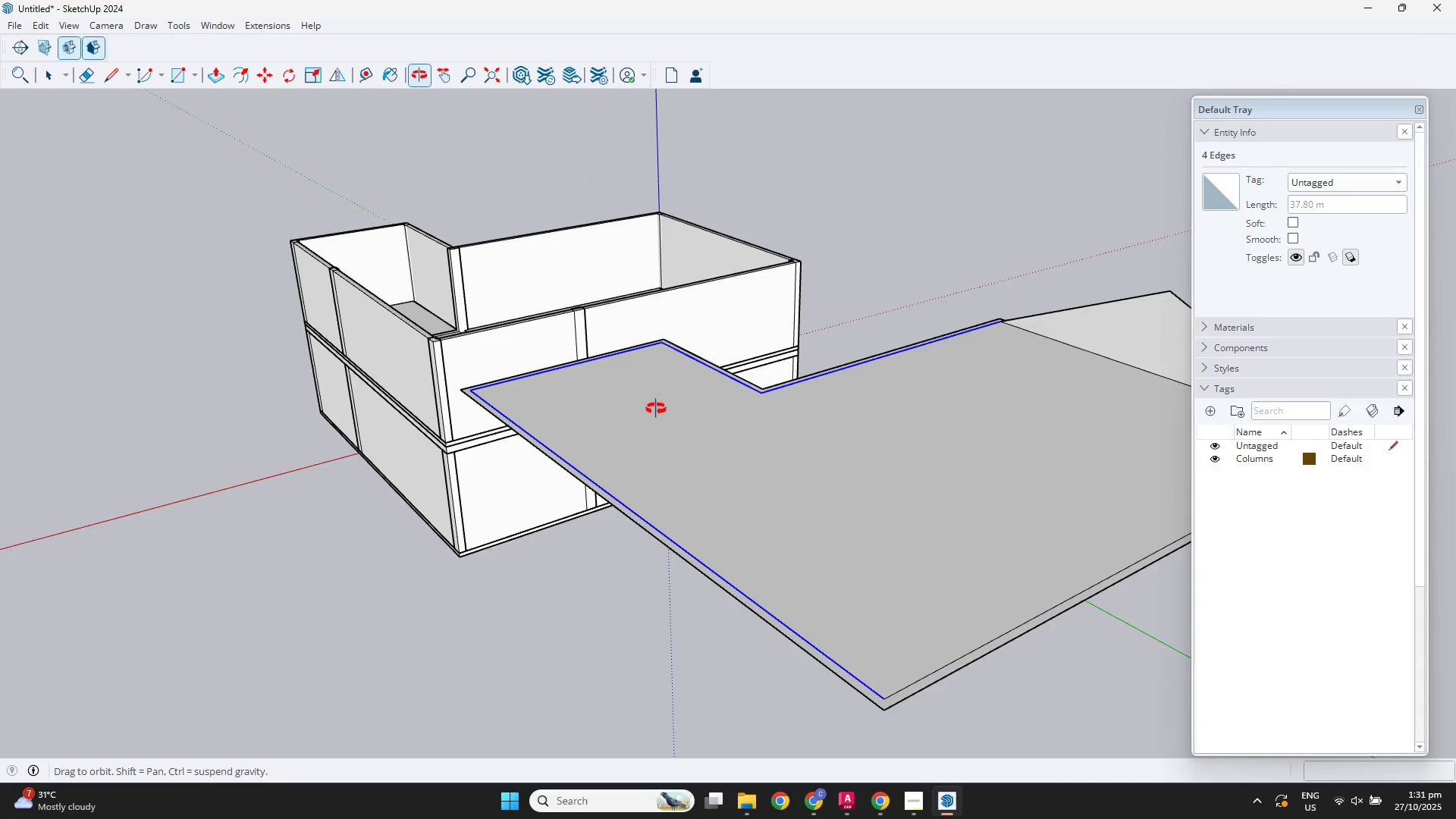 
hold_key(key=ShiftLeft, duration=0.42)
 